 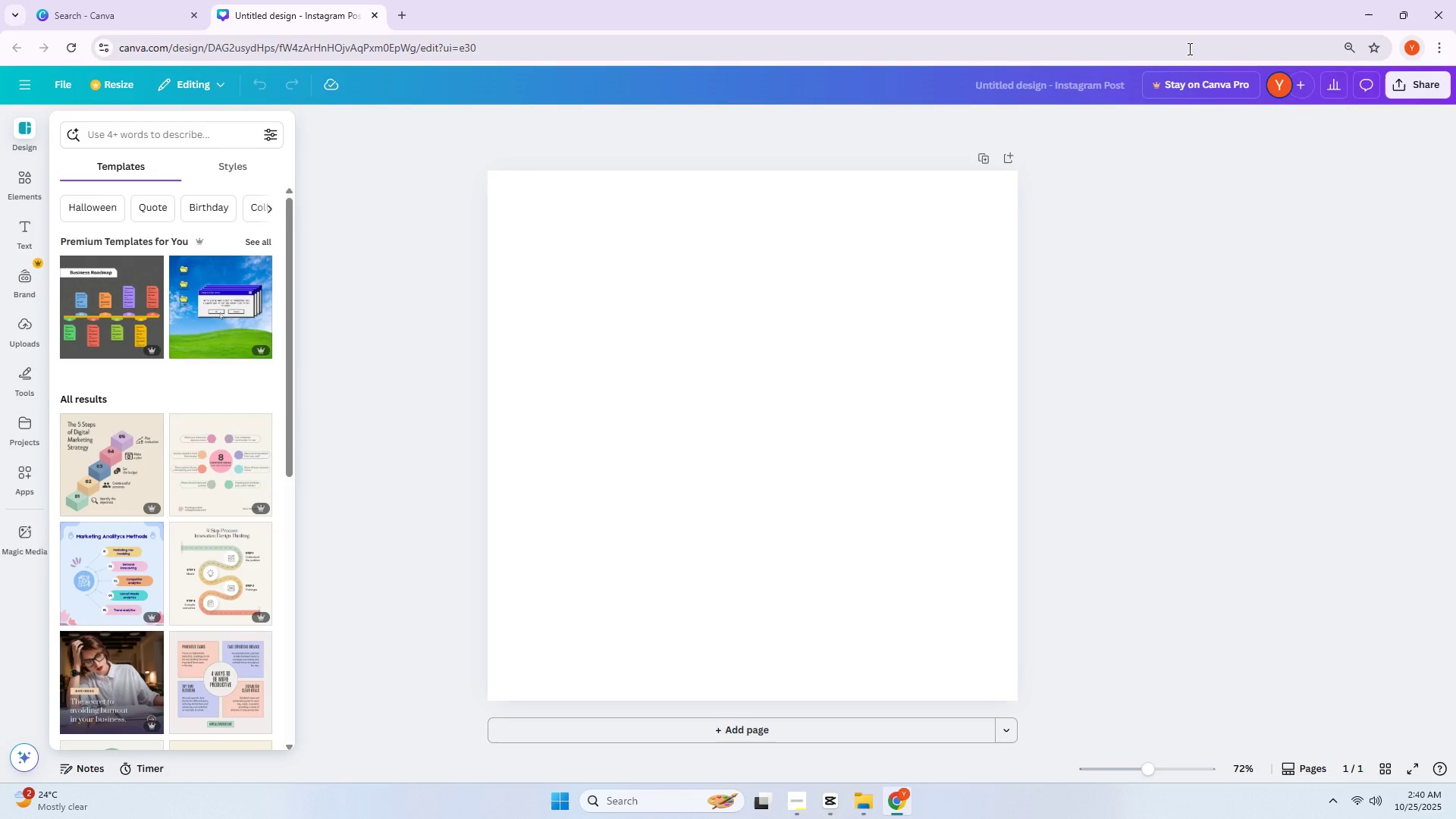 
left_click([188, 0])
 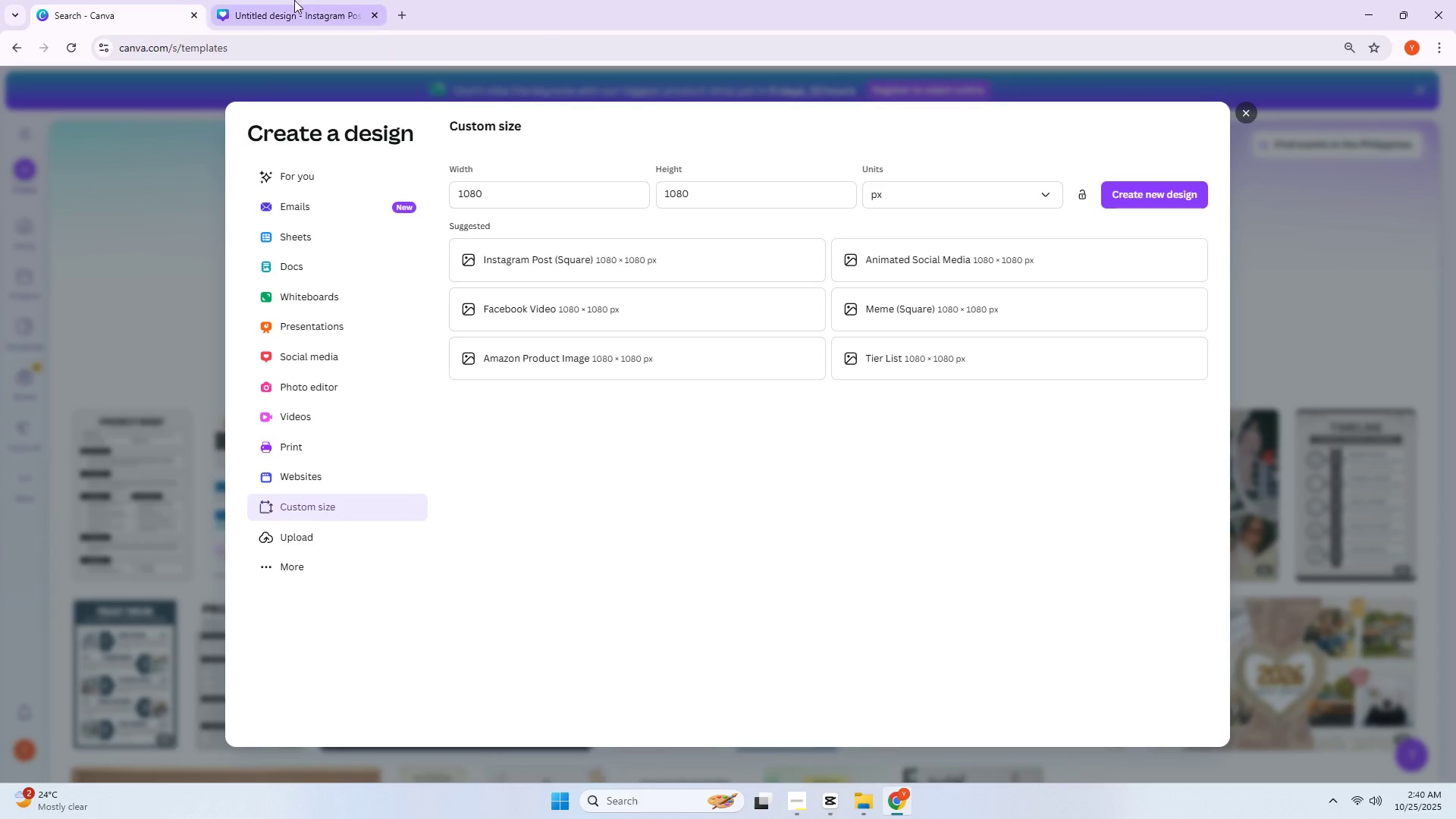 
left_click([308, 0])
 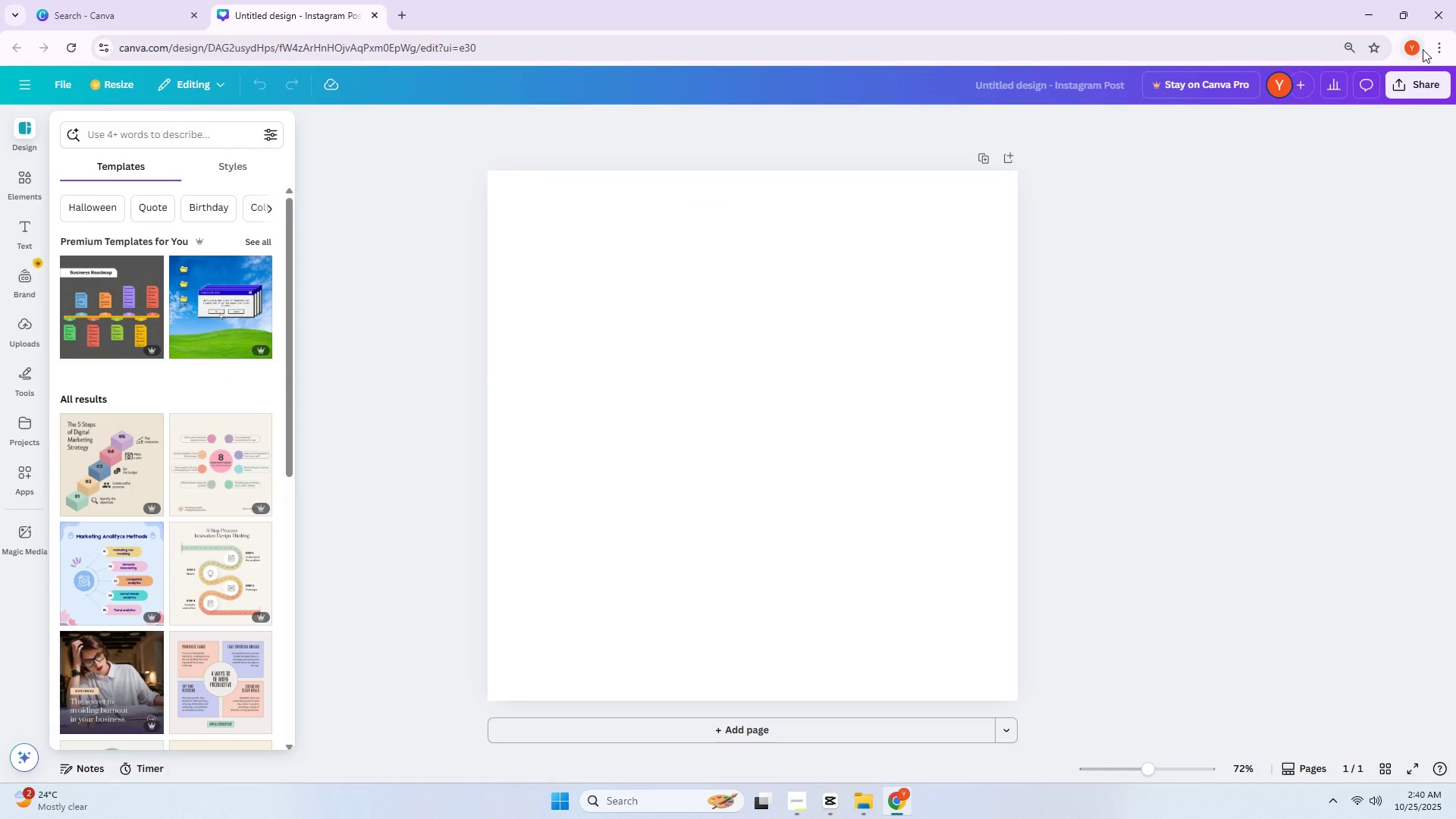 
left_click([1453, 49])
 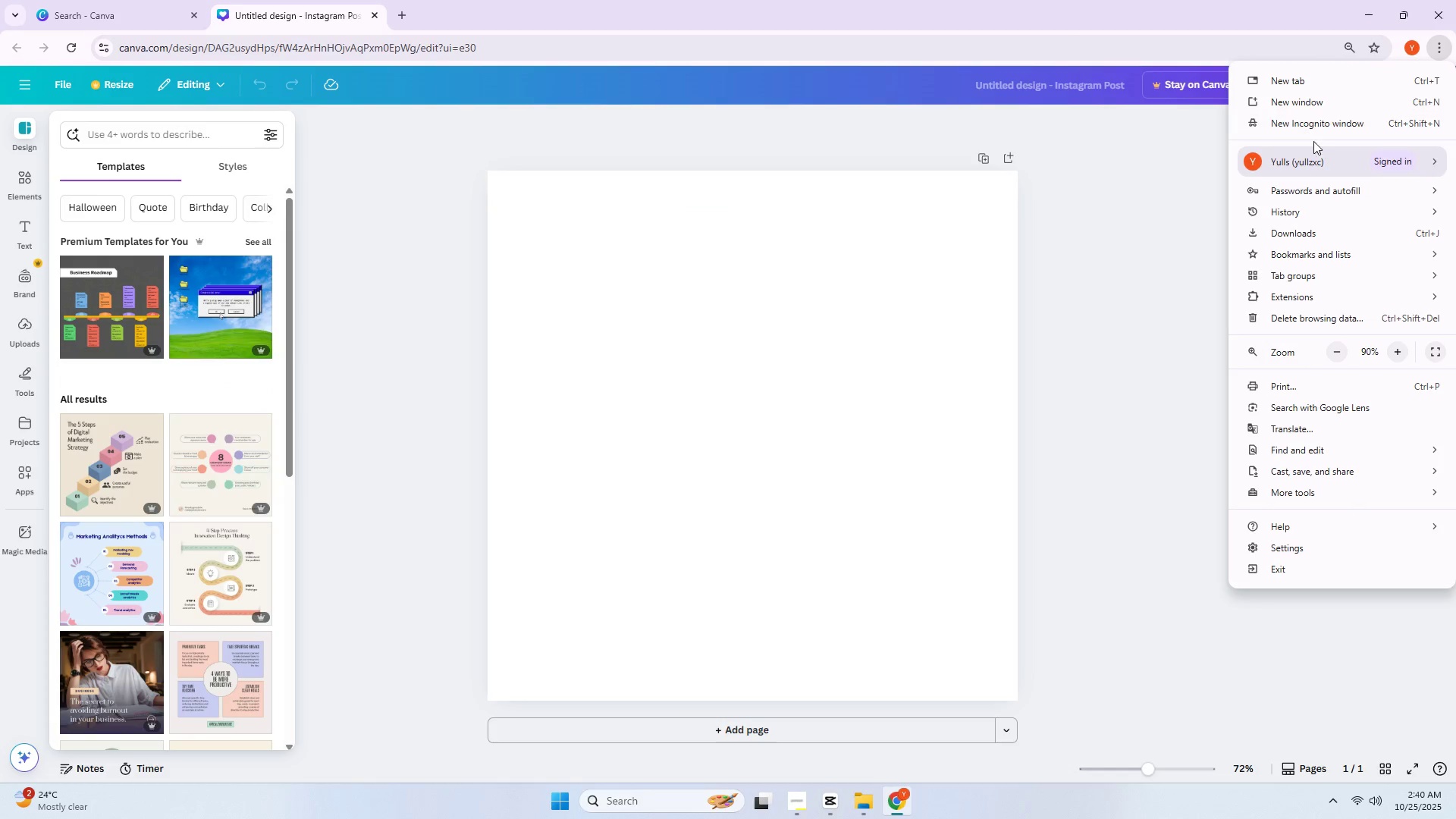 
left_click([1301, 231])
 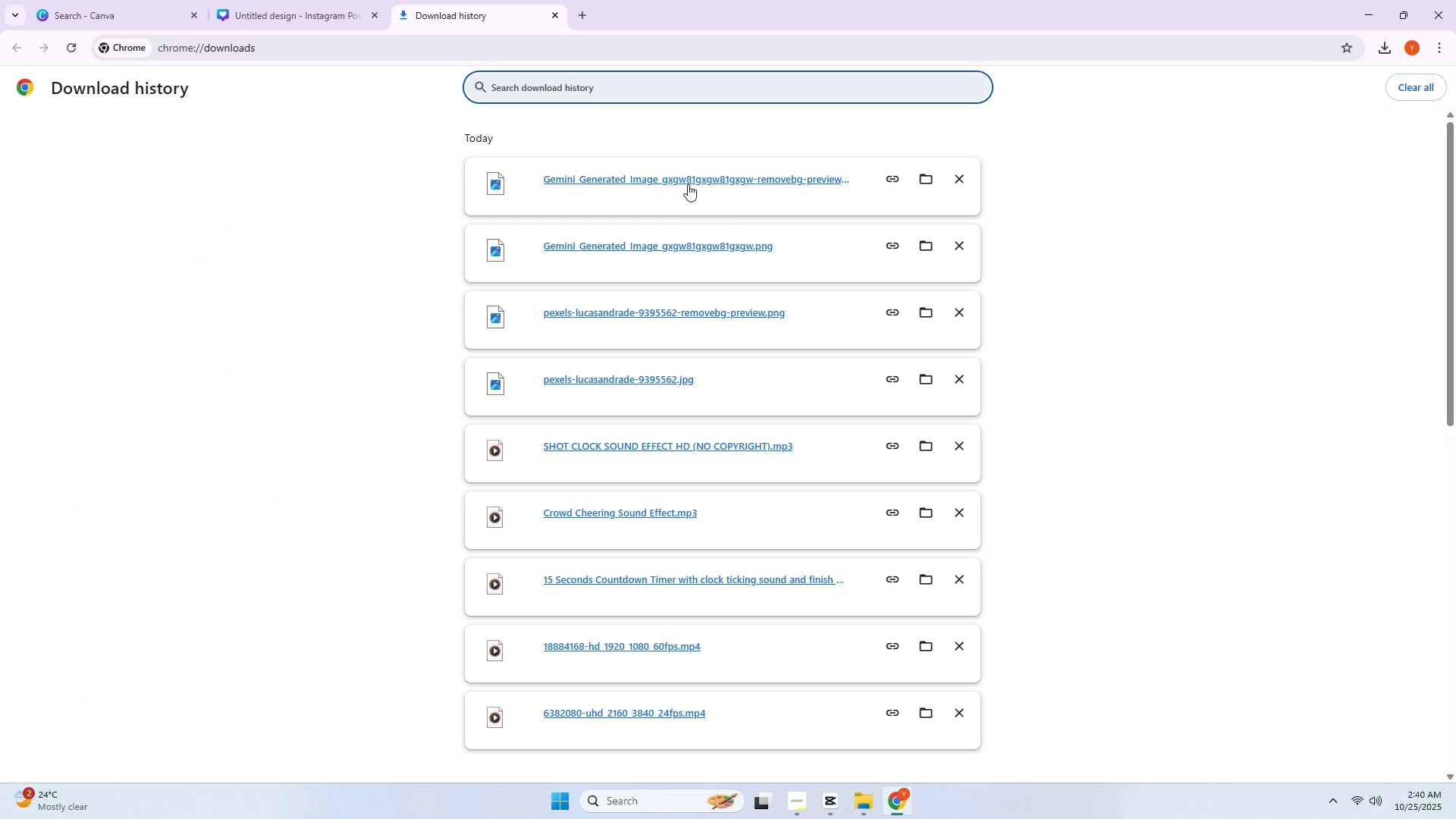 
left_click_drag(start_coordinate=[690, 178], to_coordinate=[651, 394])
 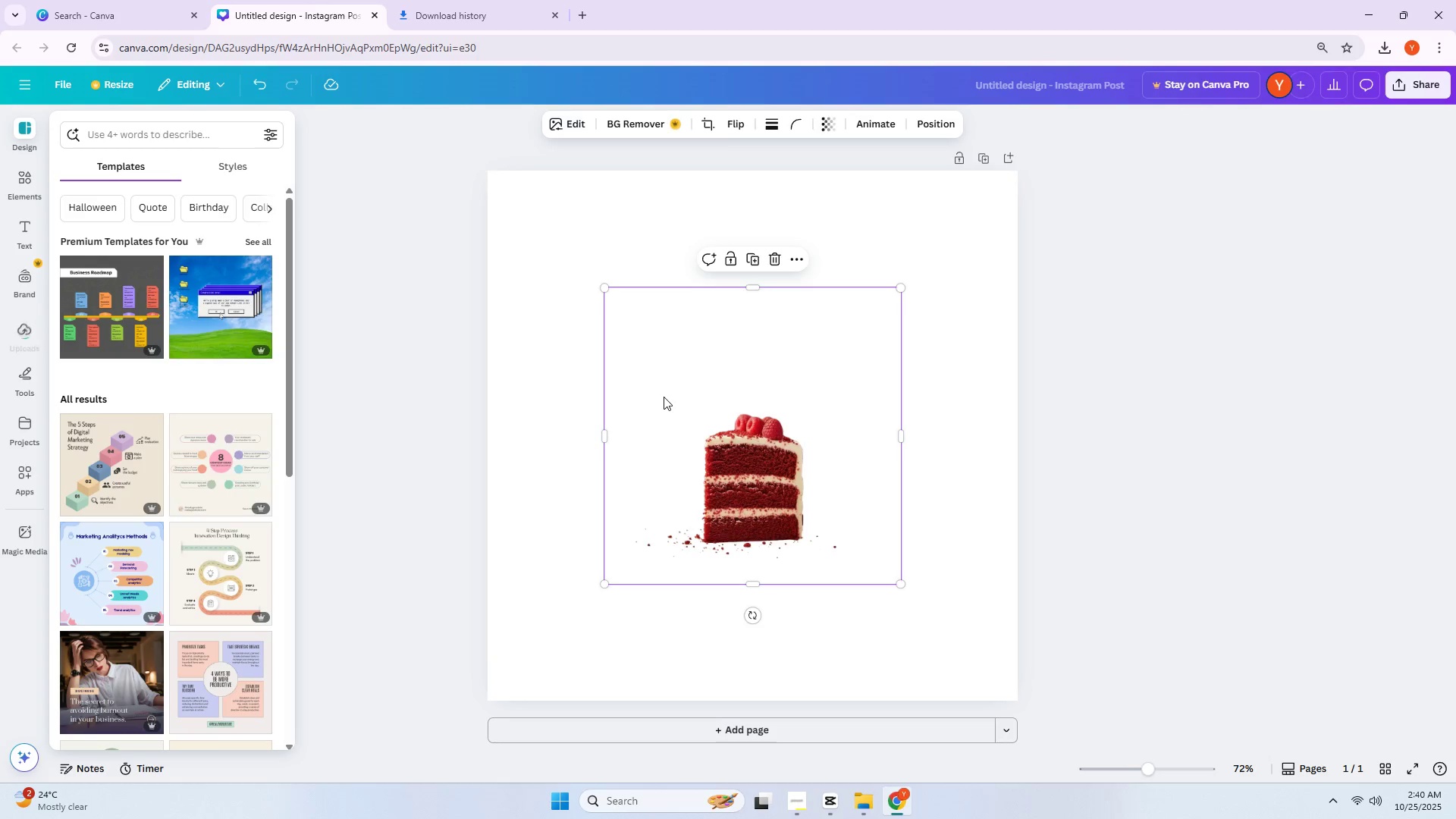 
left_click_drag(start_coordinate=[734, 413], to_coordinate=[749, 492])
 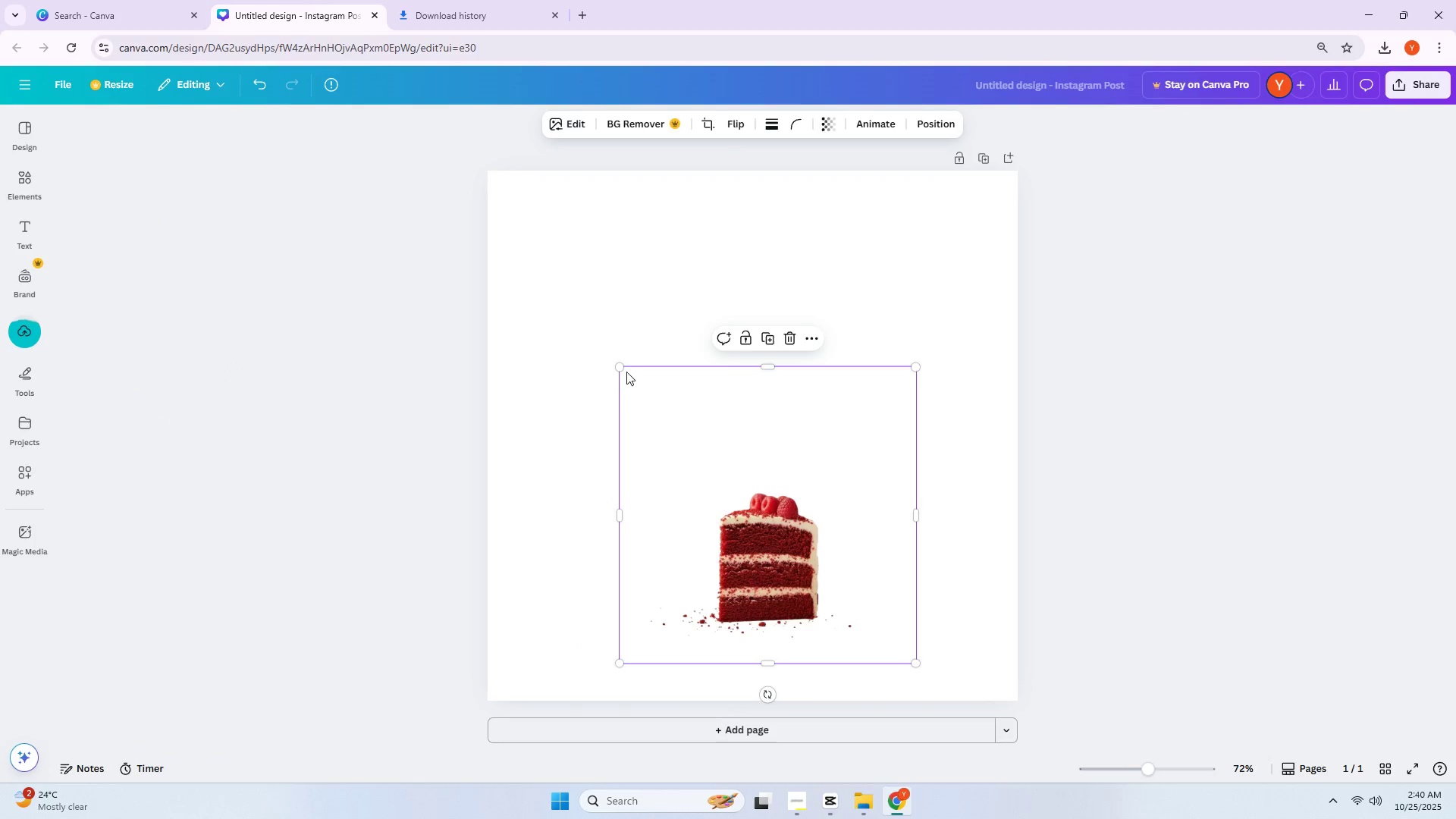 
left_click_drag(start_coordinate=[626, 366], to_coordinate=[654, 379])
 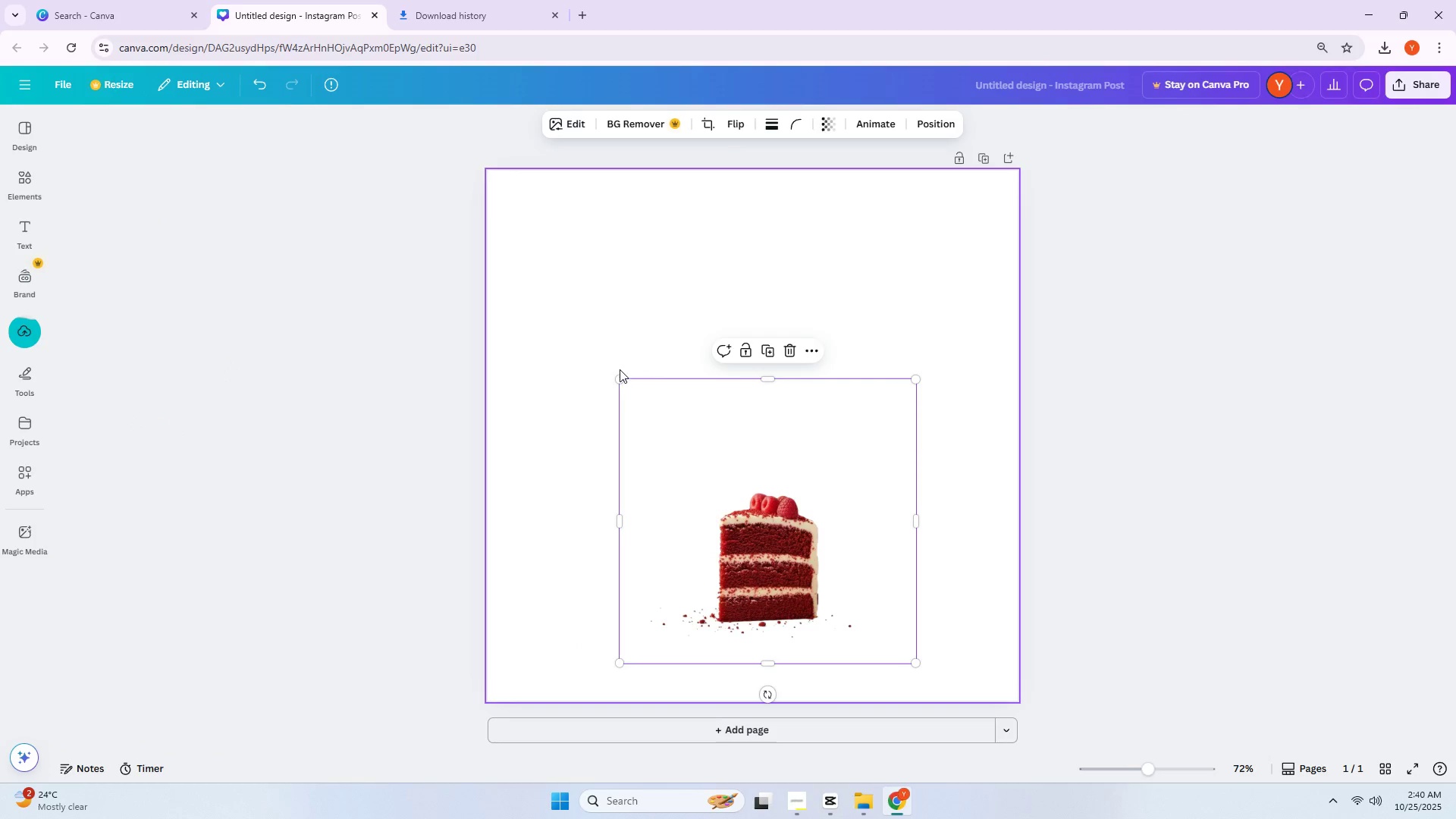 
left_click_drag(start_coordinate=[620, 381], to_coordinate=[475, 306])
 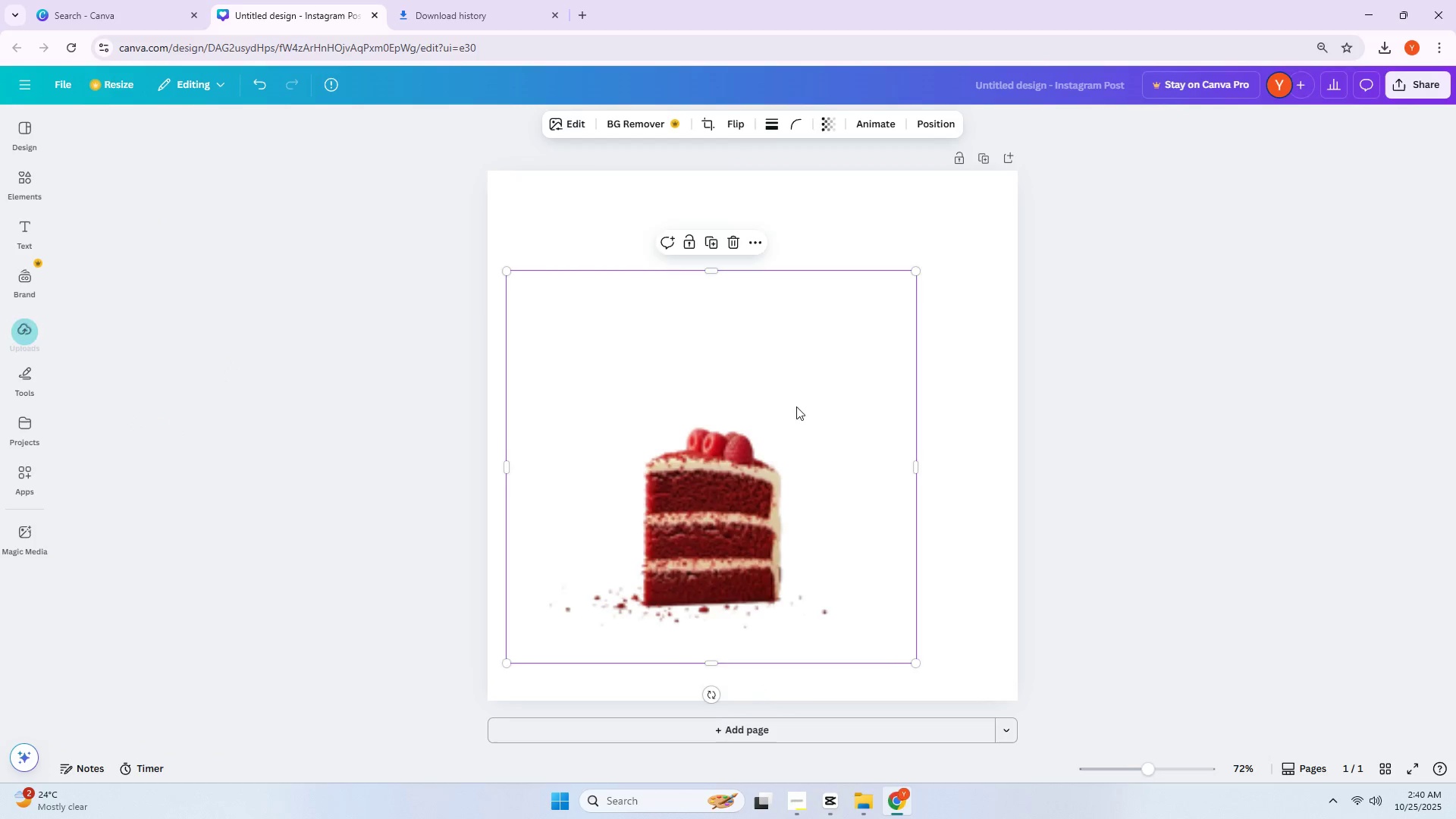 
left_click_drag(start_coordinate=[808, 412], to_coordinate=[869, 431])
 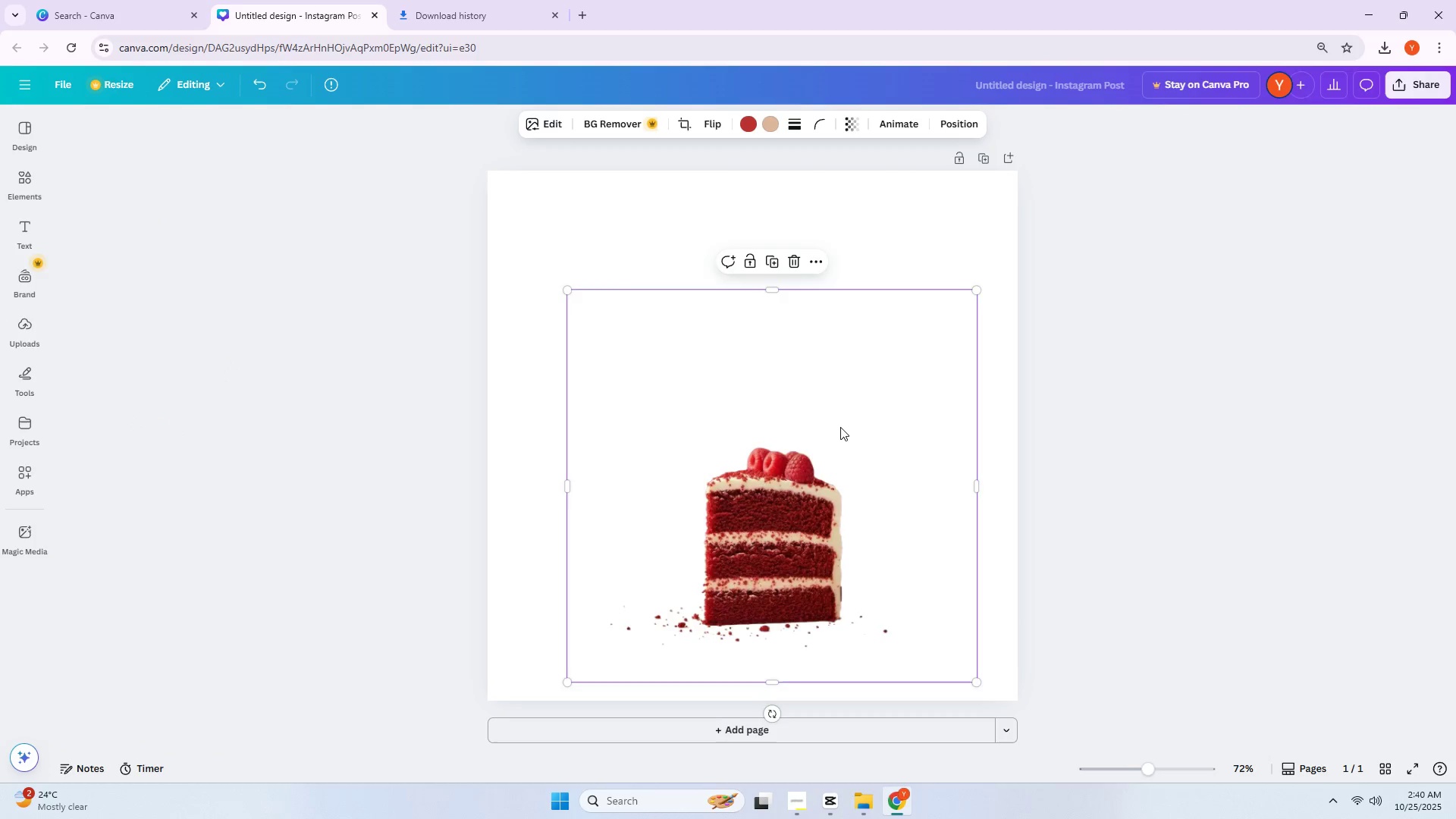 
left_click_drag(start_coordinate=[840, 427], to_coordinate=[807, 428])
 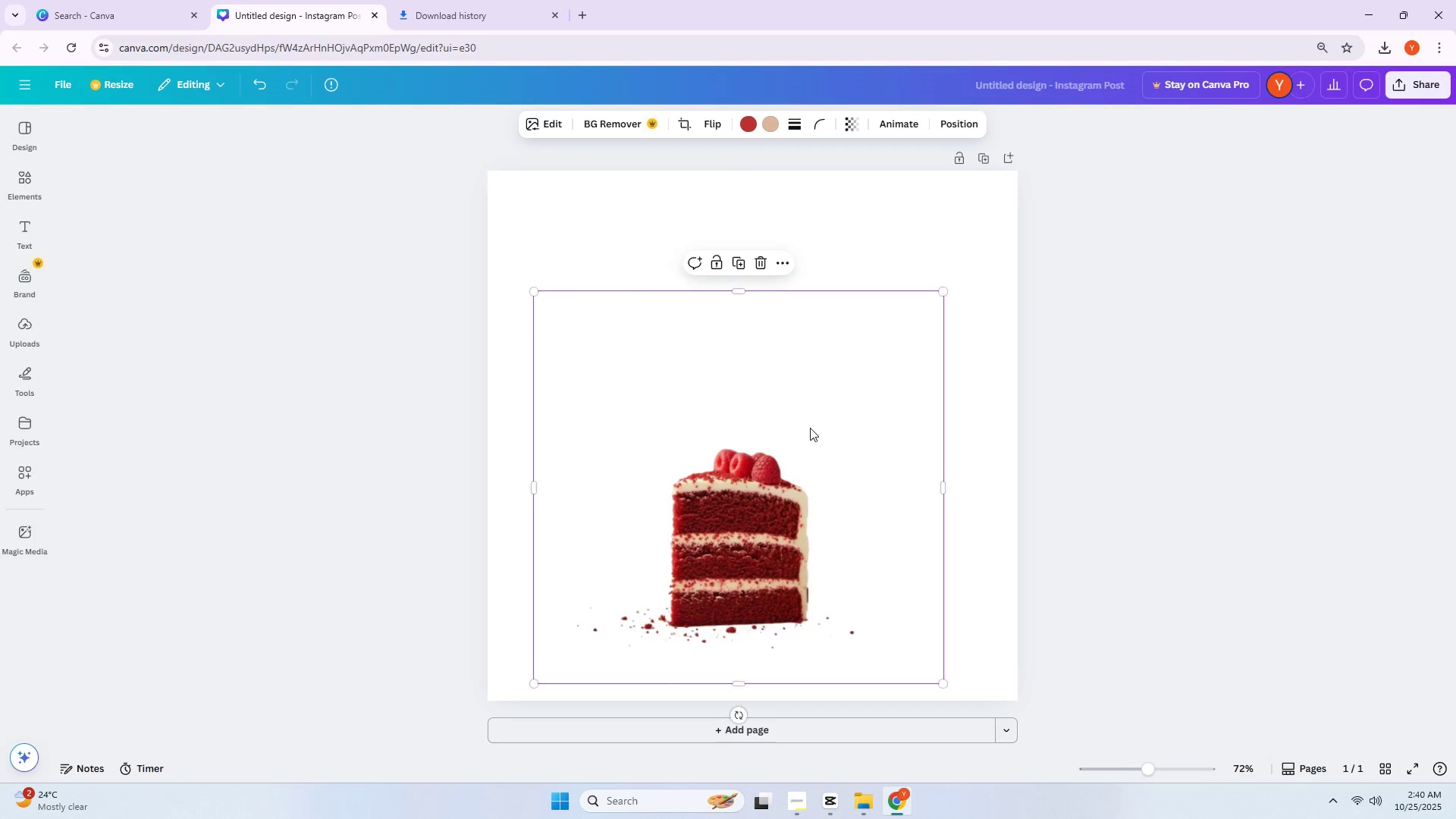 
left_click_drag(start_coordinate=[817, 431], to_coordinate=[827, 433])
 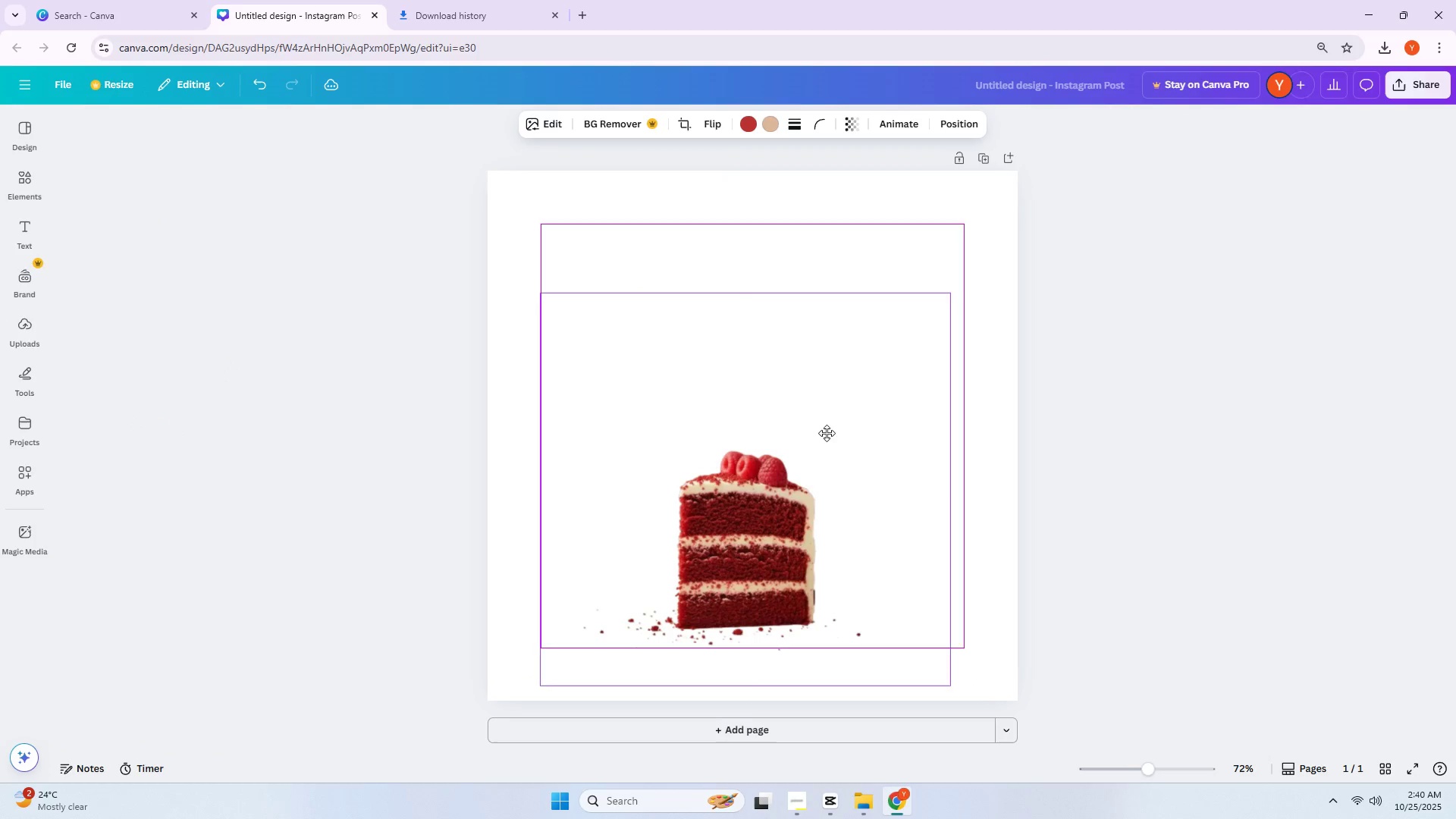 
triple_click([827, 433])
 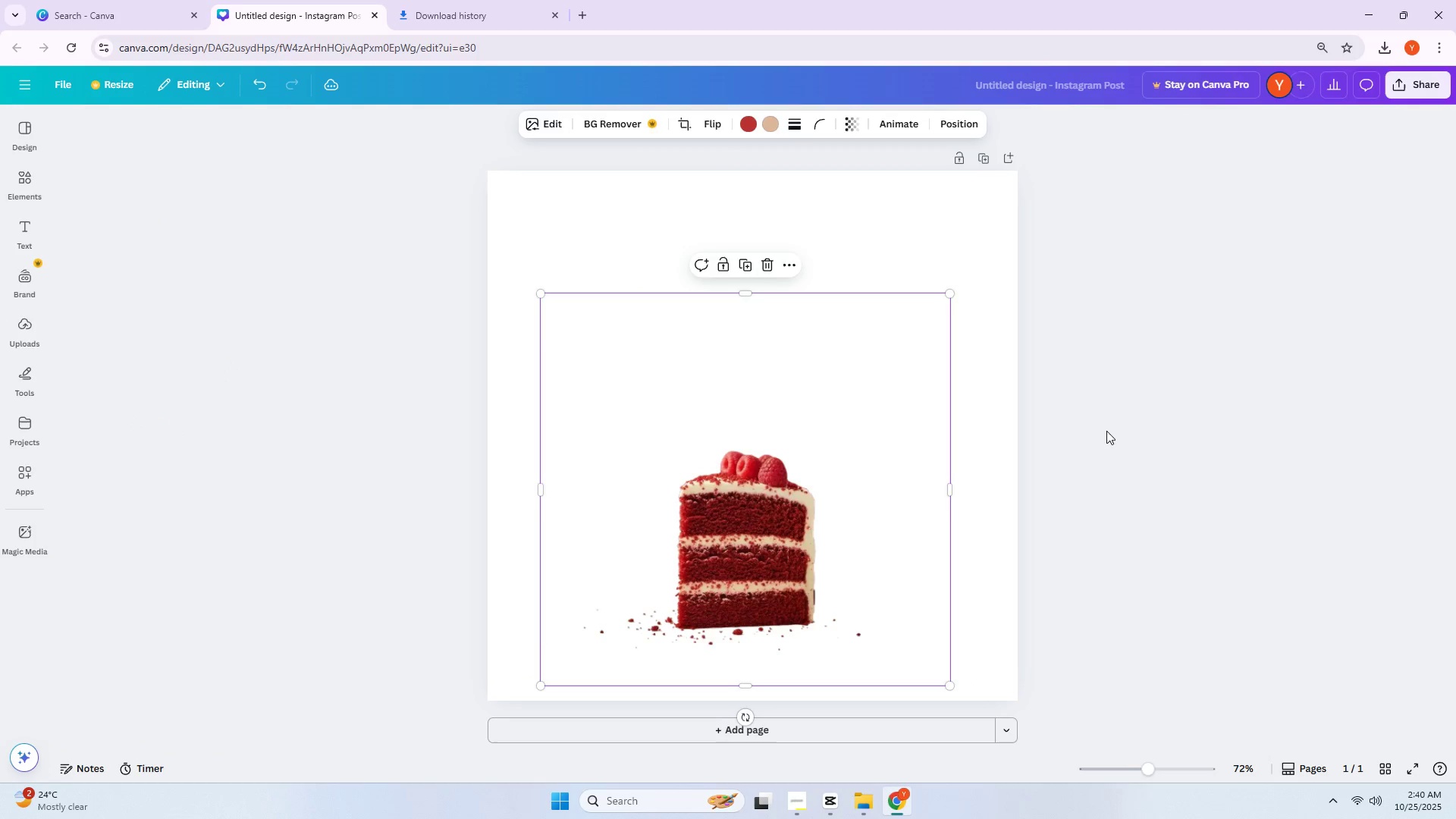 
triple_click([1106, 431])
 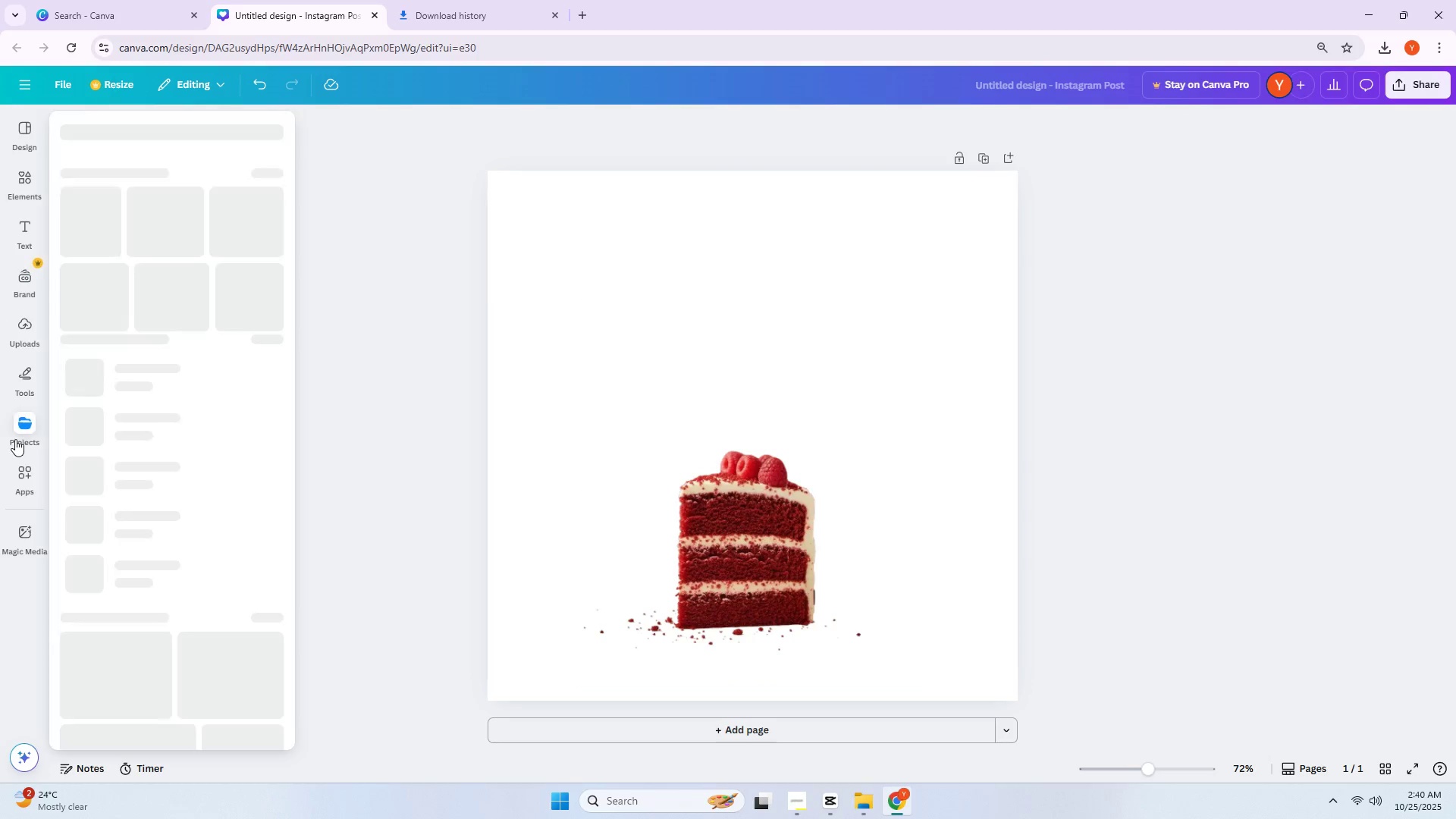 
left_click([27, 431])
 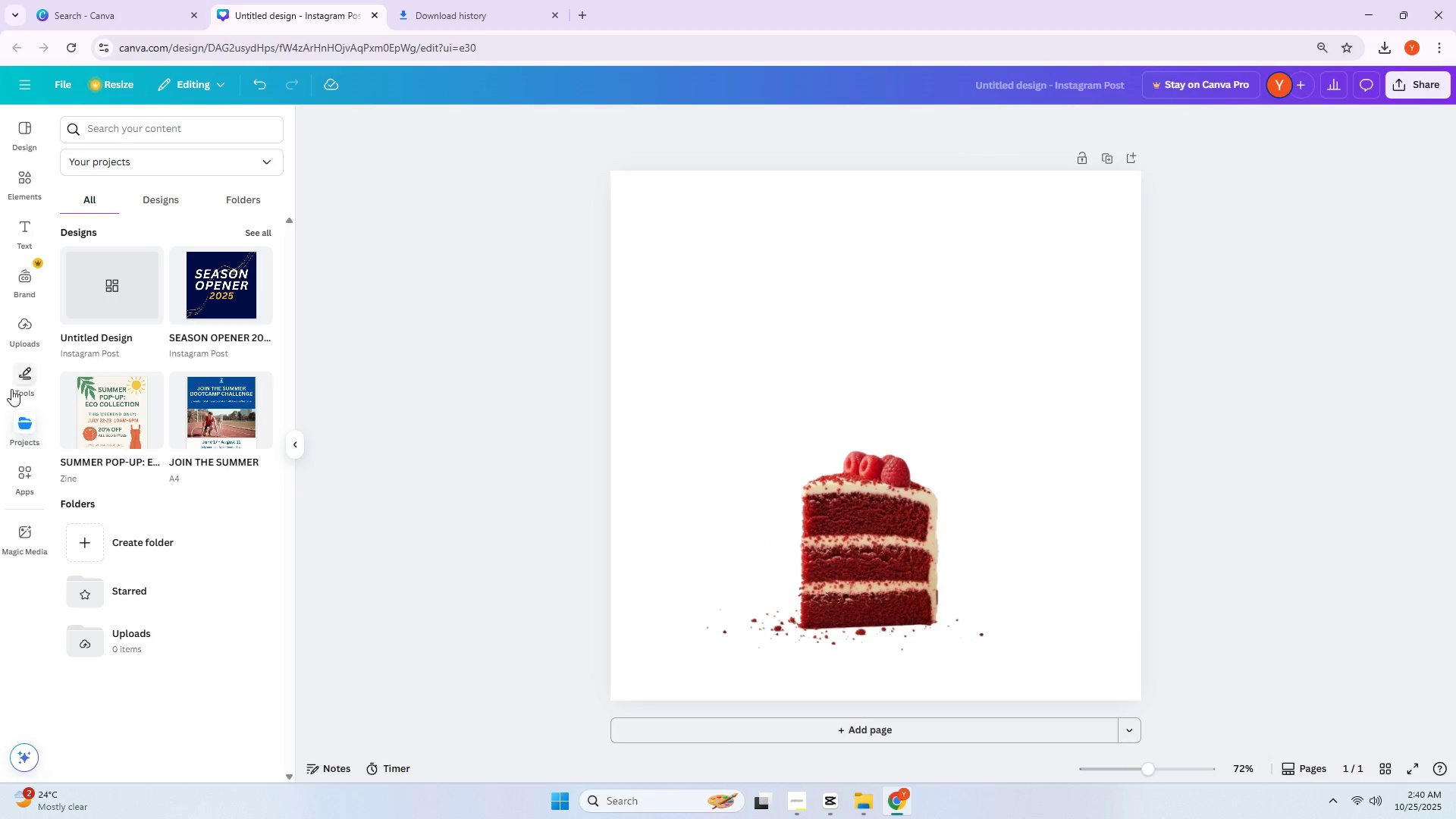 
left_click([16, 383])
 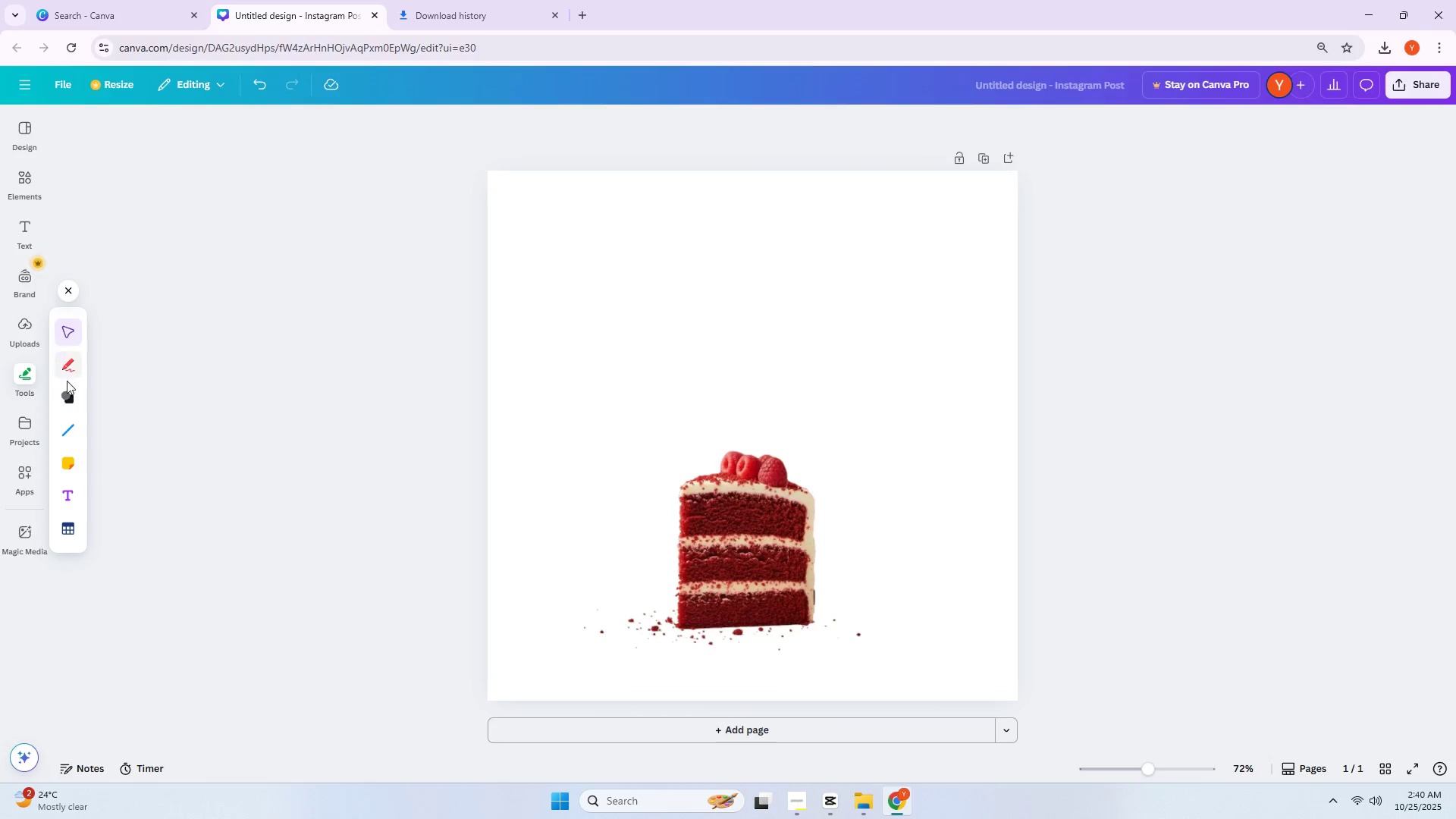 
left_click([67, 388])
 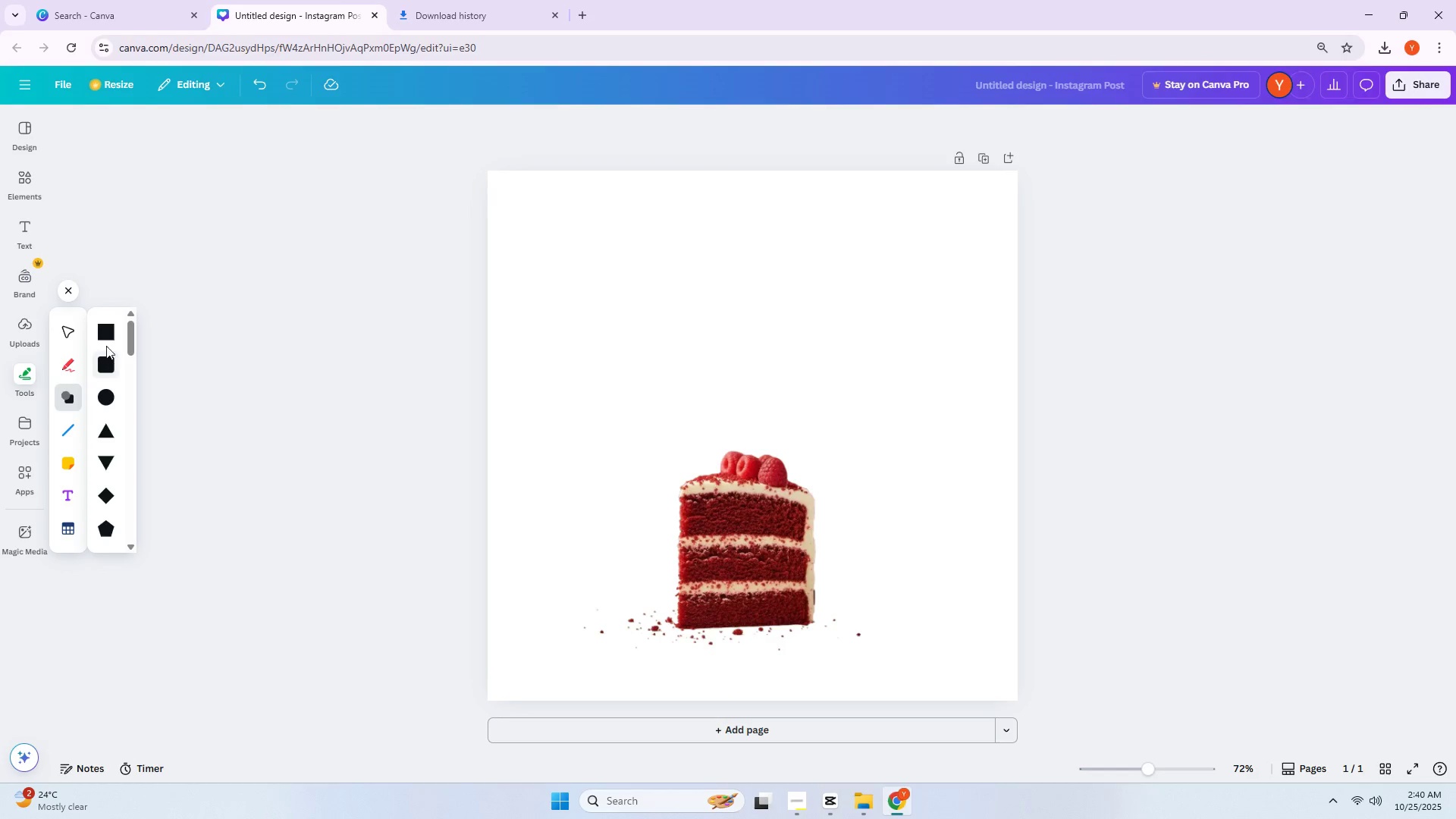 
left_click([104, 330])
 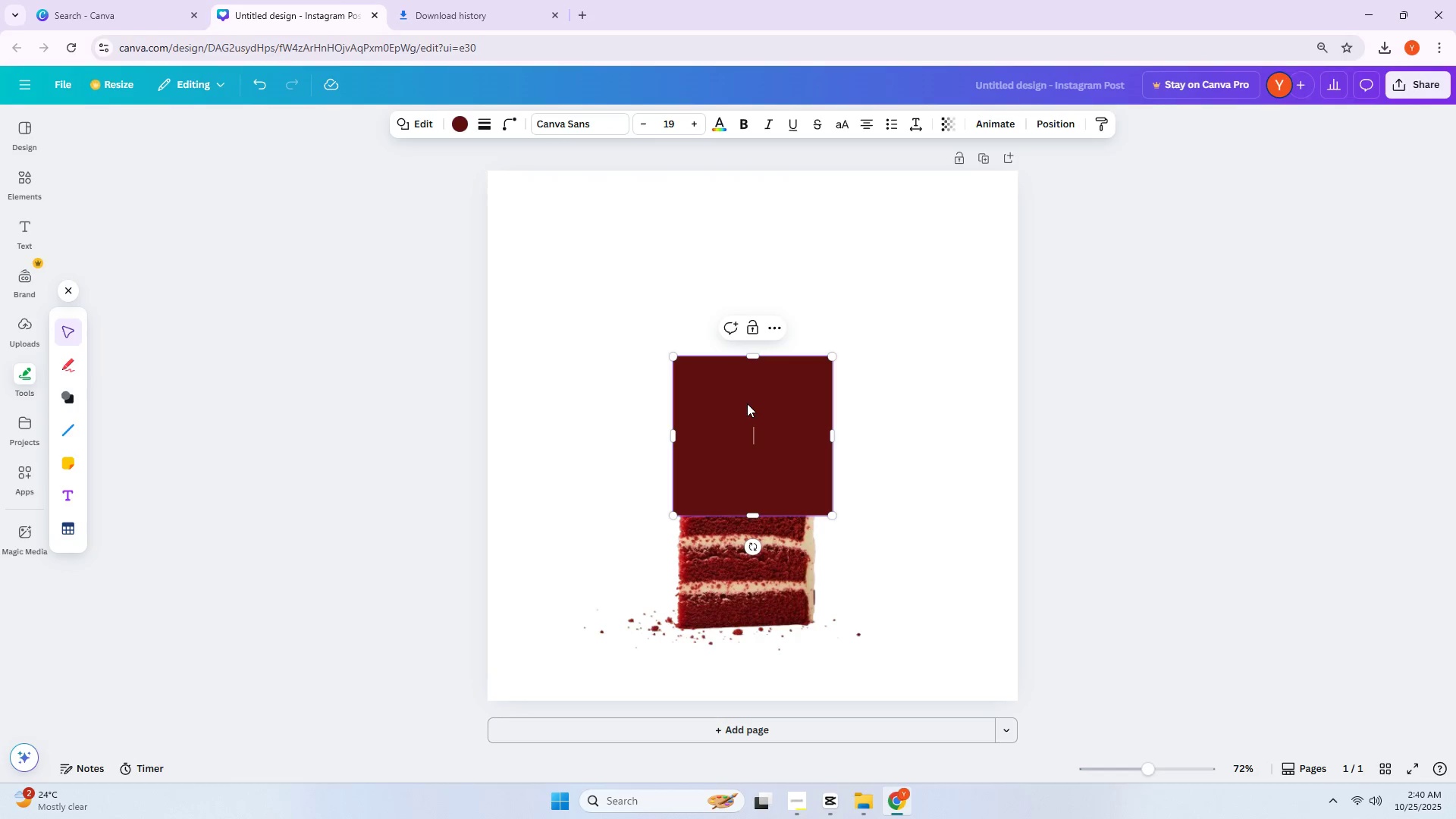 
left_click([1176, 366])
 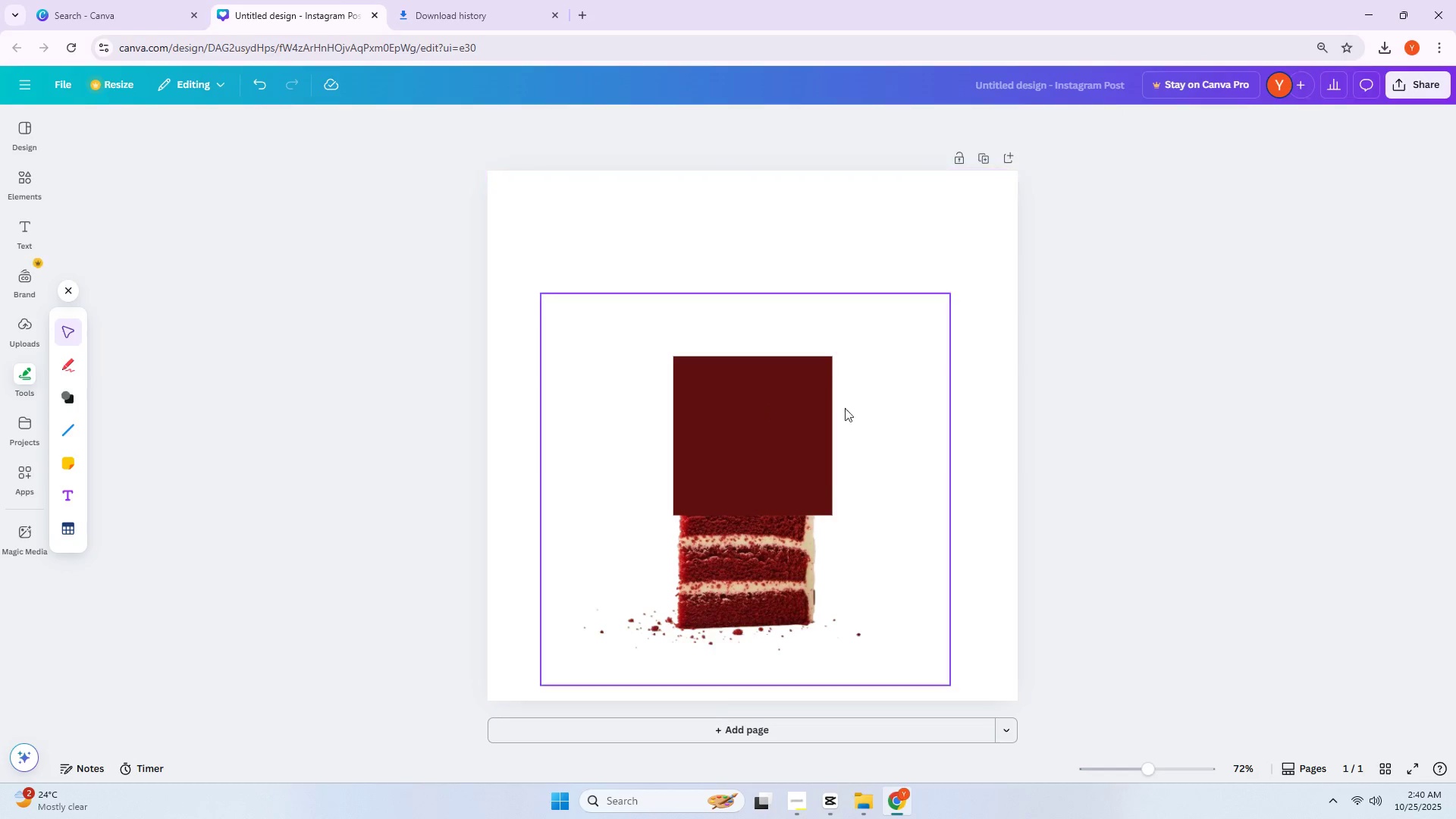 
left_click_drag(start_coordinate=[748, 421], to_coordinate=[711, 344])
 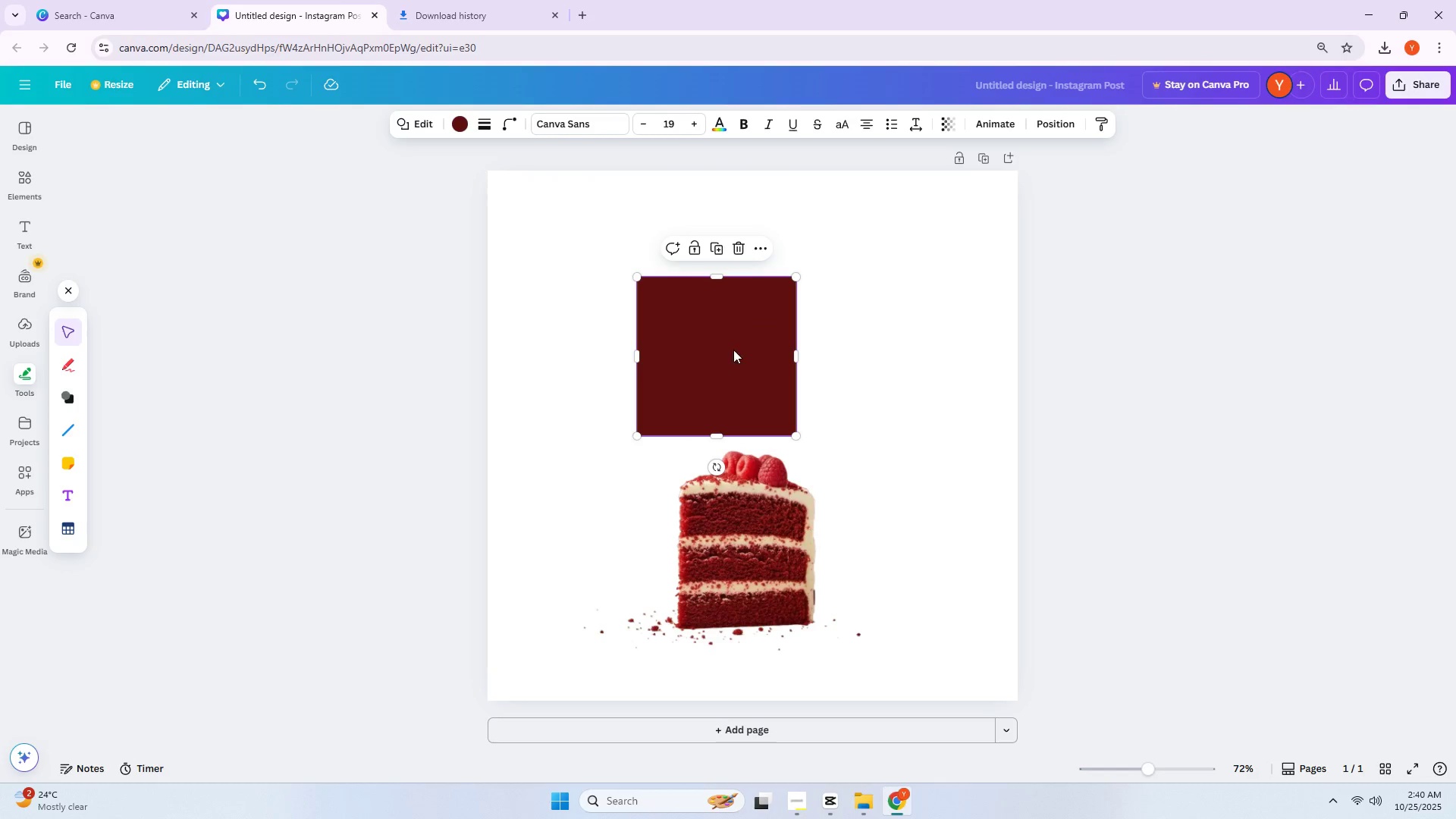 
left_click_drag(start_coordinate=[736, 351], to_coordinate=[754, 312])
 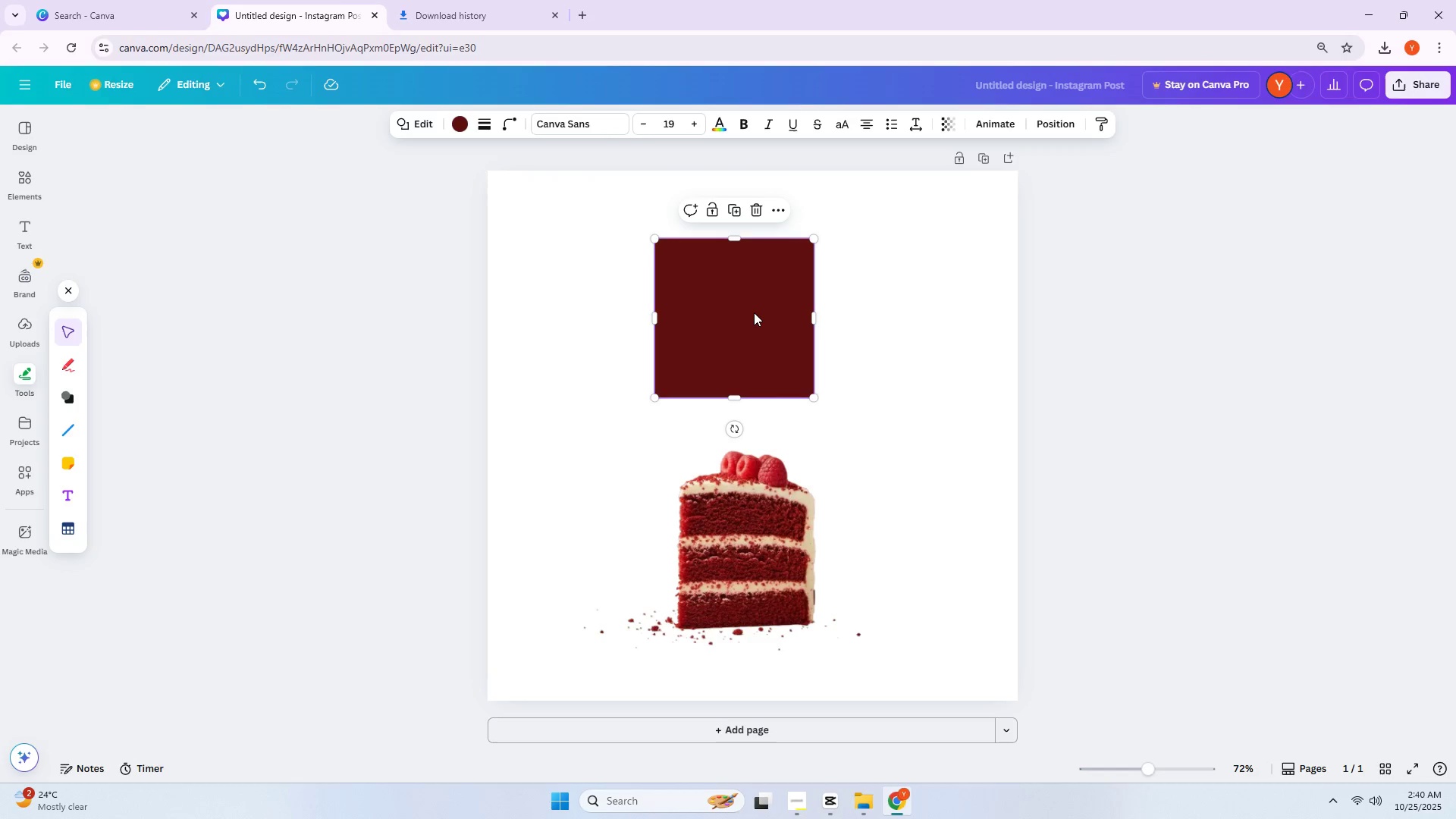 
left_click_drag(start_coordinate=[753, 314], to_coordinate=[756, 305])
 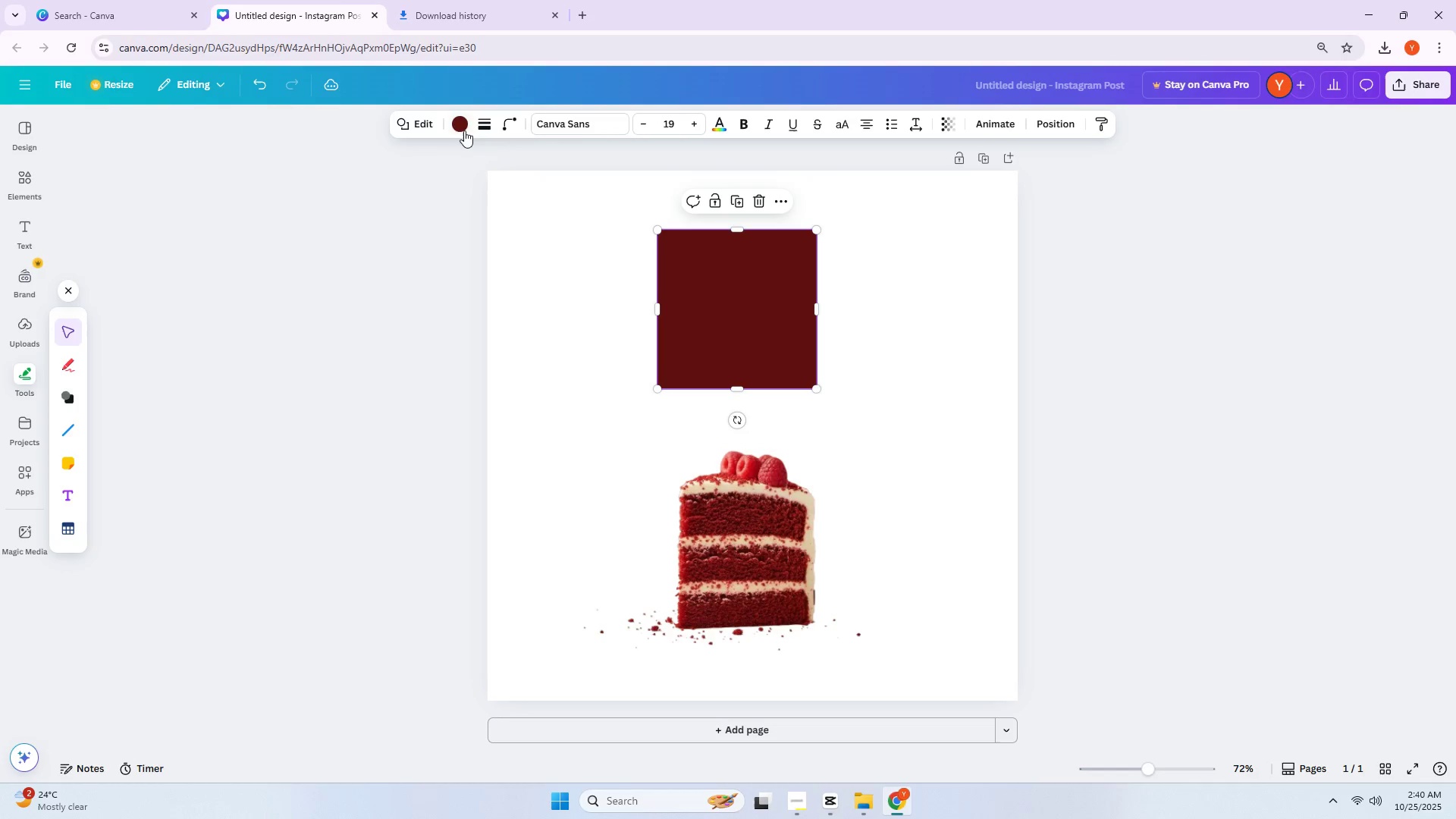 
left_click([457, 127])
 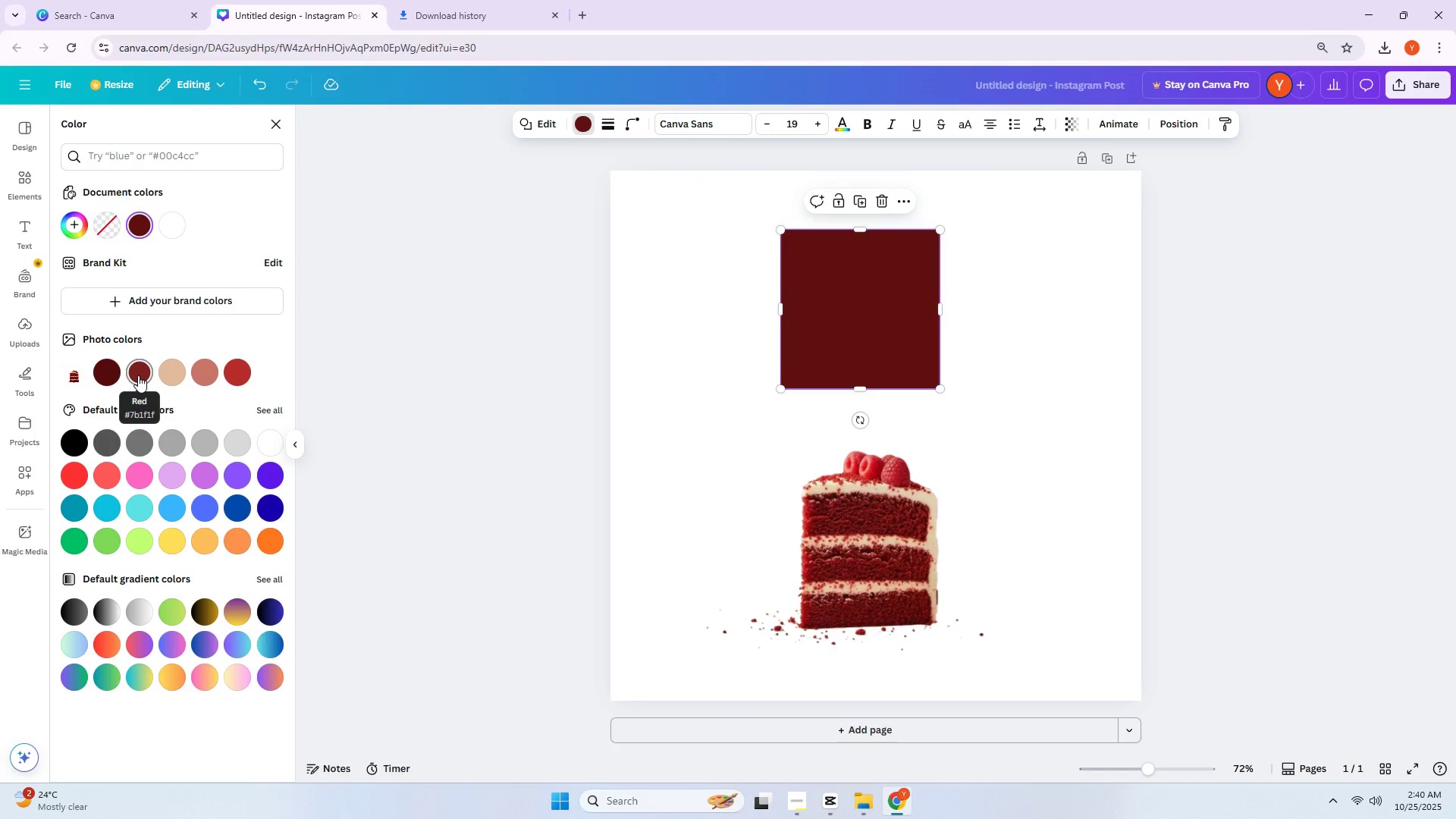 
left_click([138, 373])
 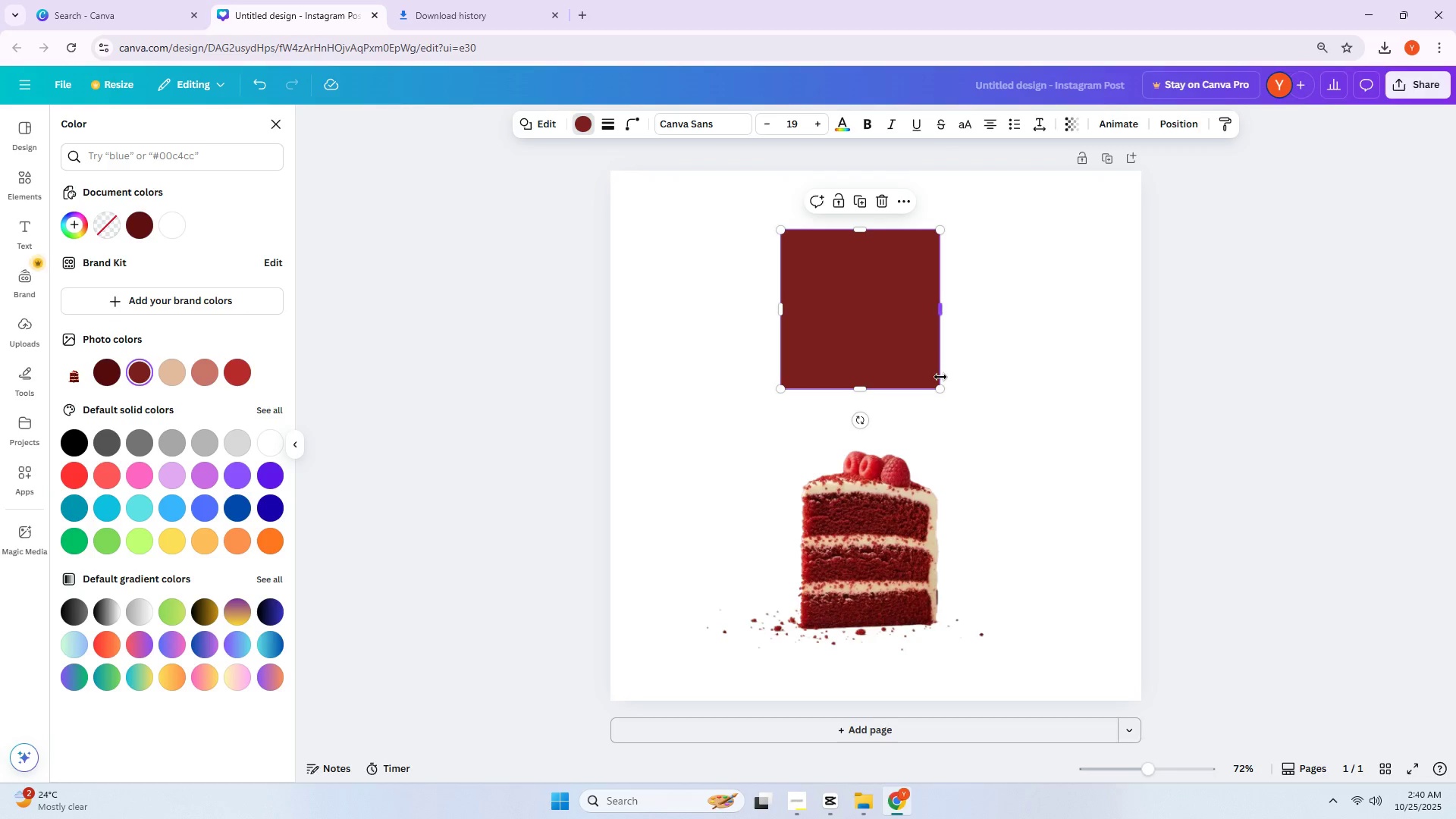 
left_click_drag(start_coordinate=[869, 390], to_coordinate=[869, 445])
 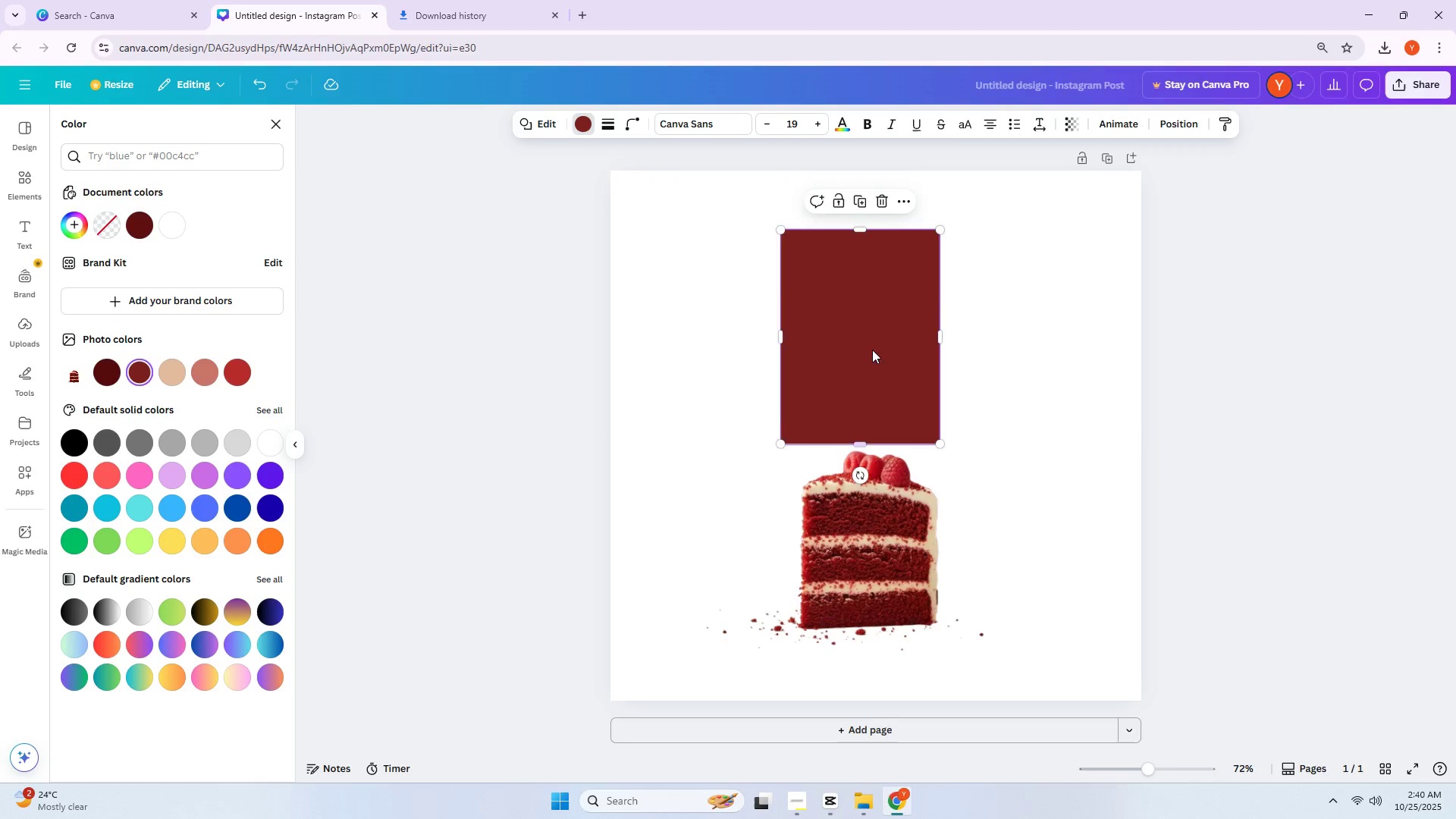 
left_click_drag(start_coordinate=[873, 335], to_coordinate=[883, 278])
 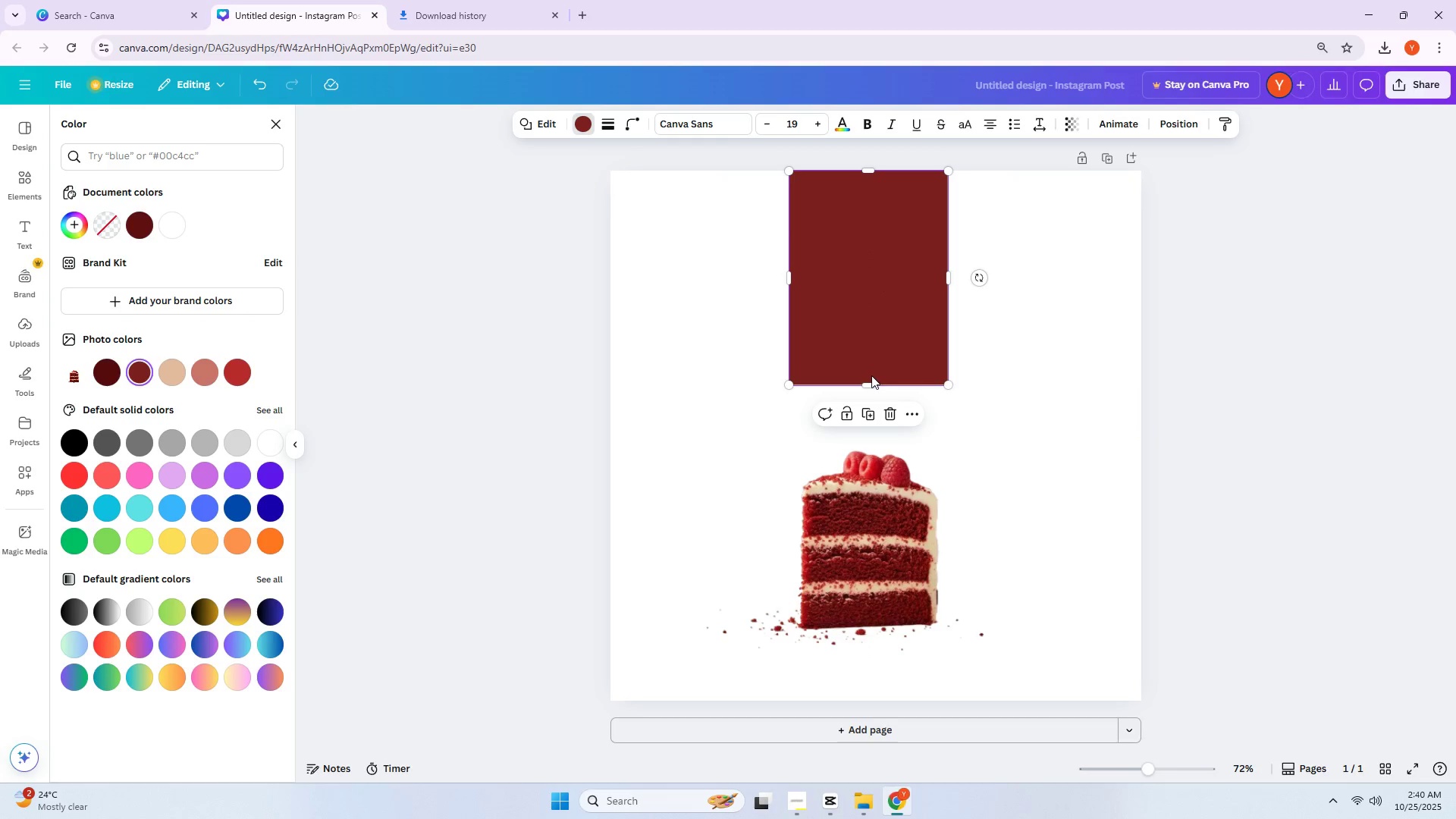 
left_click_drag(start_coordinate=[870, 384], to_coordinate=[867, 439])
 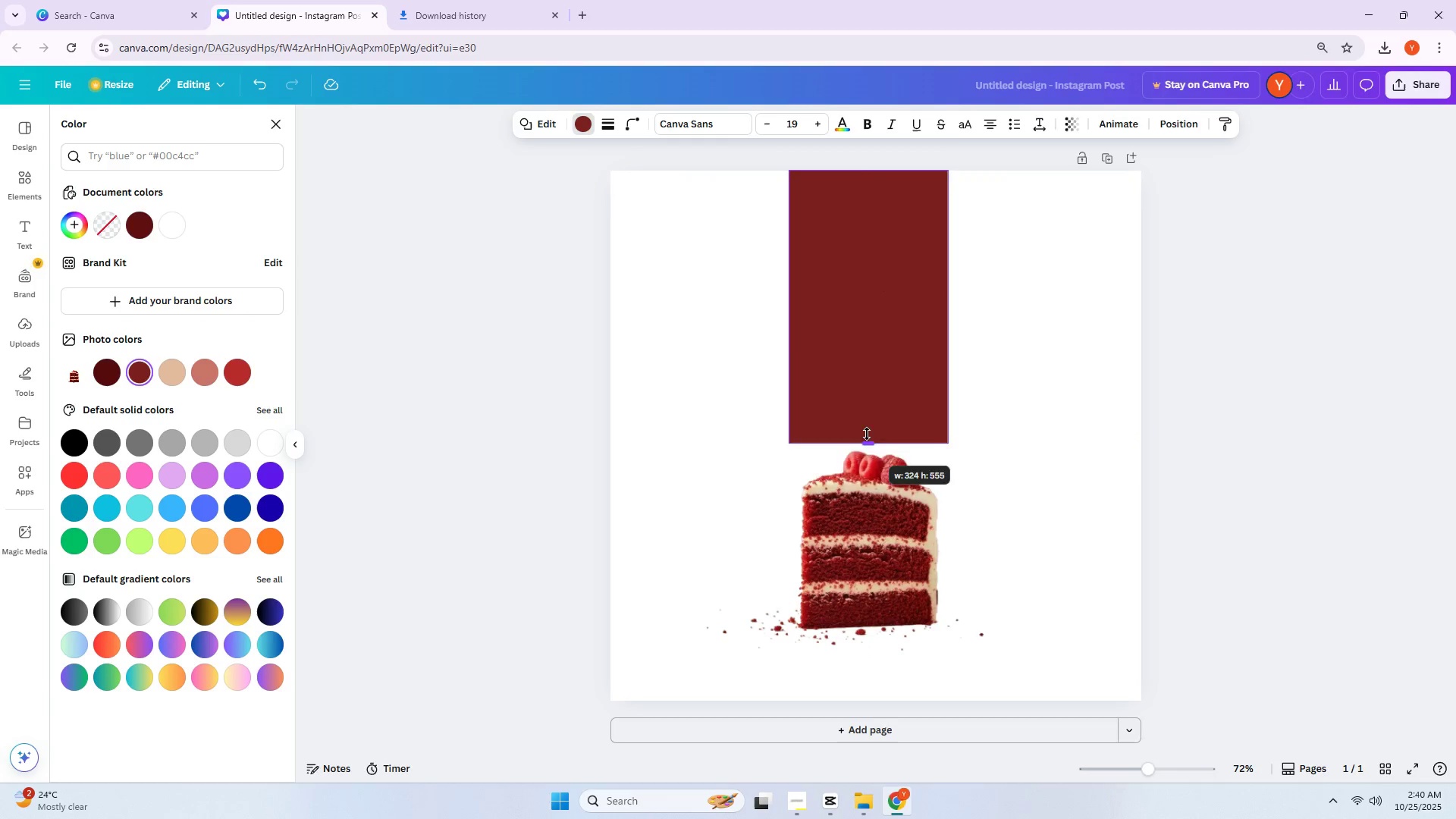 
left_click_drag(start_coordinate=[868, 432], to_coordinate=[868, 437])
 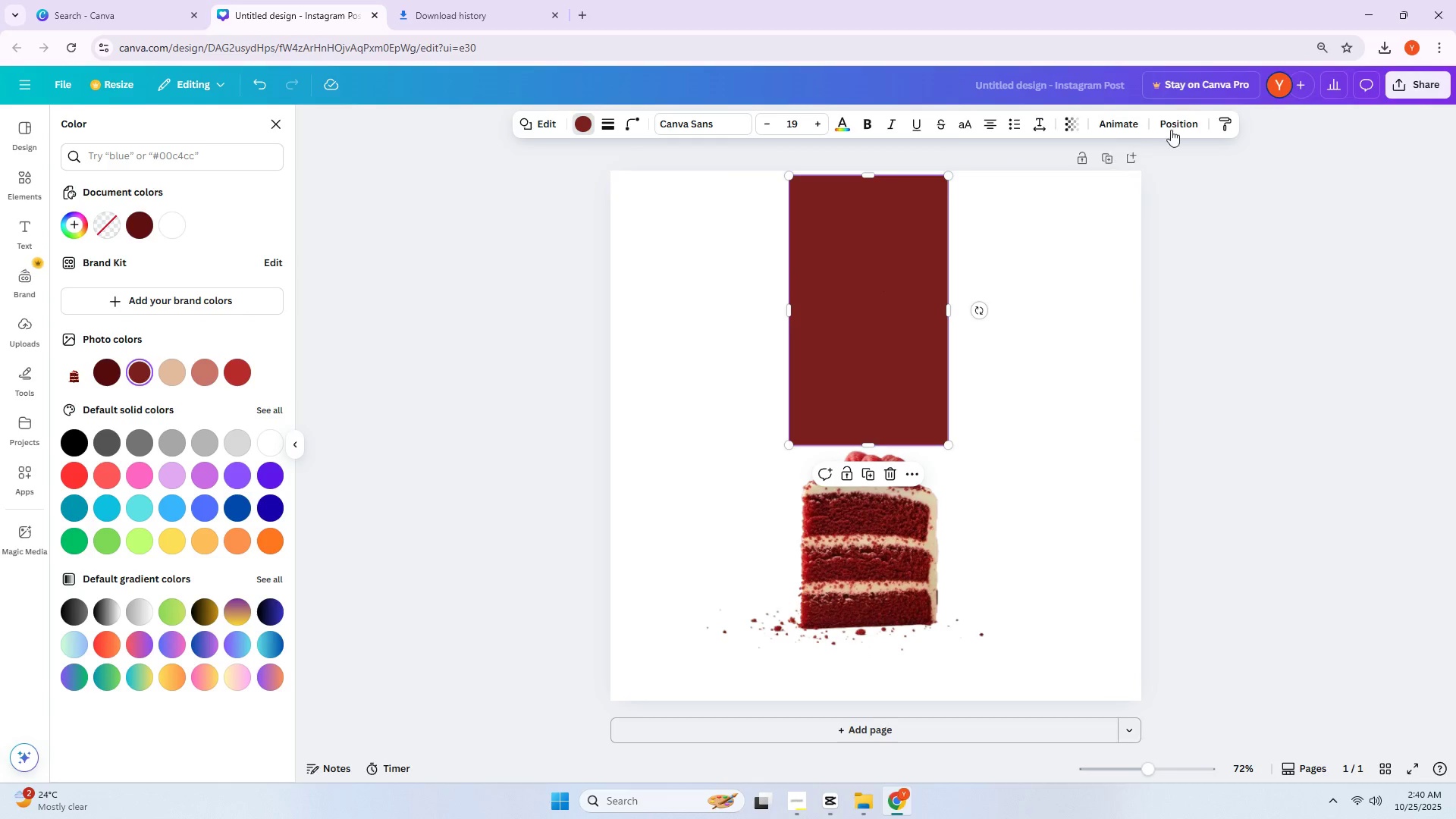 
left_click([1176, 127])
 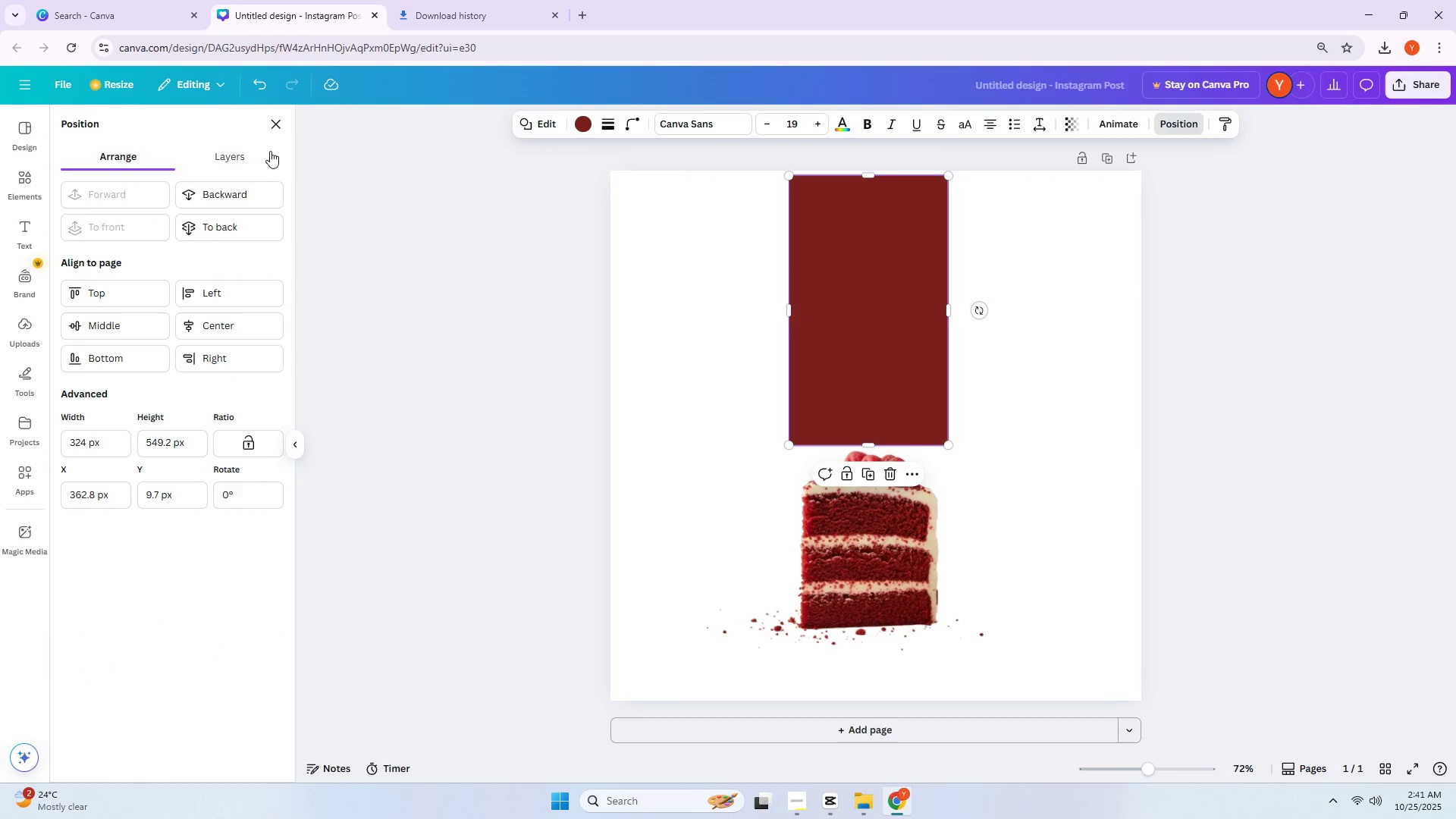 
left_click([251, 155])
 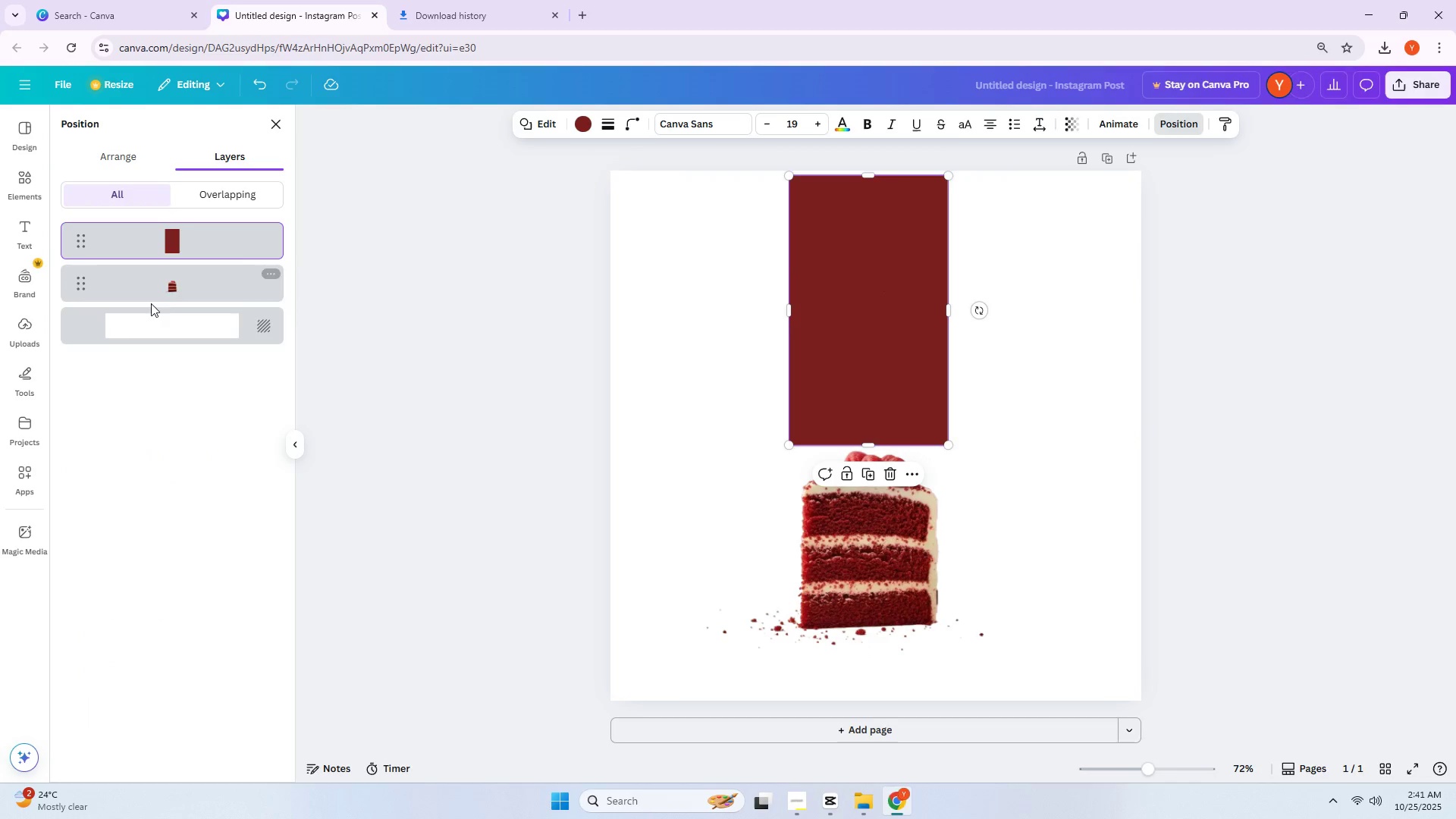 
left_click_drag(start_coordinate=[162, 286], to_coordinate=[174, 241])
 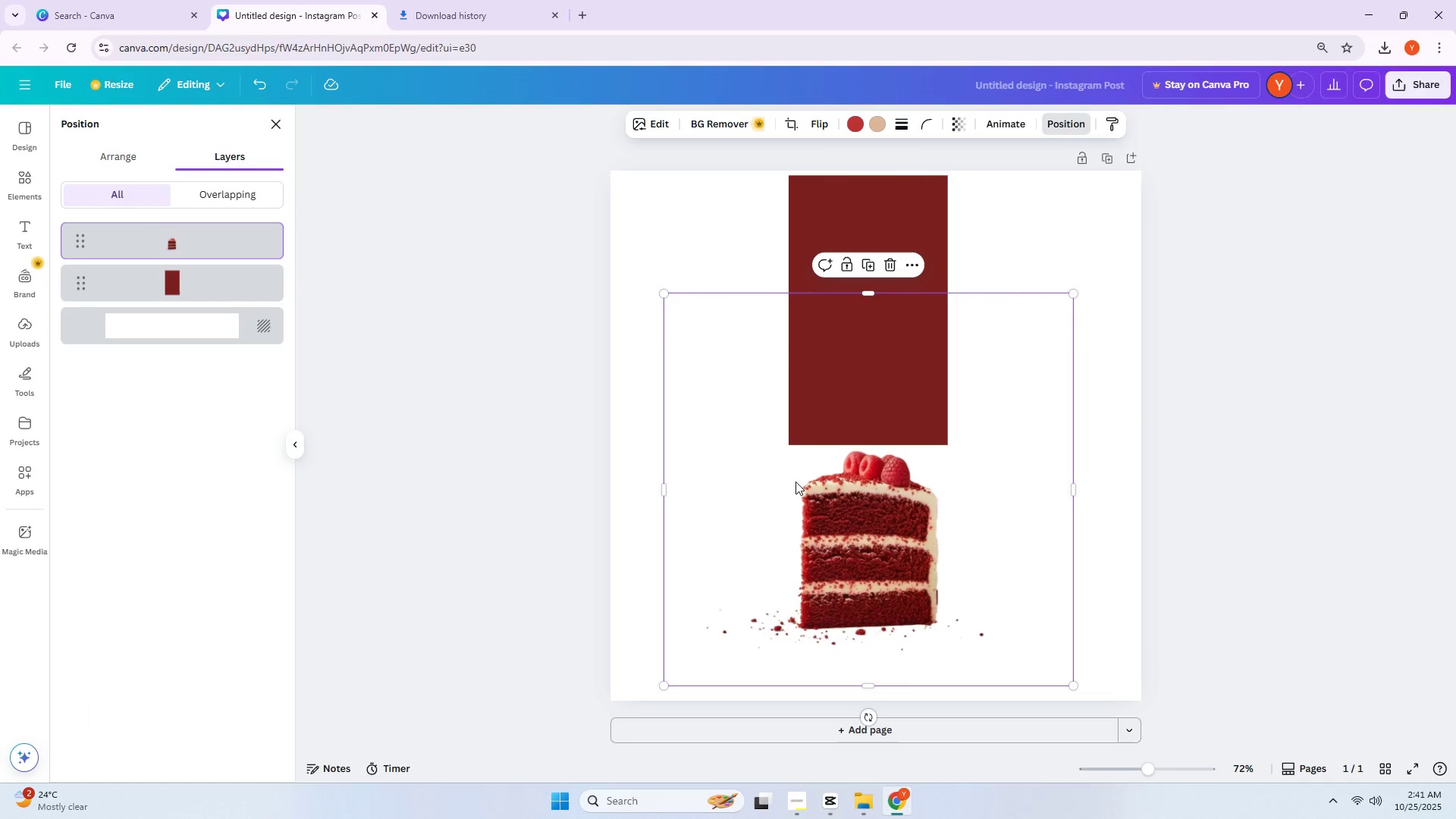 
left_click_drag(start_coordinate=[887, 545], to_coordinate=[888, 479])
 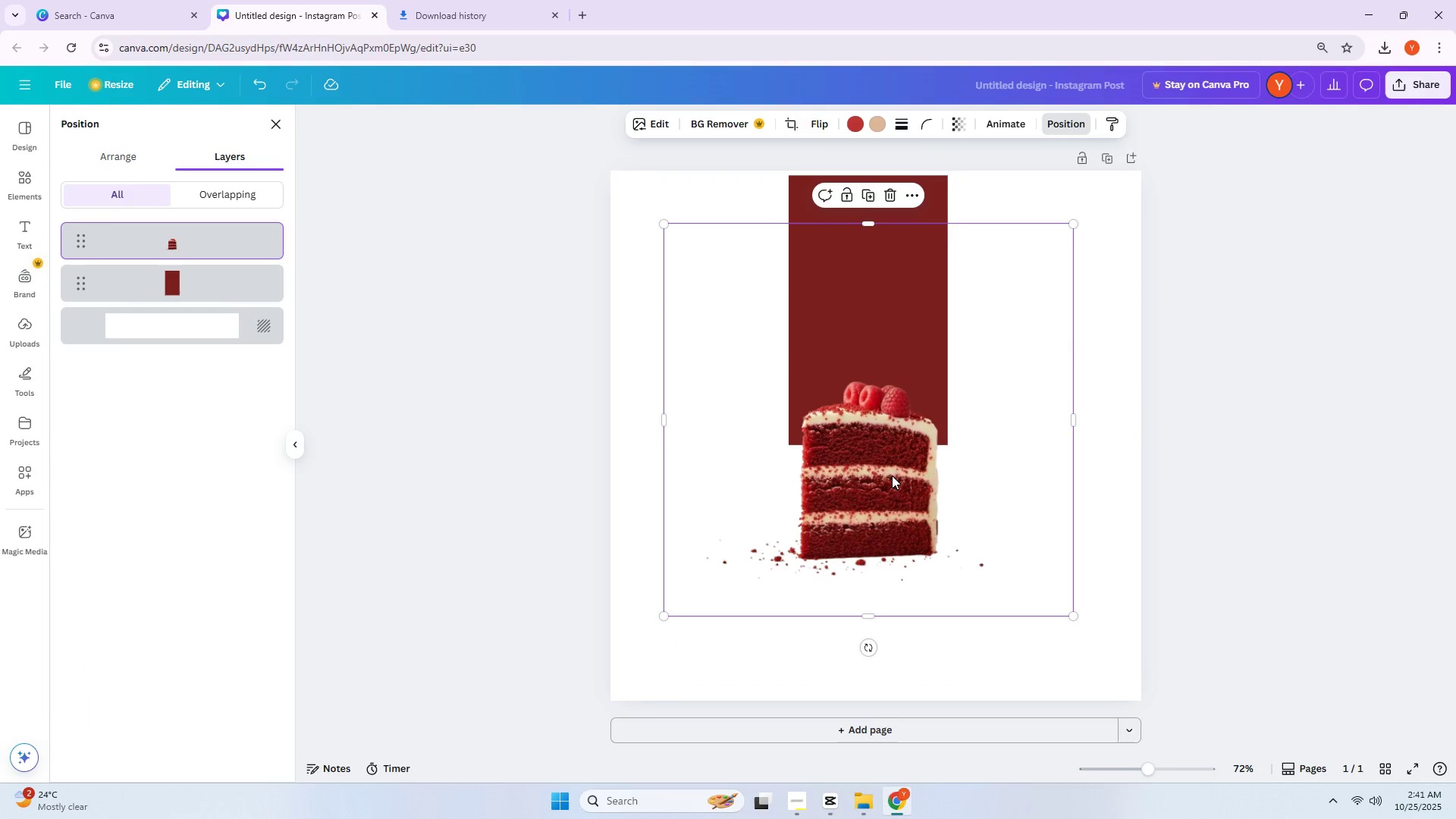 
left_click_drag(start_coordinate=[893, 478], to_coordinate=[894, 473])
 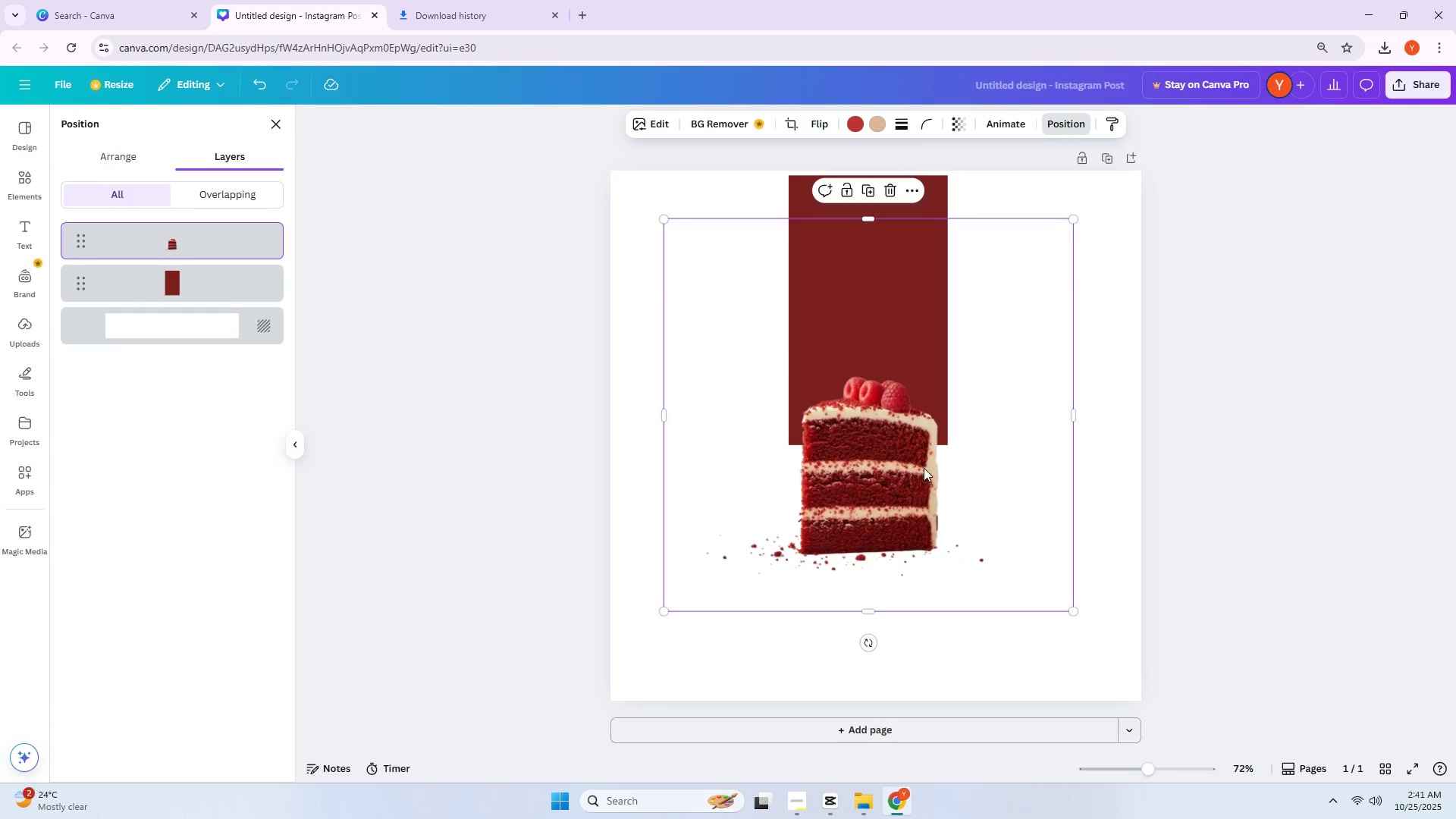 
left_click_drag(start_coordinate=[910, 467], to_coordinate=[912, 473])
 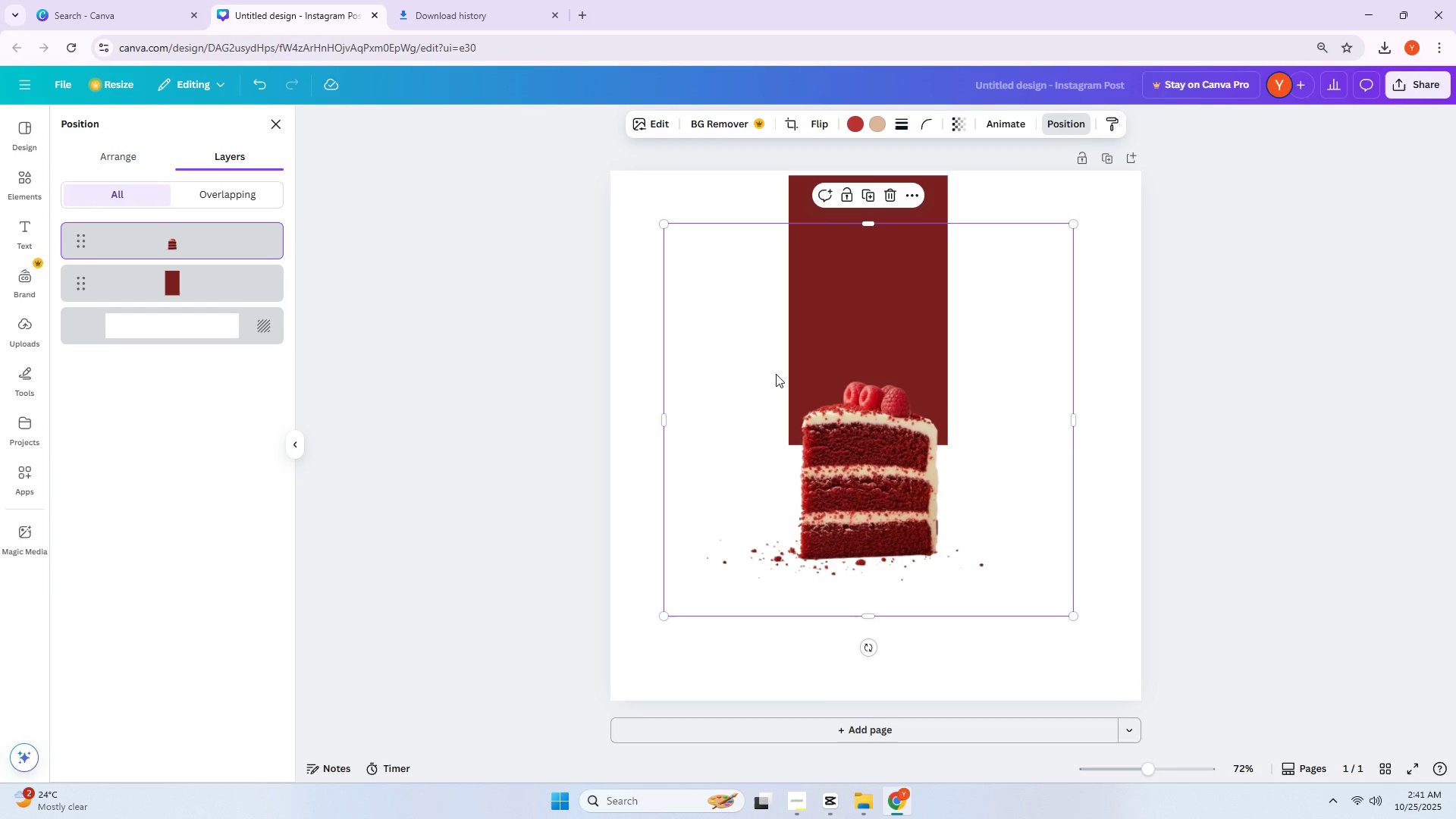 
left_click([798, 363])
 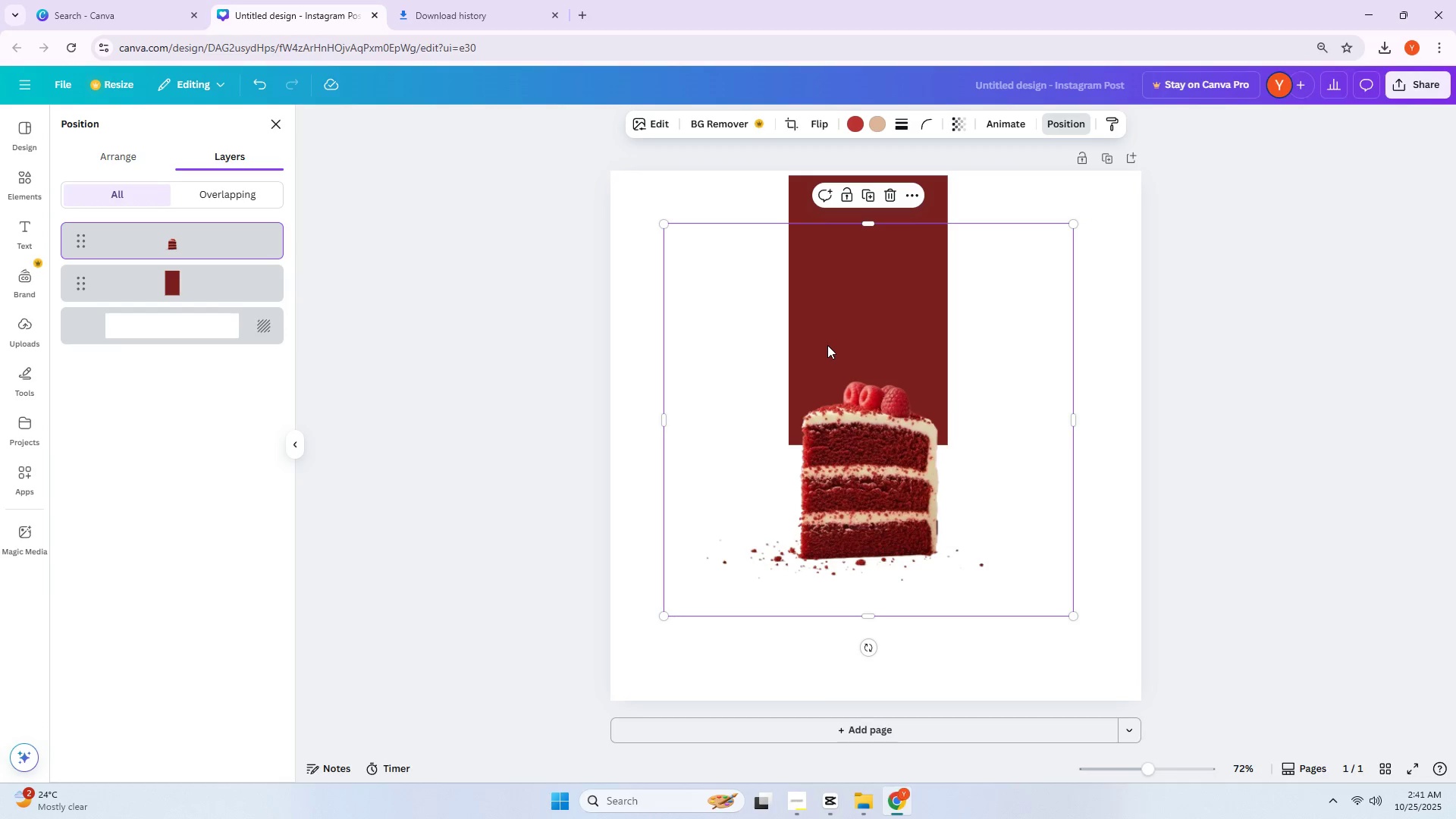 
left_click([827, 345])
 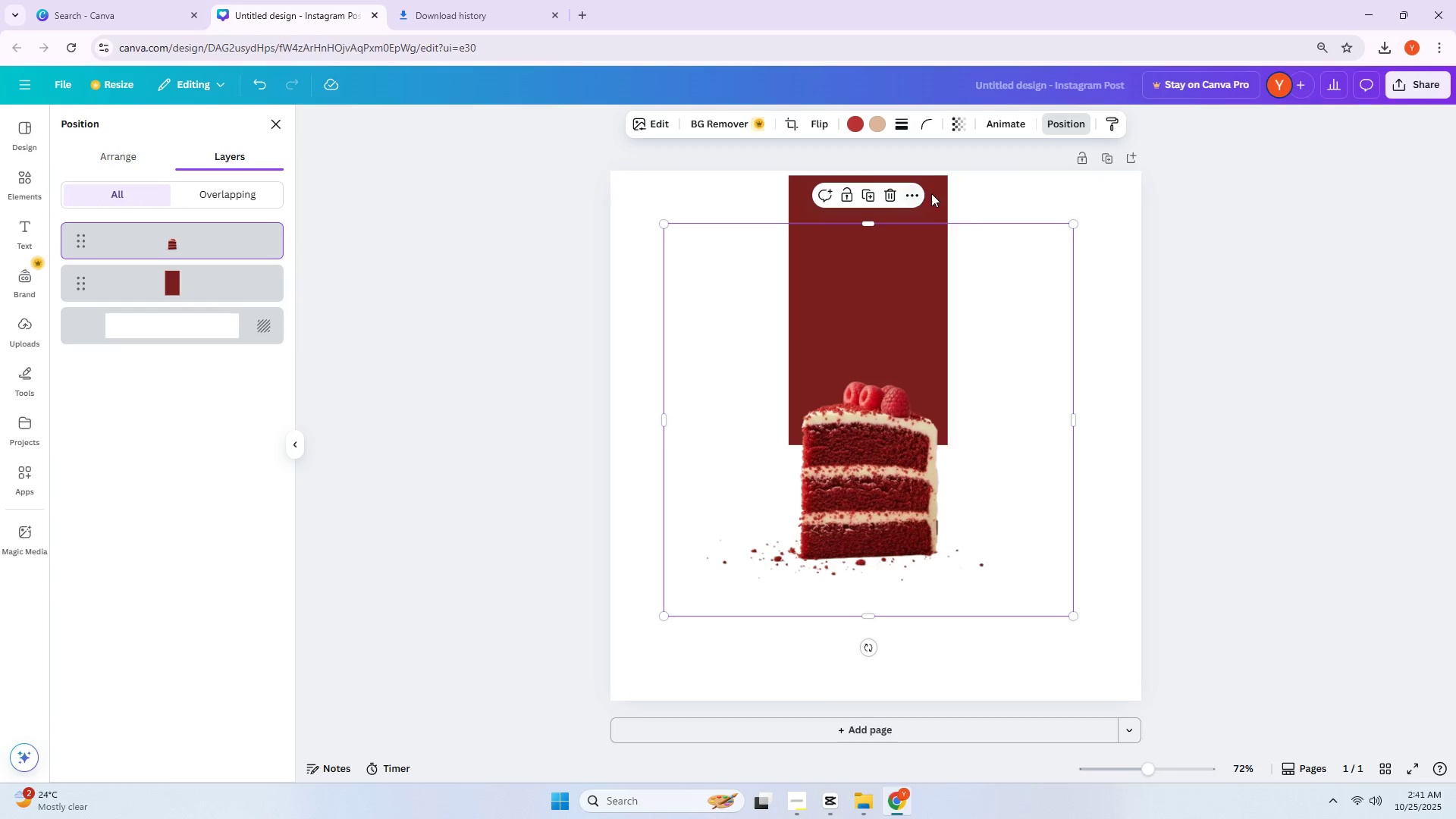 
left_click([935, 196])
 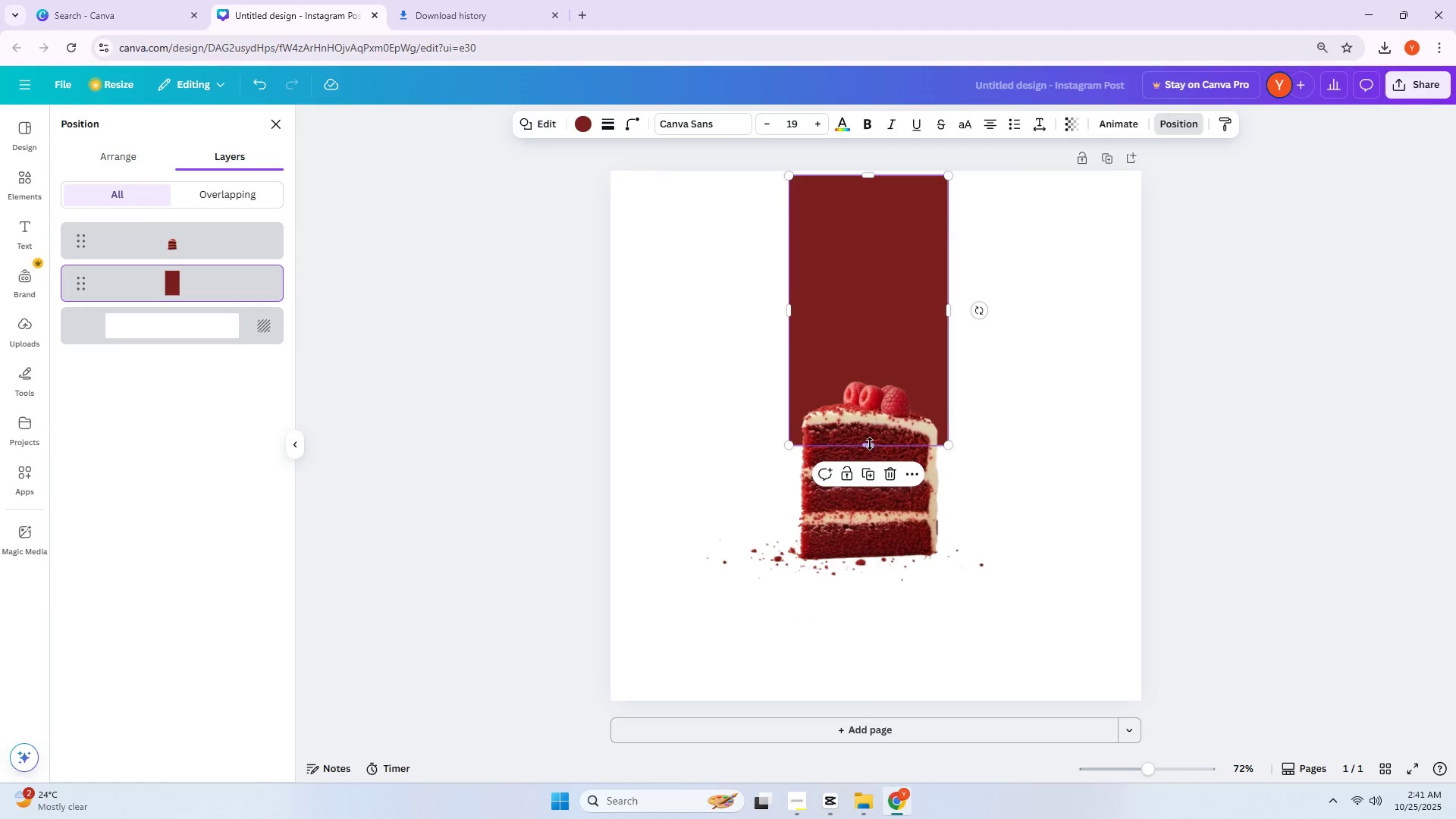 
left_click_drag(start_coordinate=[868, 445], to_coordinate=[864, 702])
 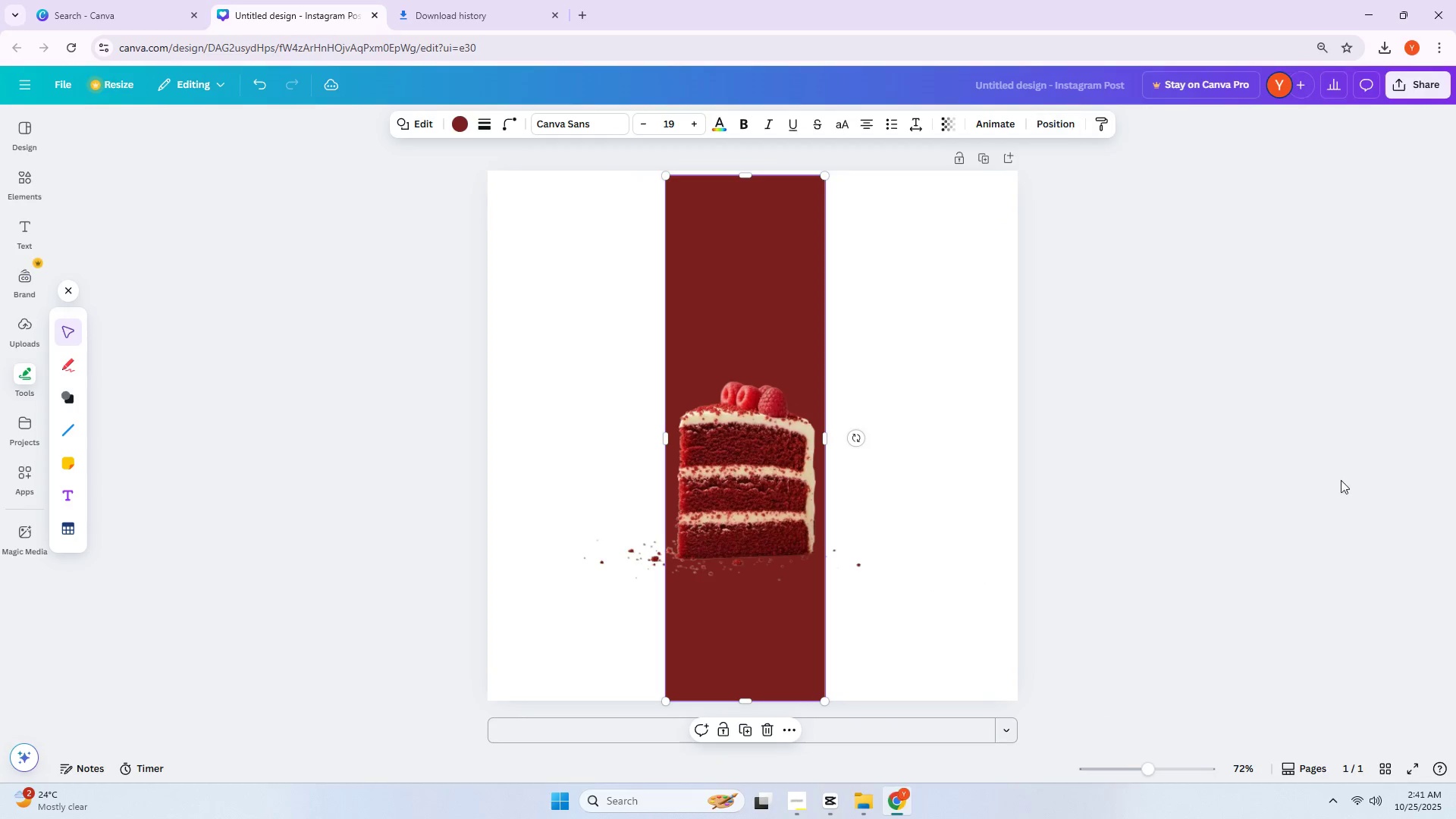 
double_click([1175, 480])
 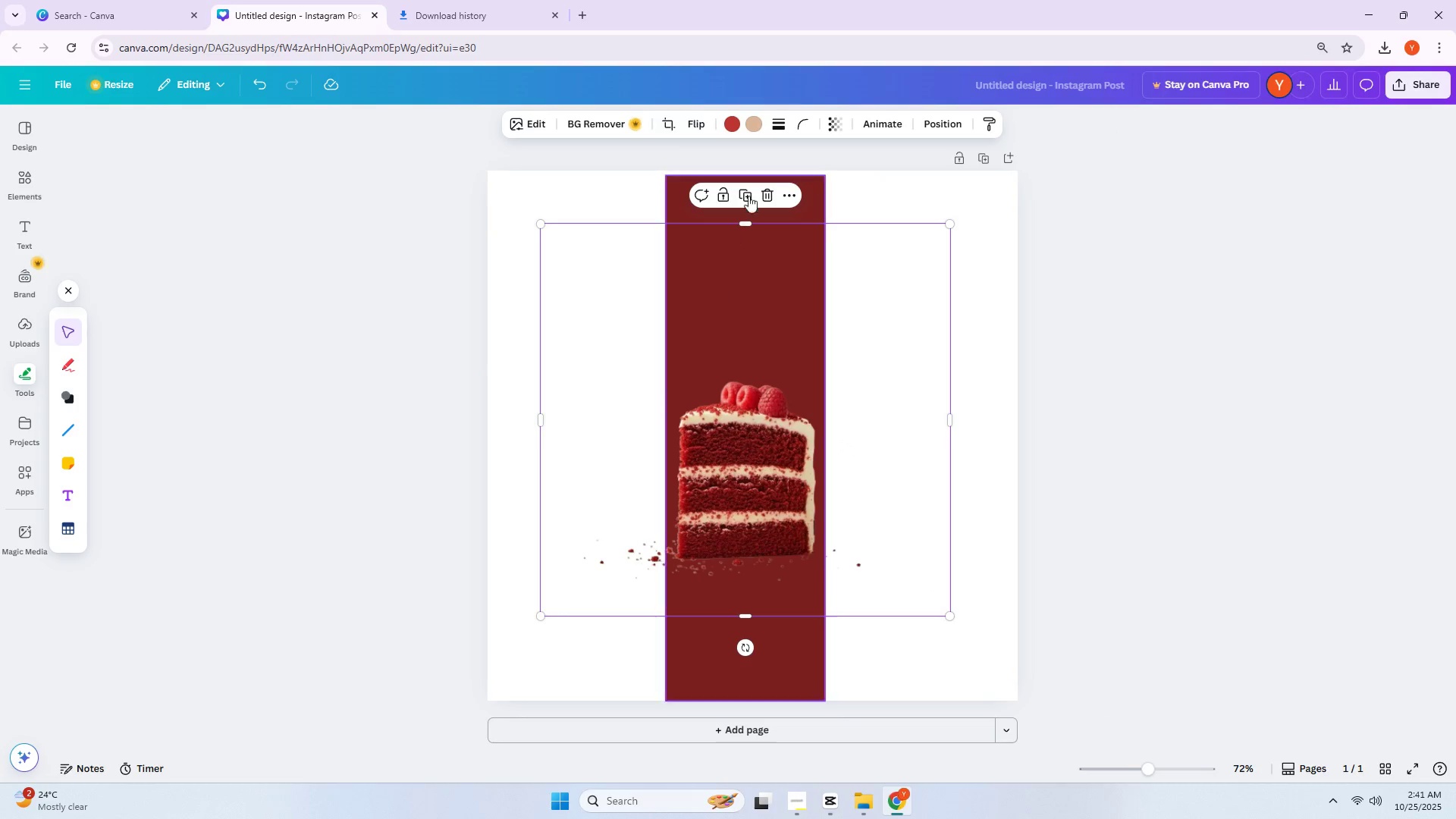 
left_click([812, 207])
 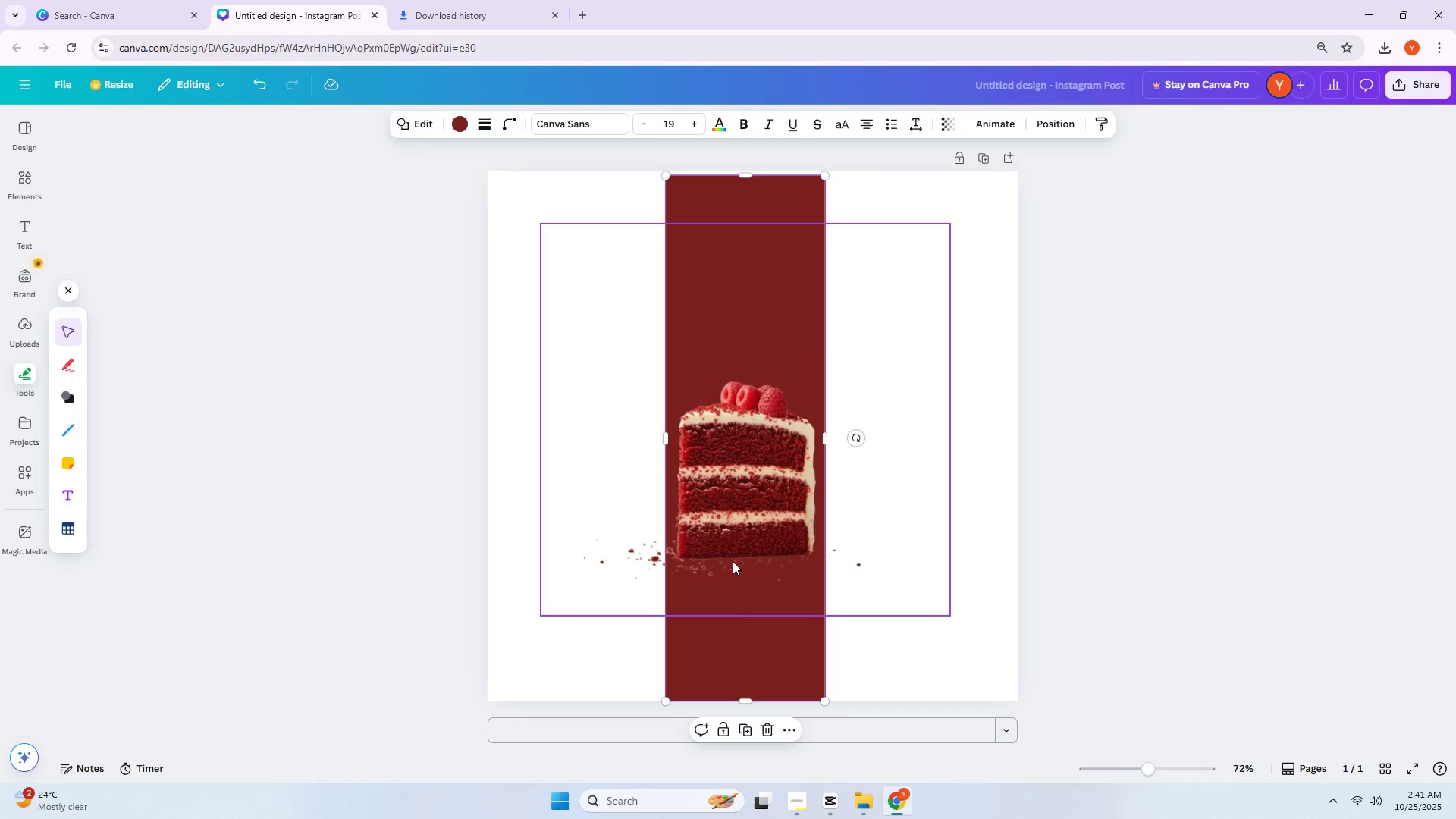 
left_click_drag(start_coordinate=[739, 649], to_coordinate=[741, 590])
 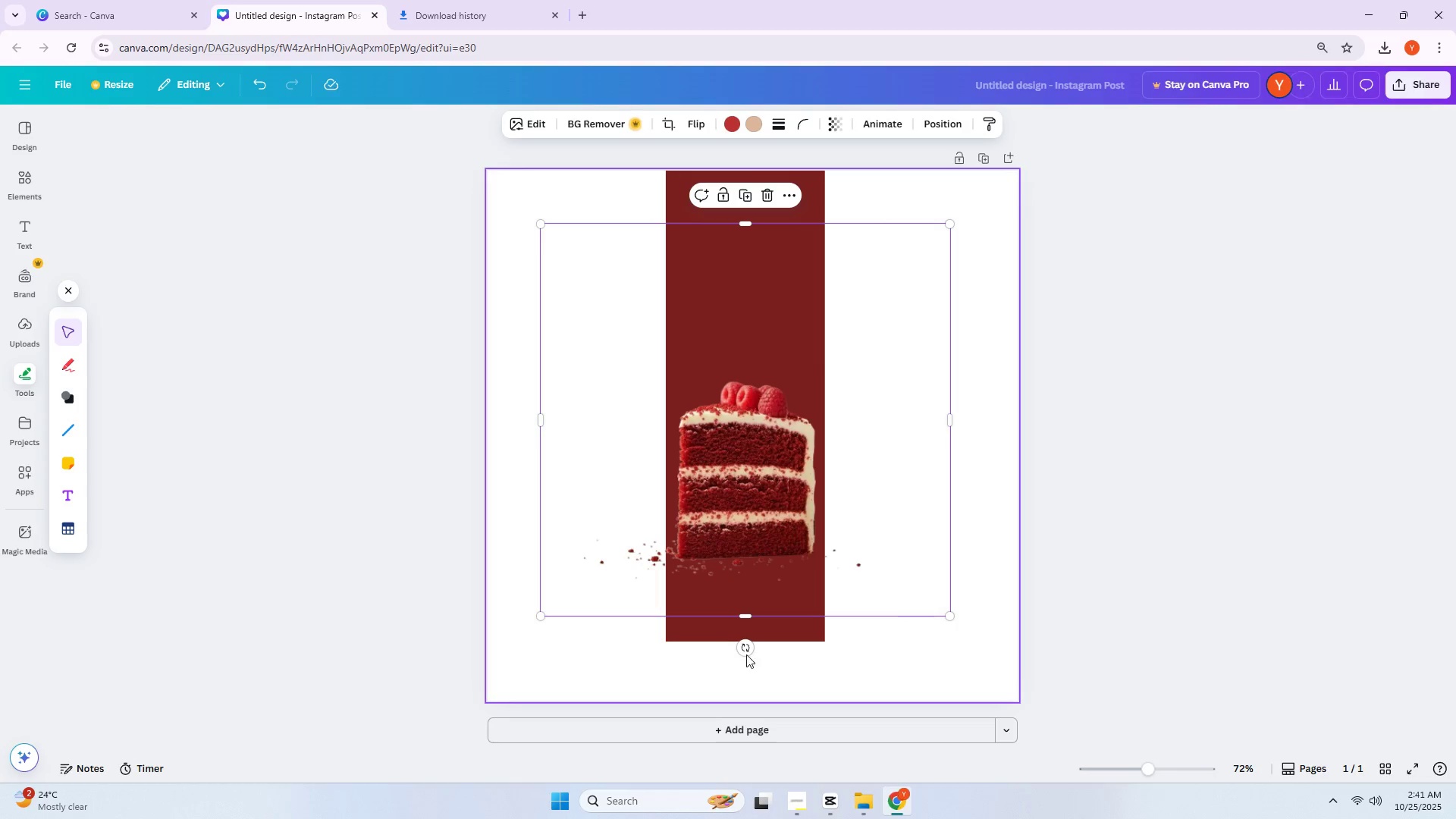 
left_click_drag(start_coordinate=[746, 647], to_coordinate=[793, 659])
 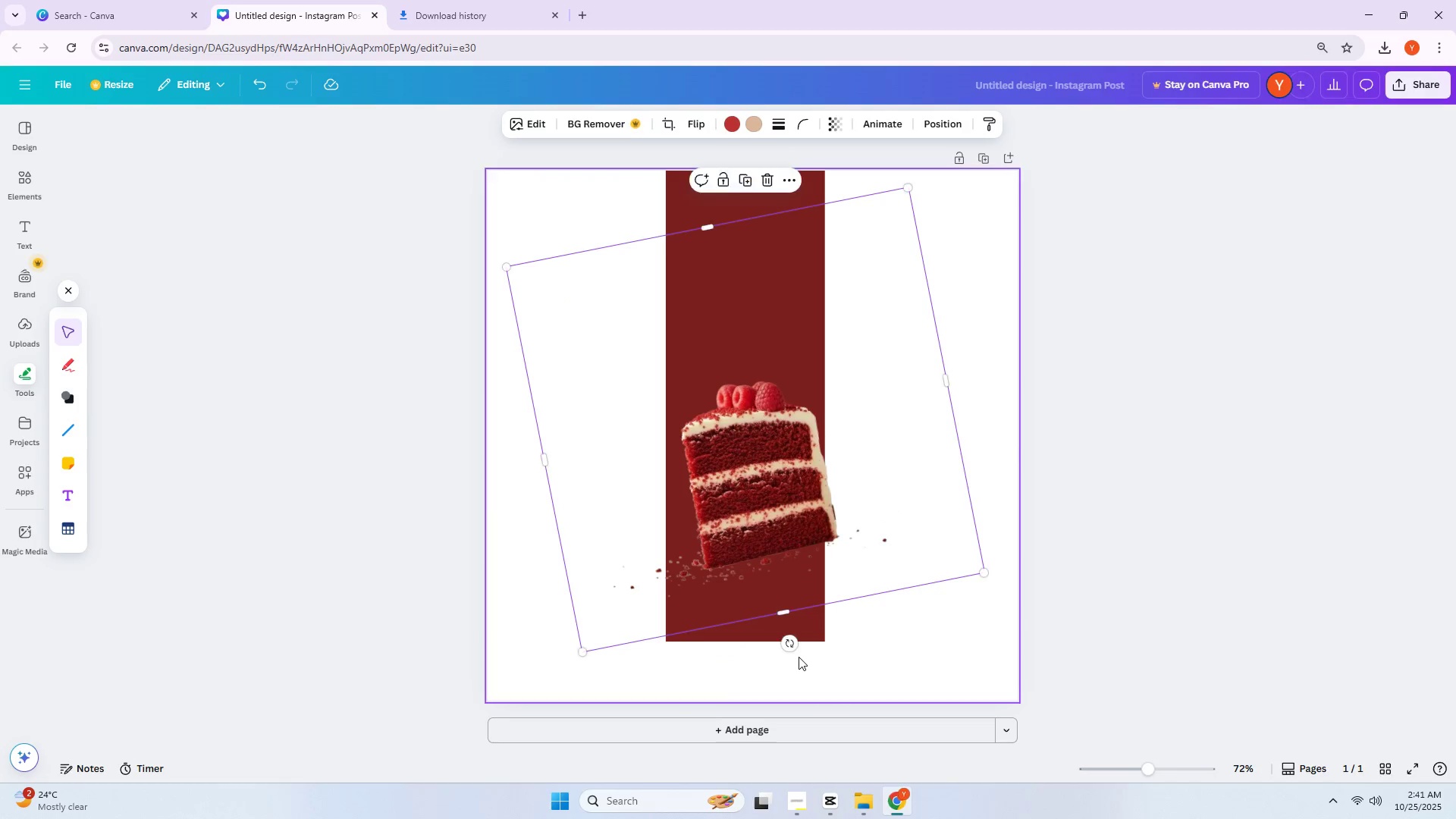 
key(Control+ControlLeft)
 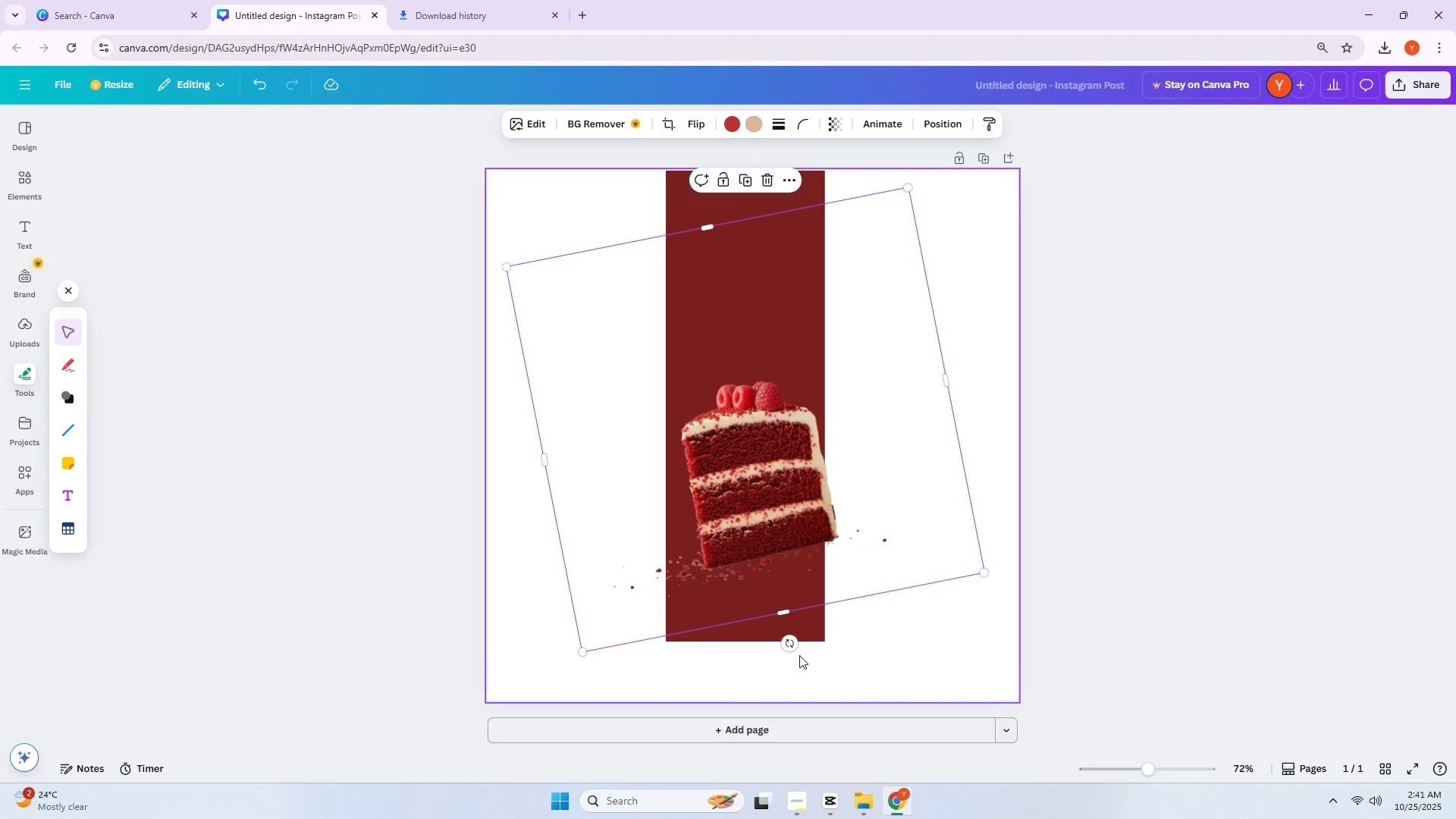 
key(Control+Z)
 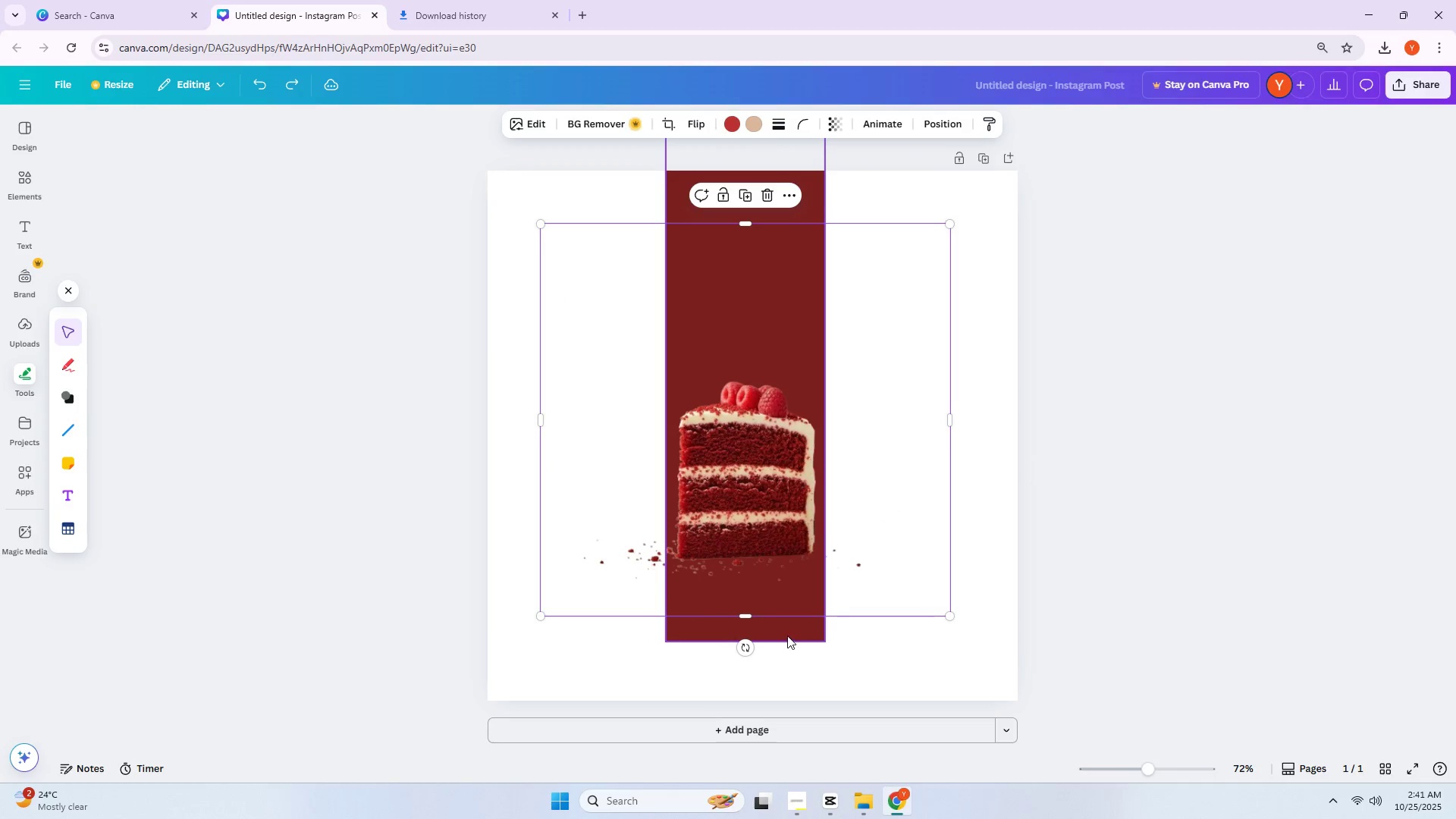 
left_click([799, 638])
 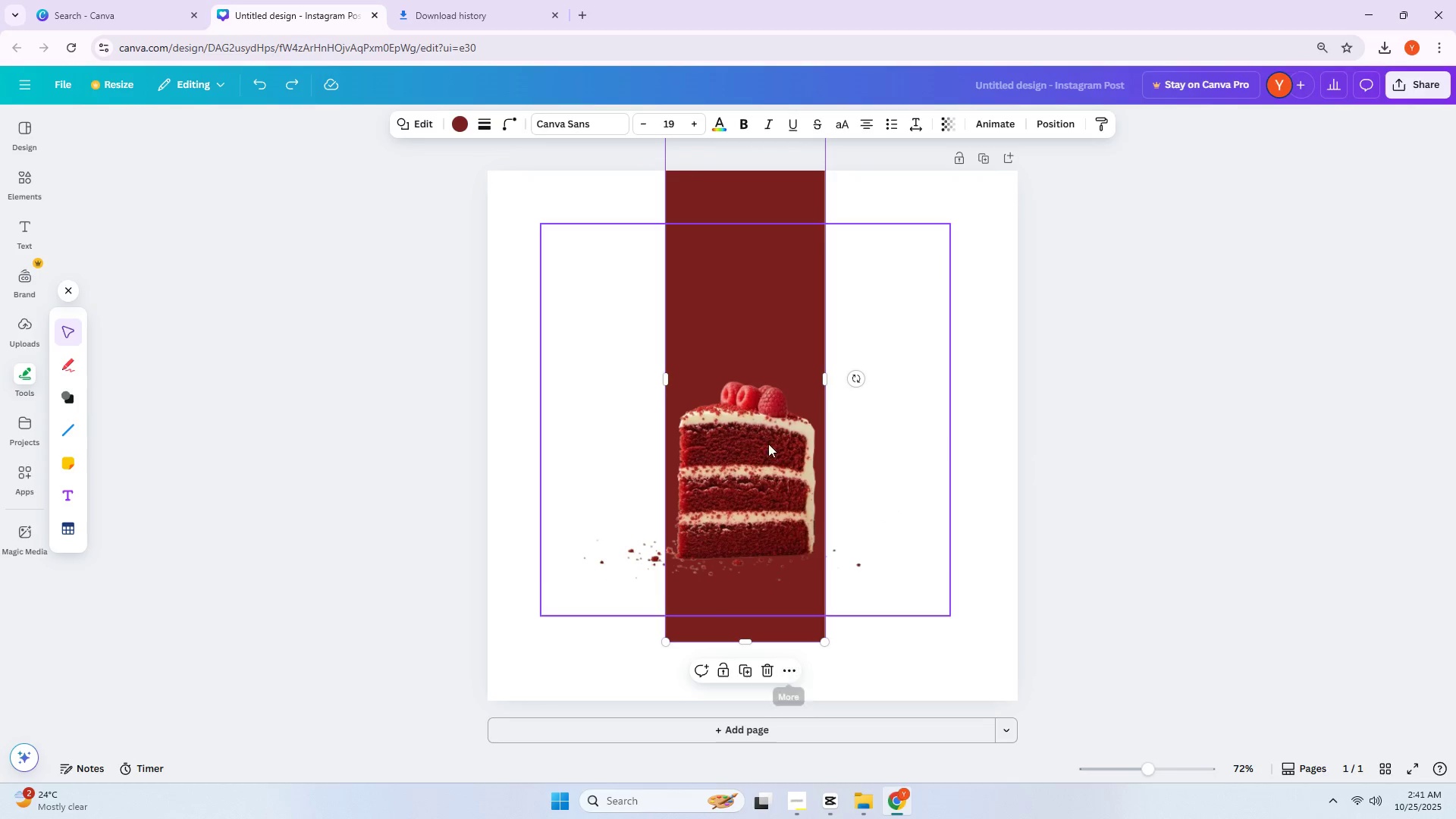 
left_click_drag(start_coordinate=[760, 315], to_coordinate=[779, 471])
 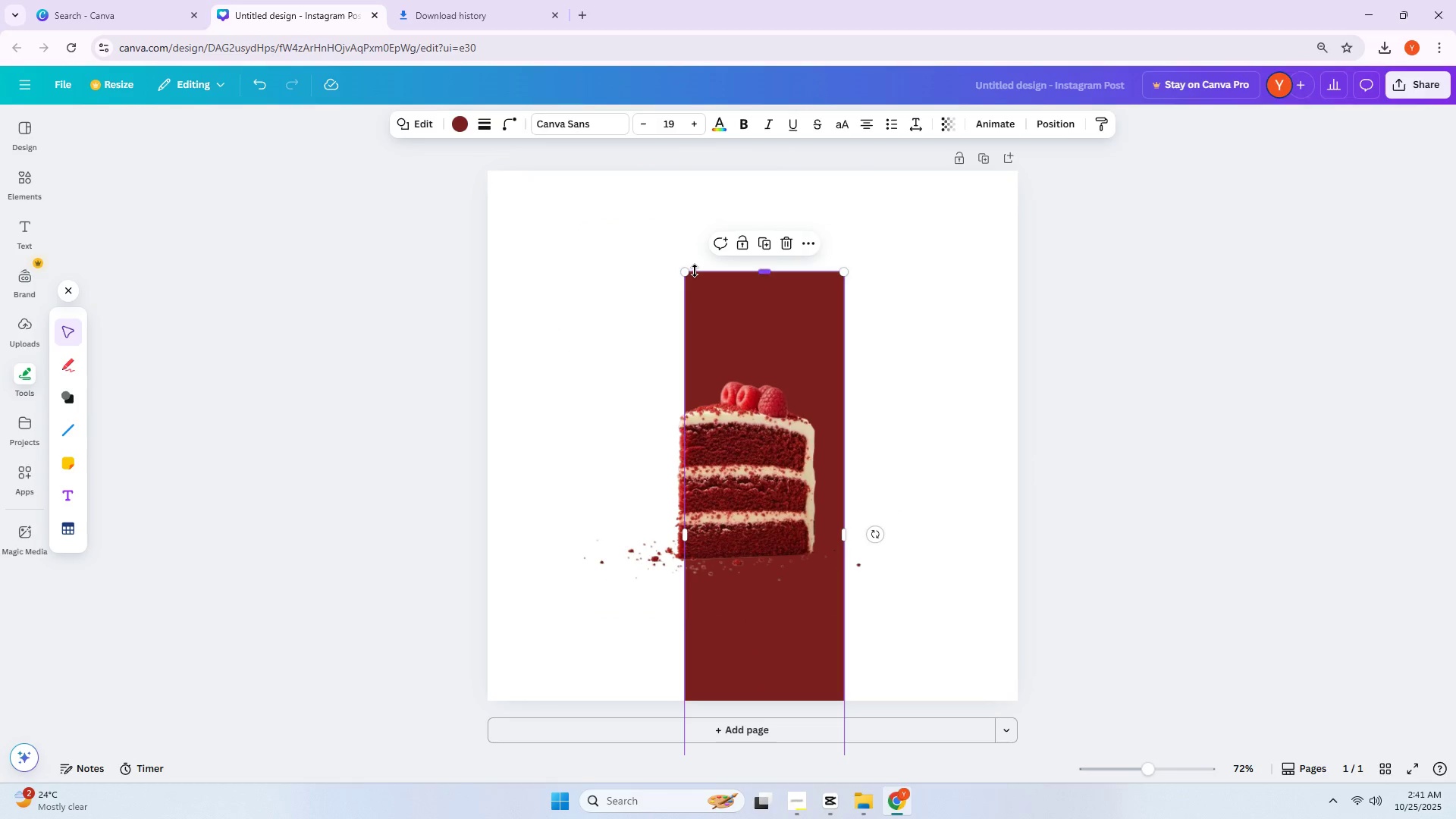 
left_click_drag(start_coordinate=[687, 271], to_coordinate=[669, 551])
 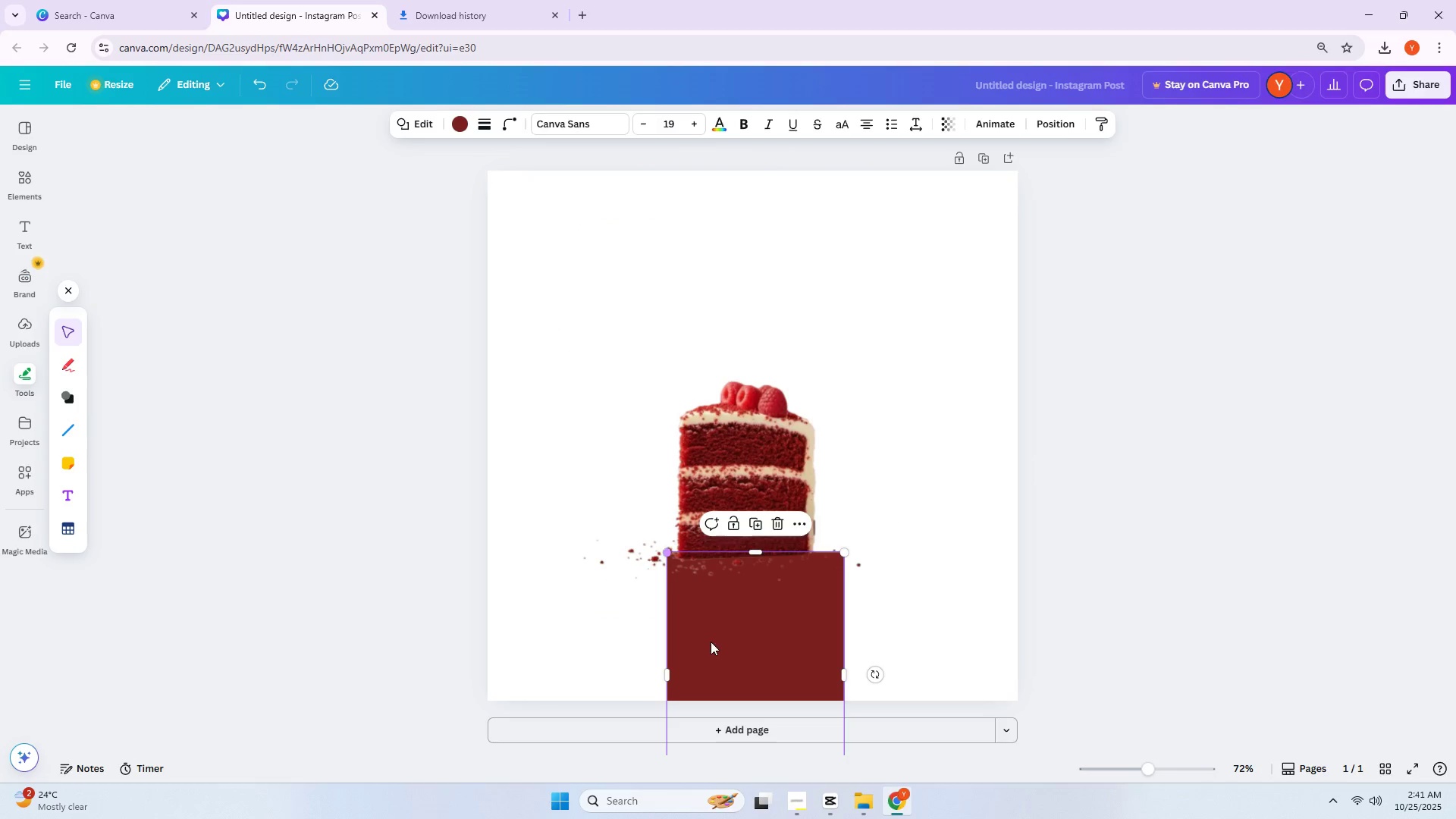 
left_click_drag(start_coordinate=[714, 642], to_coordinate=[661, 328])
 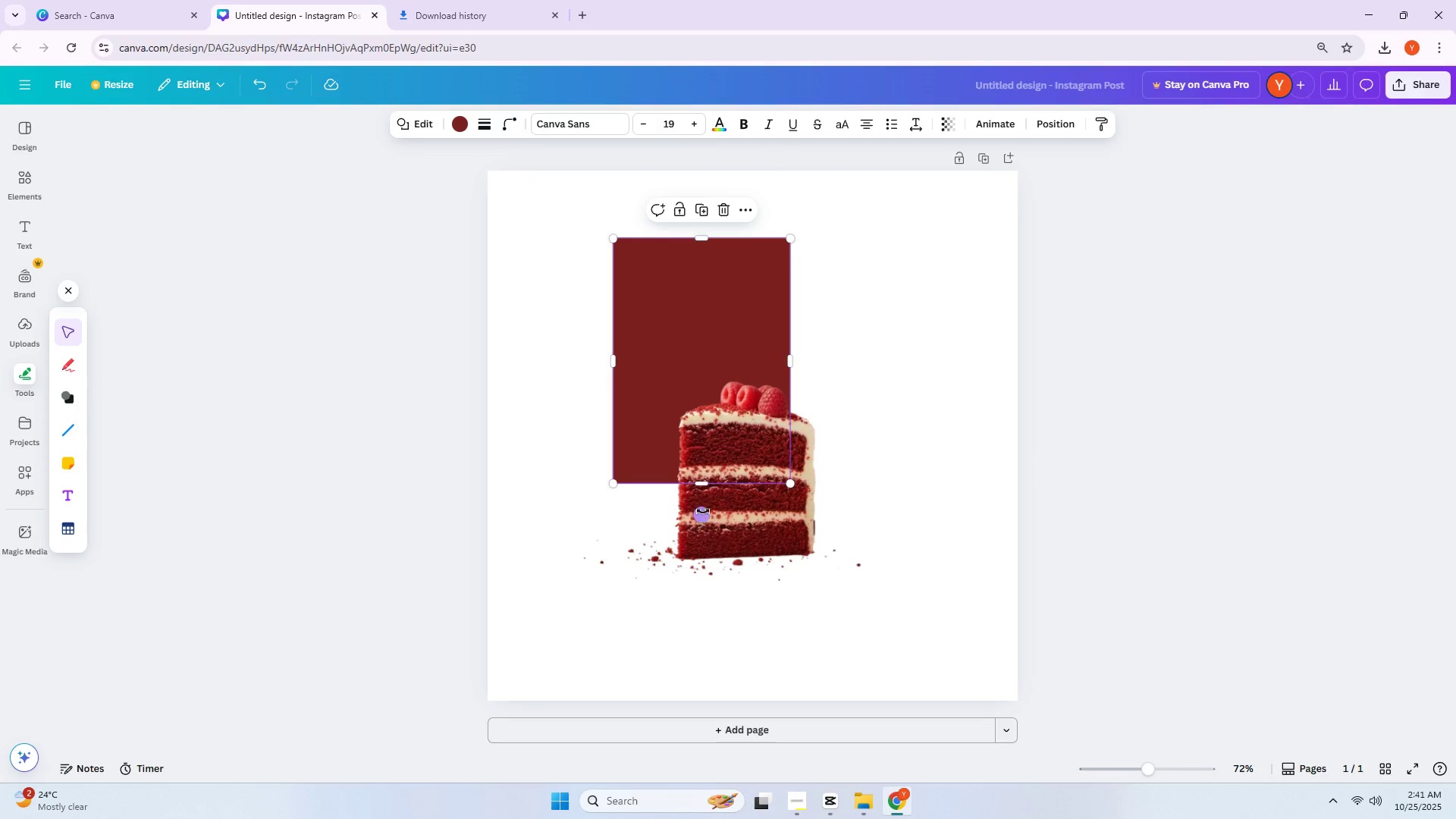 
left_click_drag(start_coordinate=[703, 516], to_coordinate=[876, 496])
 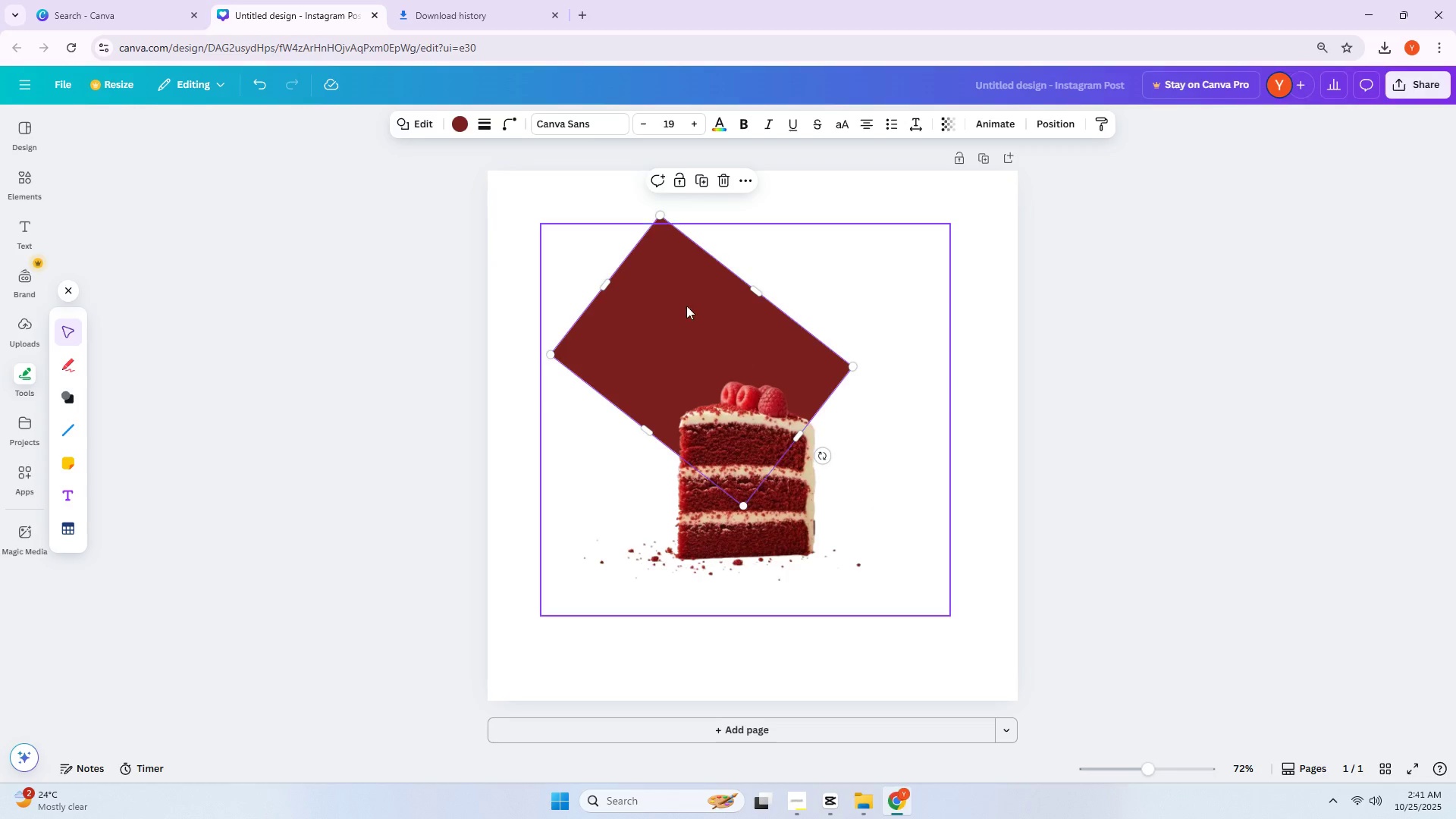 
left_click_drag(start_coordinate=[644, 284], to_coordinate=[913, 189])
 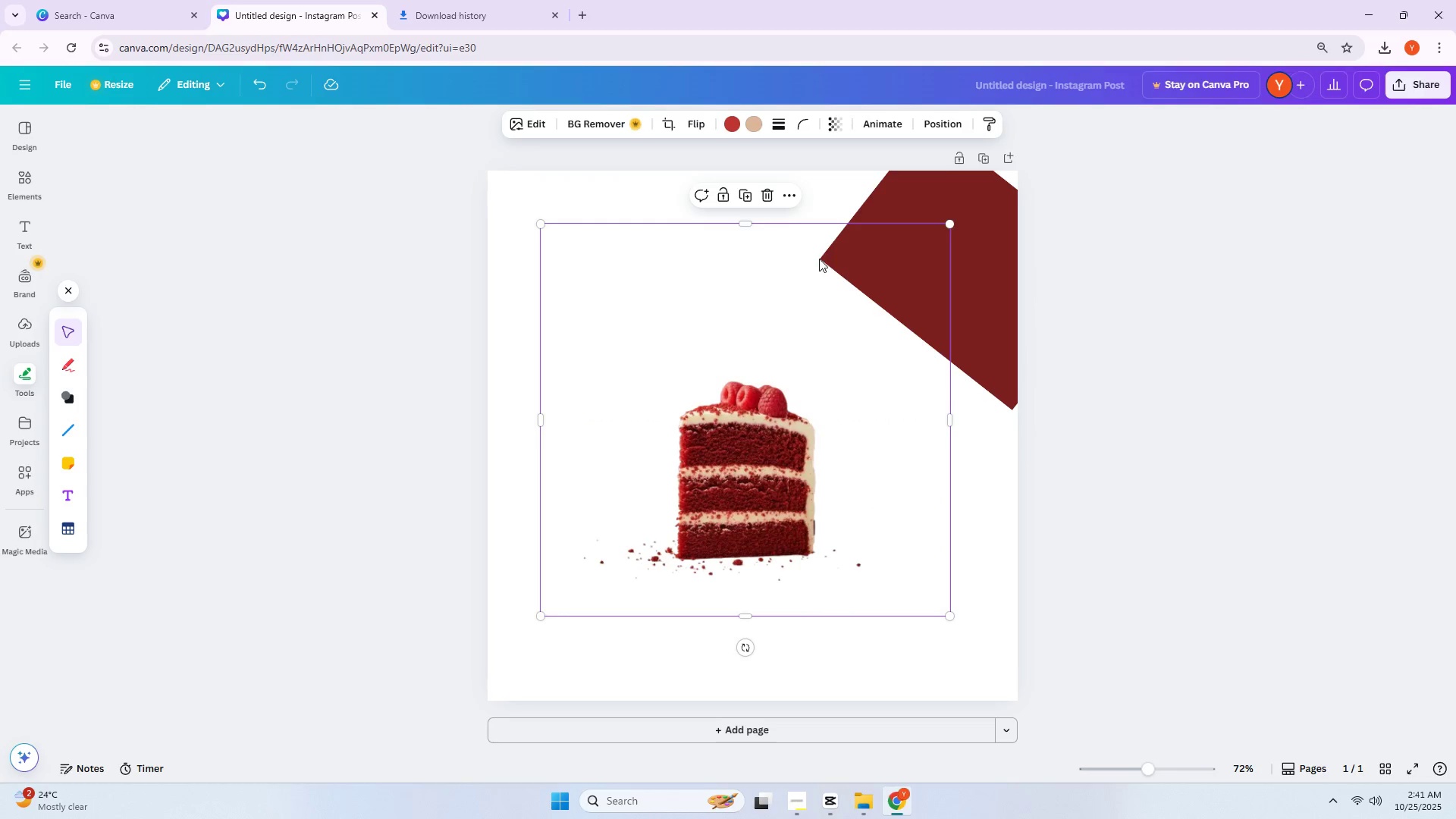 
double_click([830, 256])
 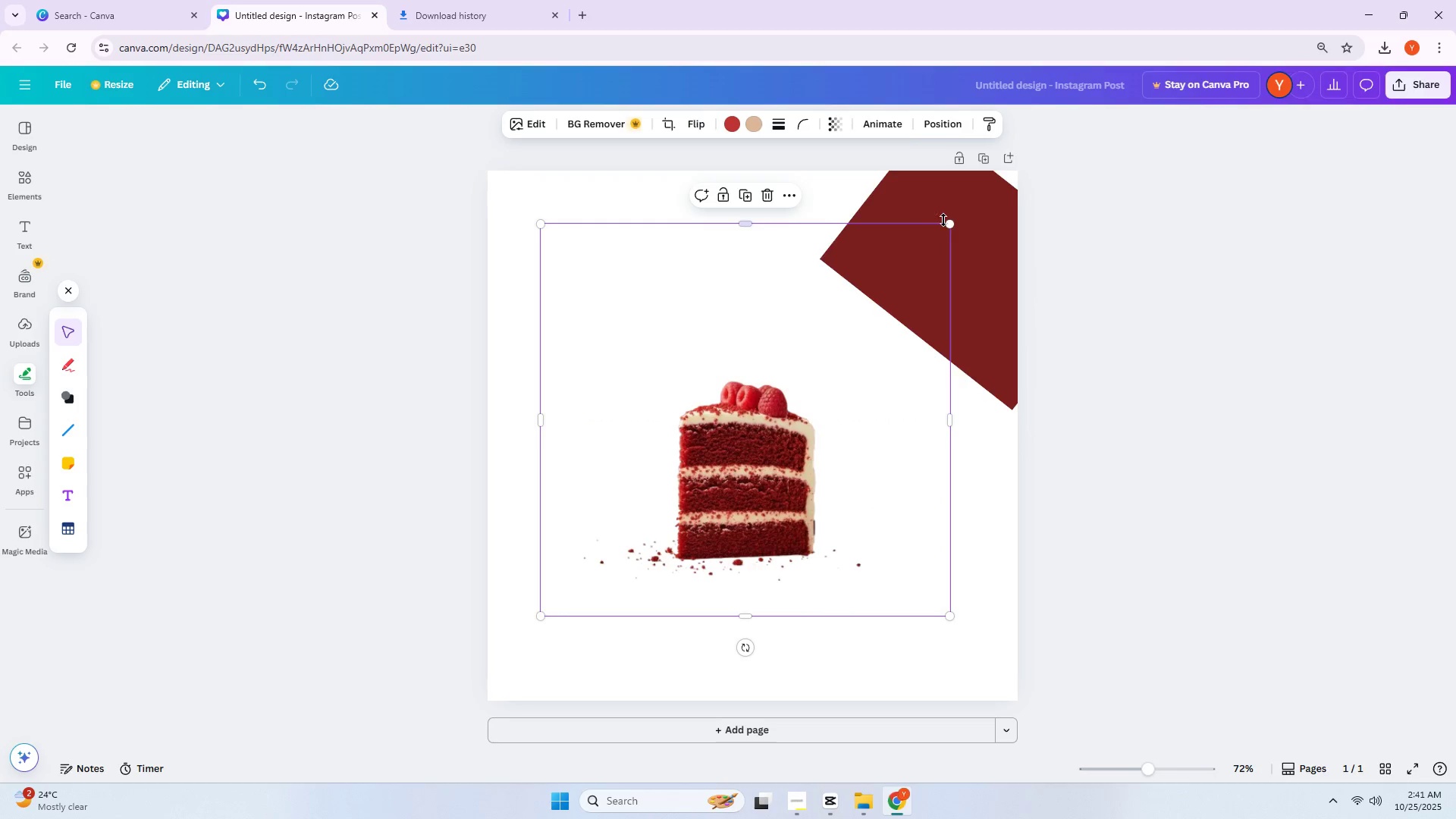 
triple_click([968, 203])
 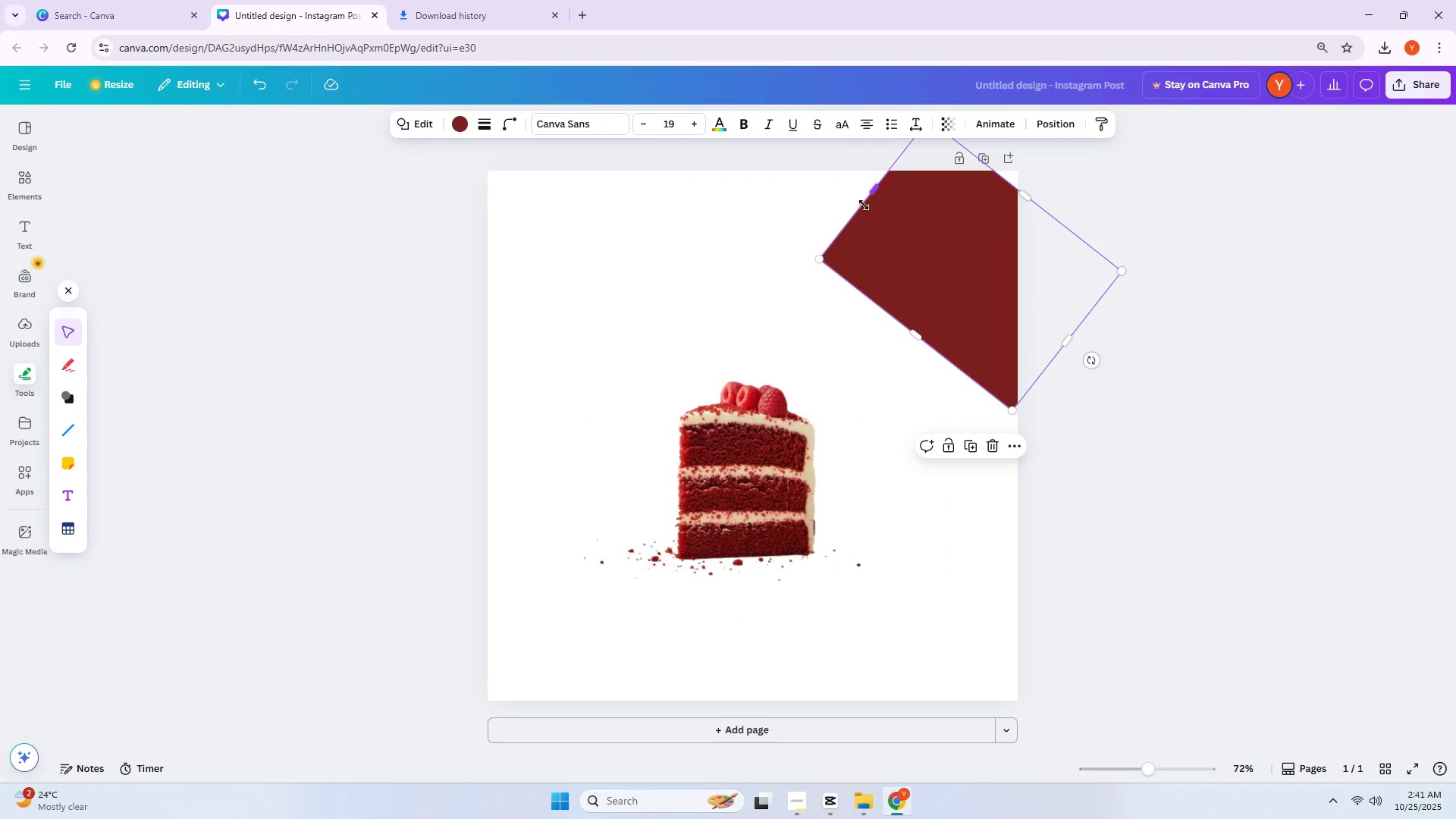 
left_click_drag(start_coordinate=[870, 197], to_coordinate=[828, 181])
 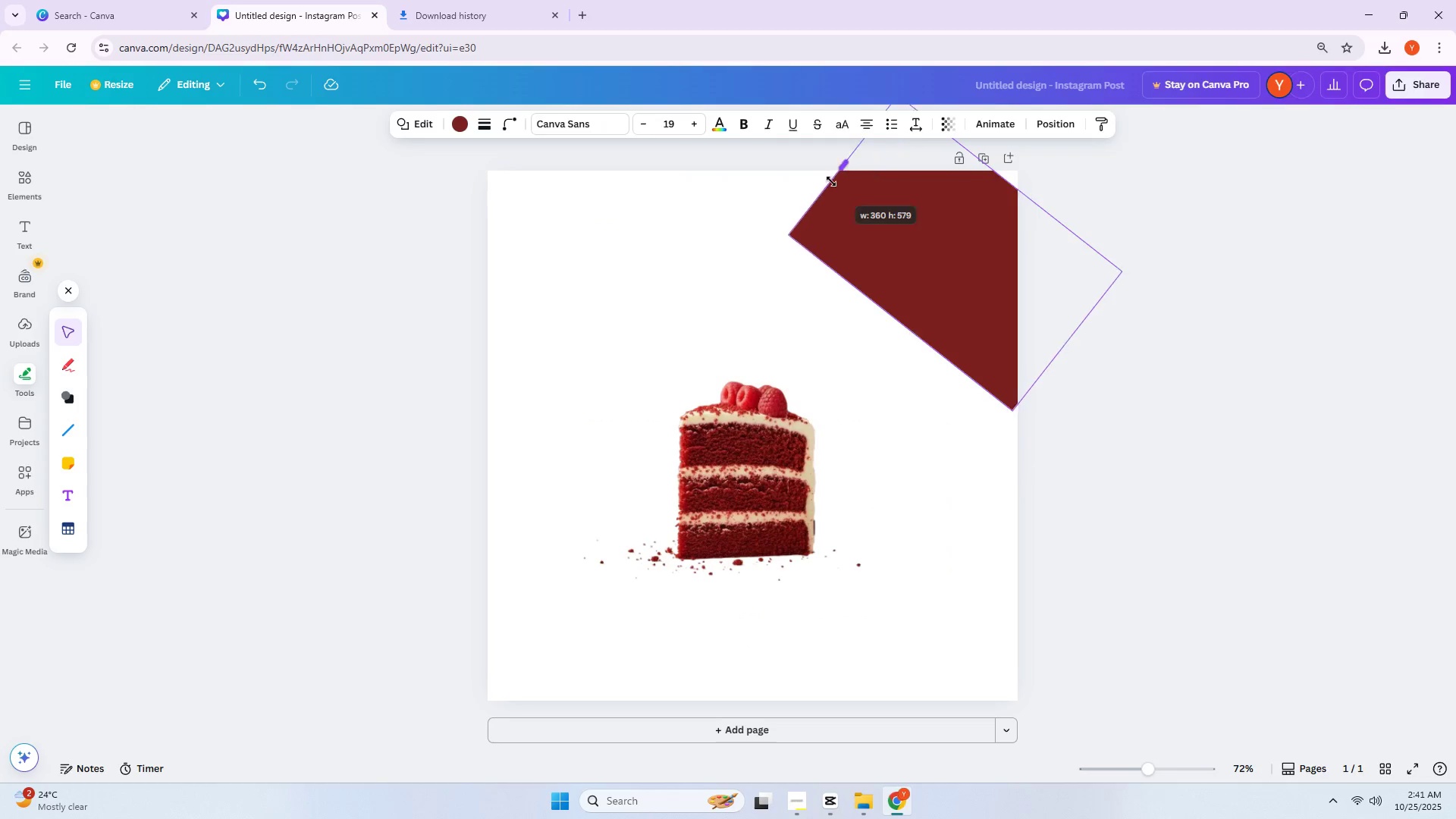 
left_click_drag(start_coordinate=[828, 181], to_coordinate=[736, 166])
 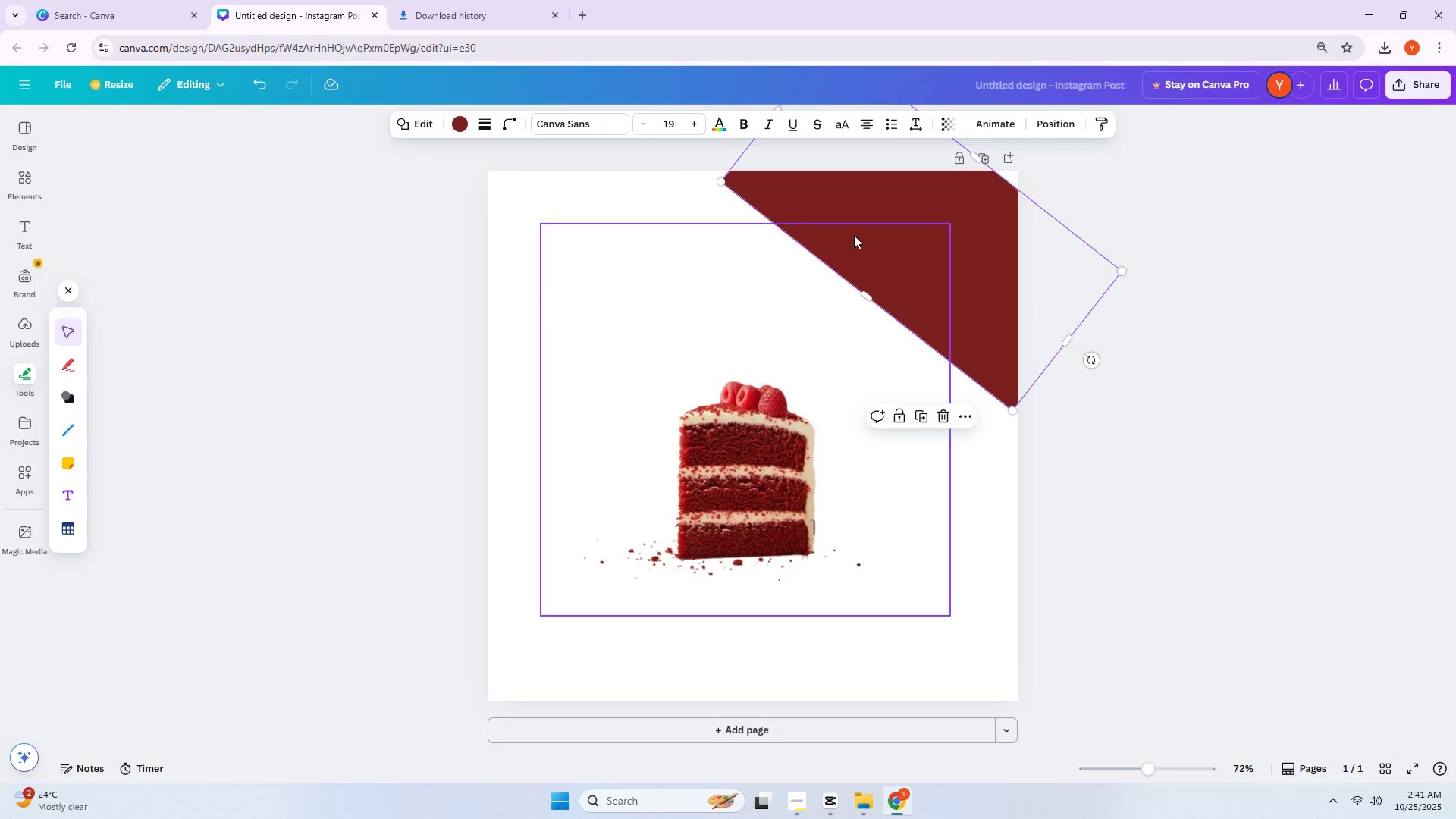 
left_click_drag(start_coordinate=[883, 242], to_coordinate=[868, 254])
 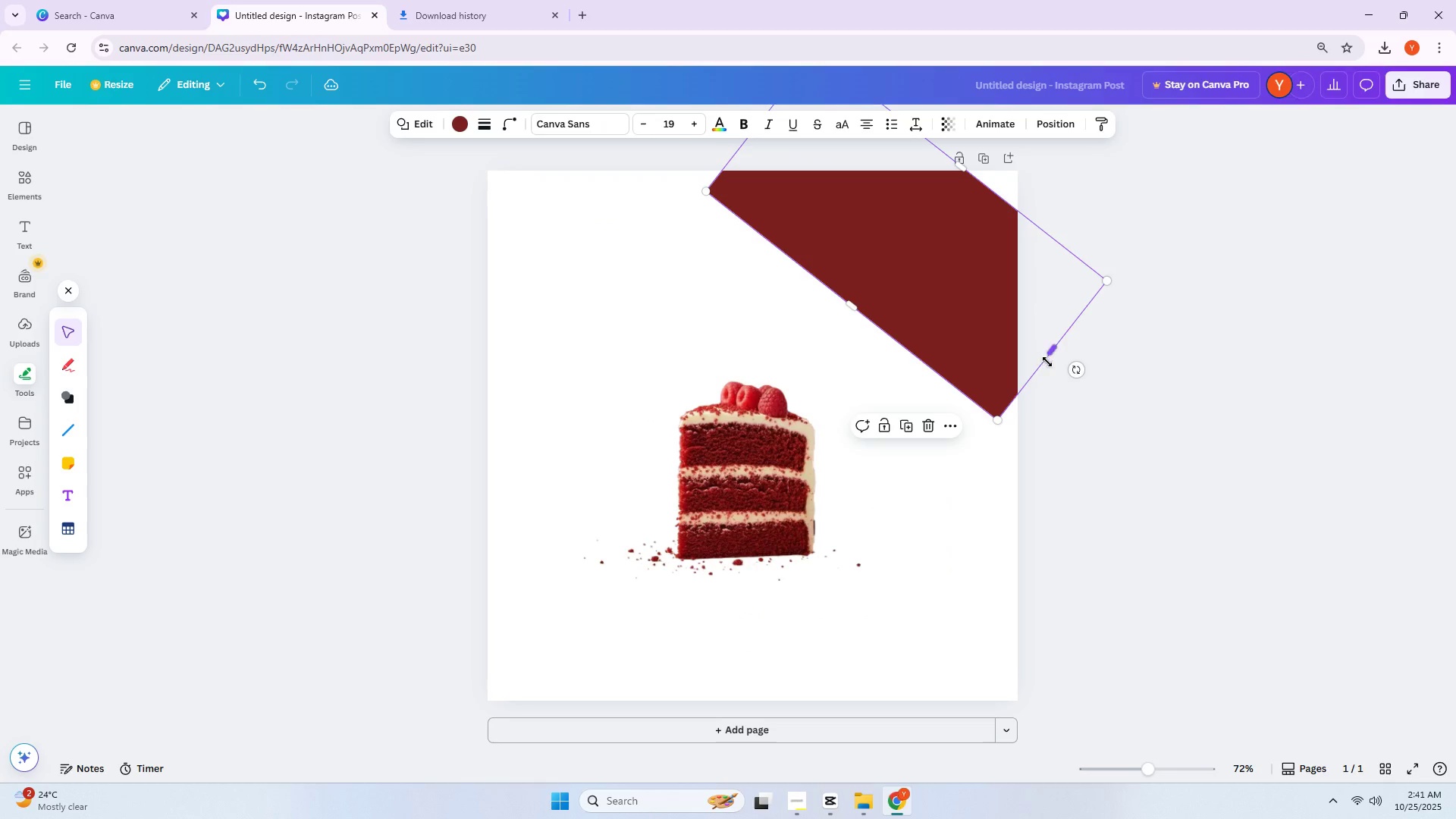 
left_click_drag(start_coordinate=[1050, 357], to_coordinate=[1169, 453])
 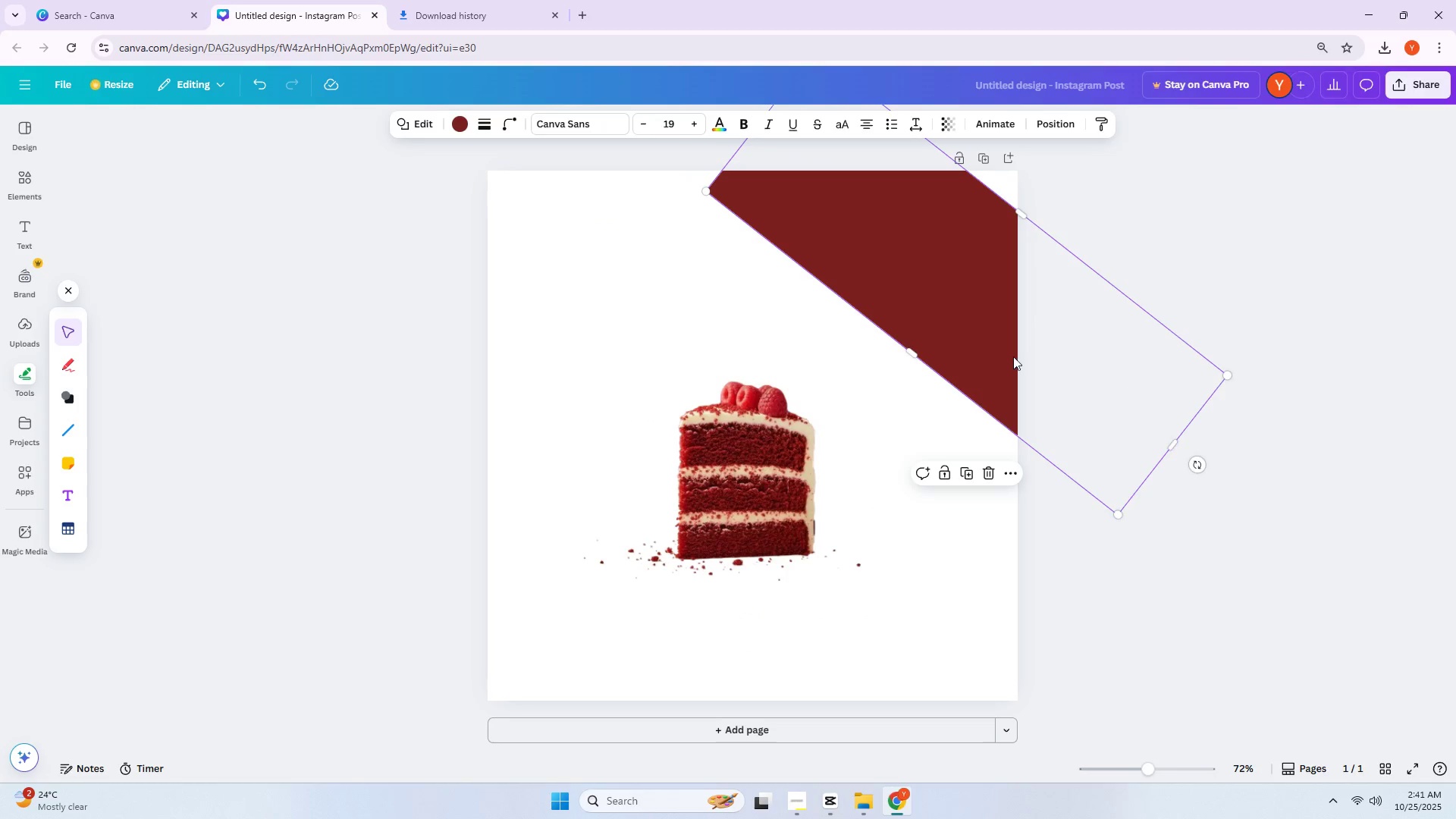 
left_click_drag(start_coordinate=[1011, 350], to_coordinate=[1042, 330])
 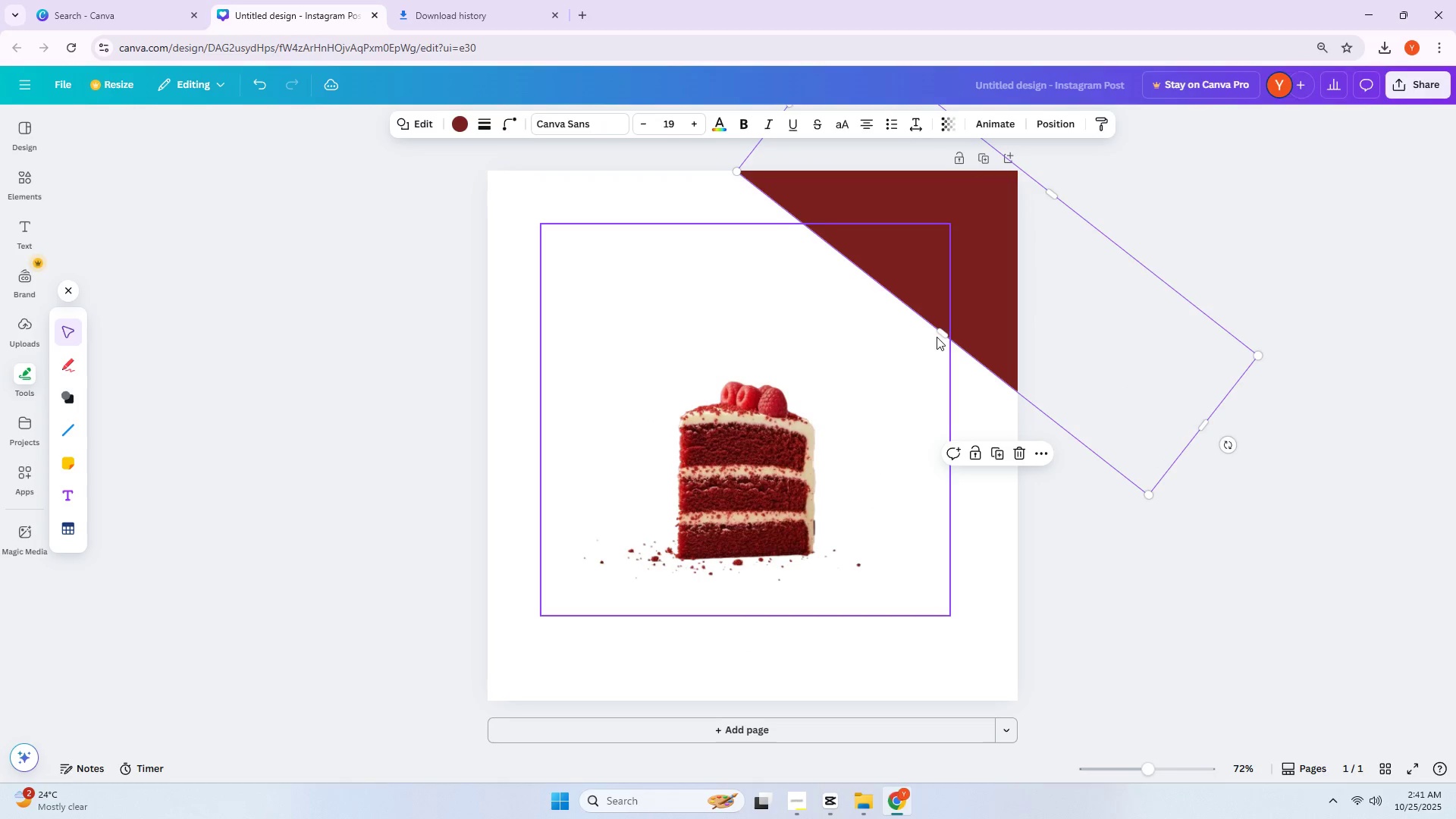 
left_click_drag(start_coordinate=[943, 333], to_coordinate=[886, 379])
 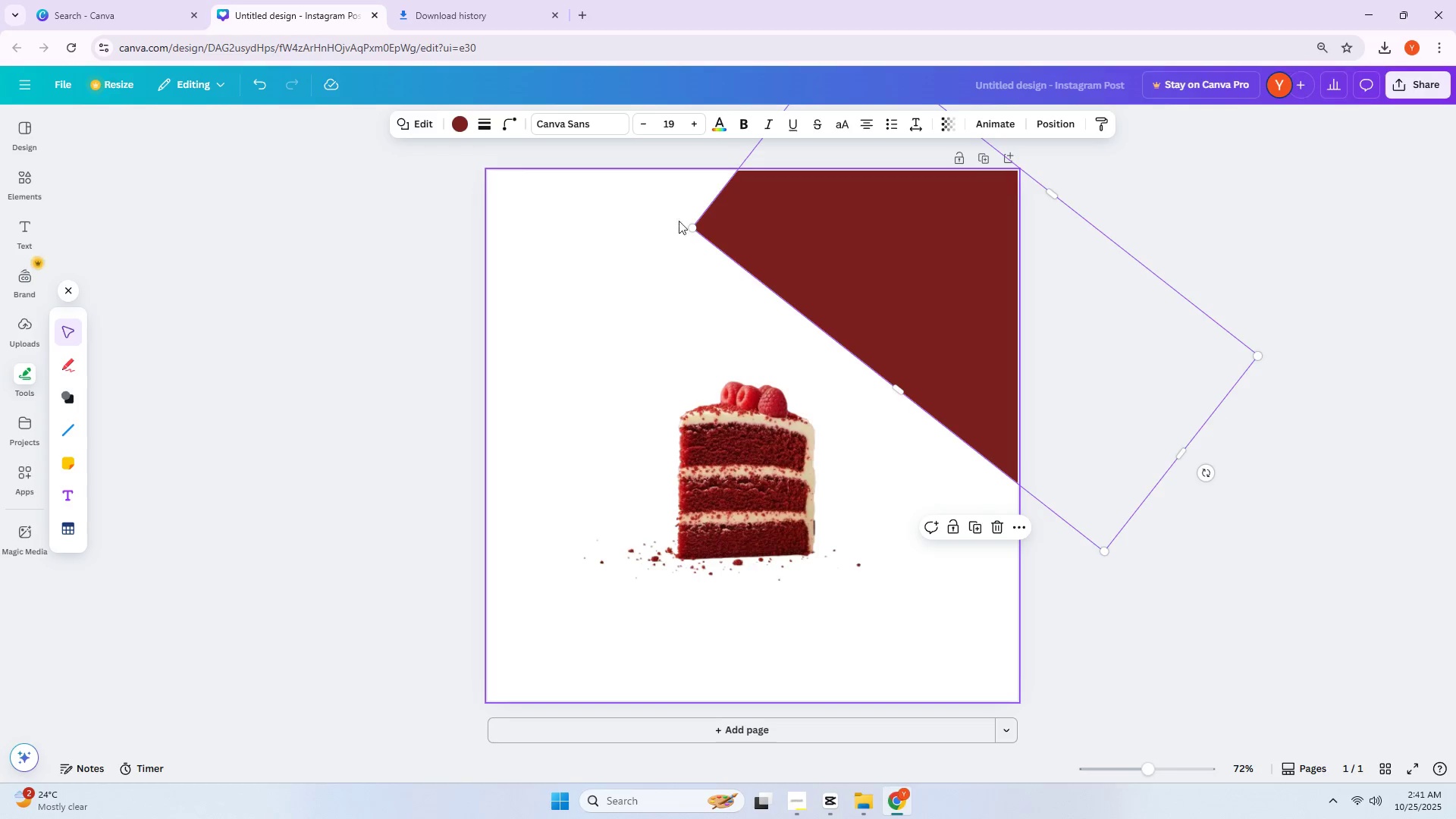 
left_click_drag(start_coordinate=[693, 229], to_coordinate=[584, 177])
 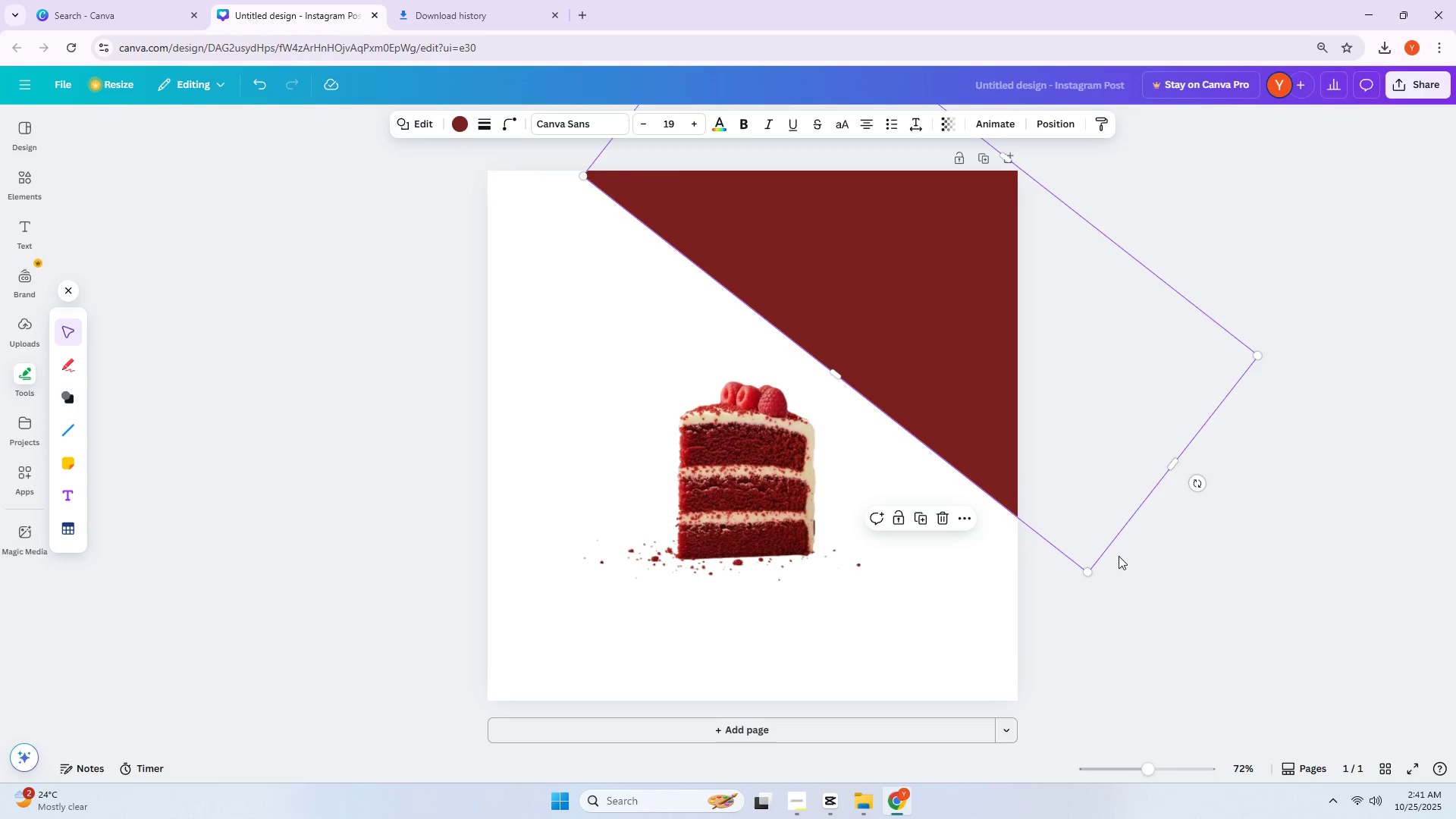 
left_click([1123, 562])
 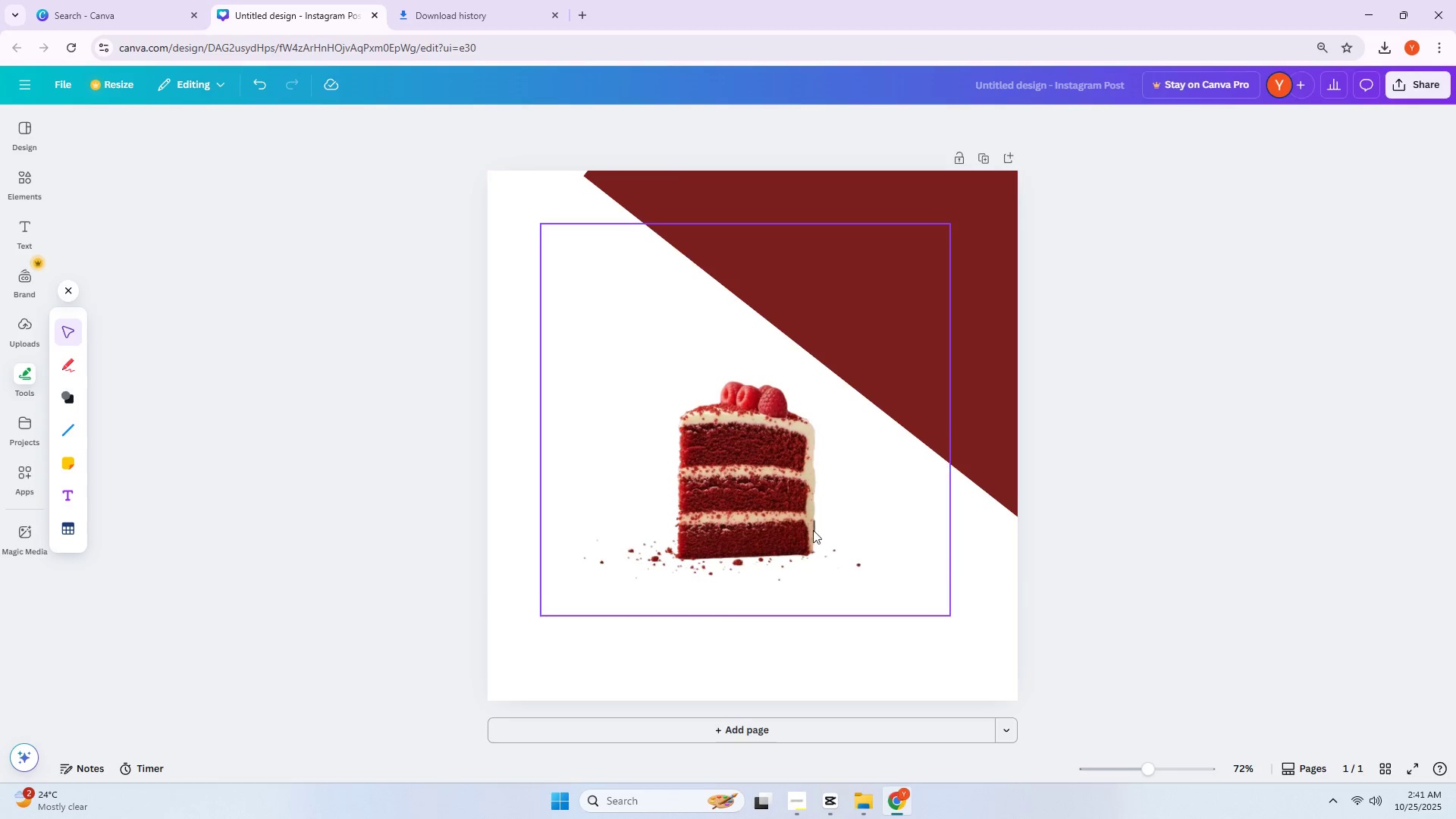 
left_click_drag(start_coordinate=[772, 490], to_coordinate=[775, 478])
 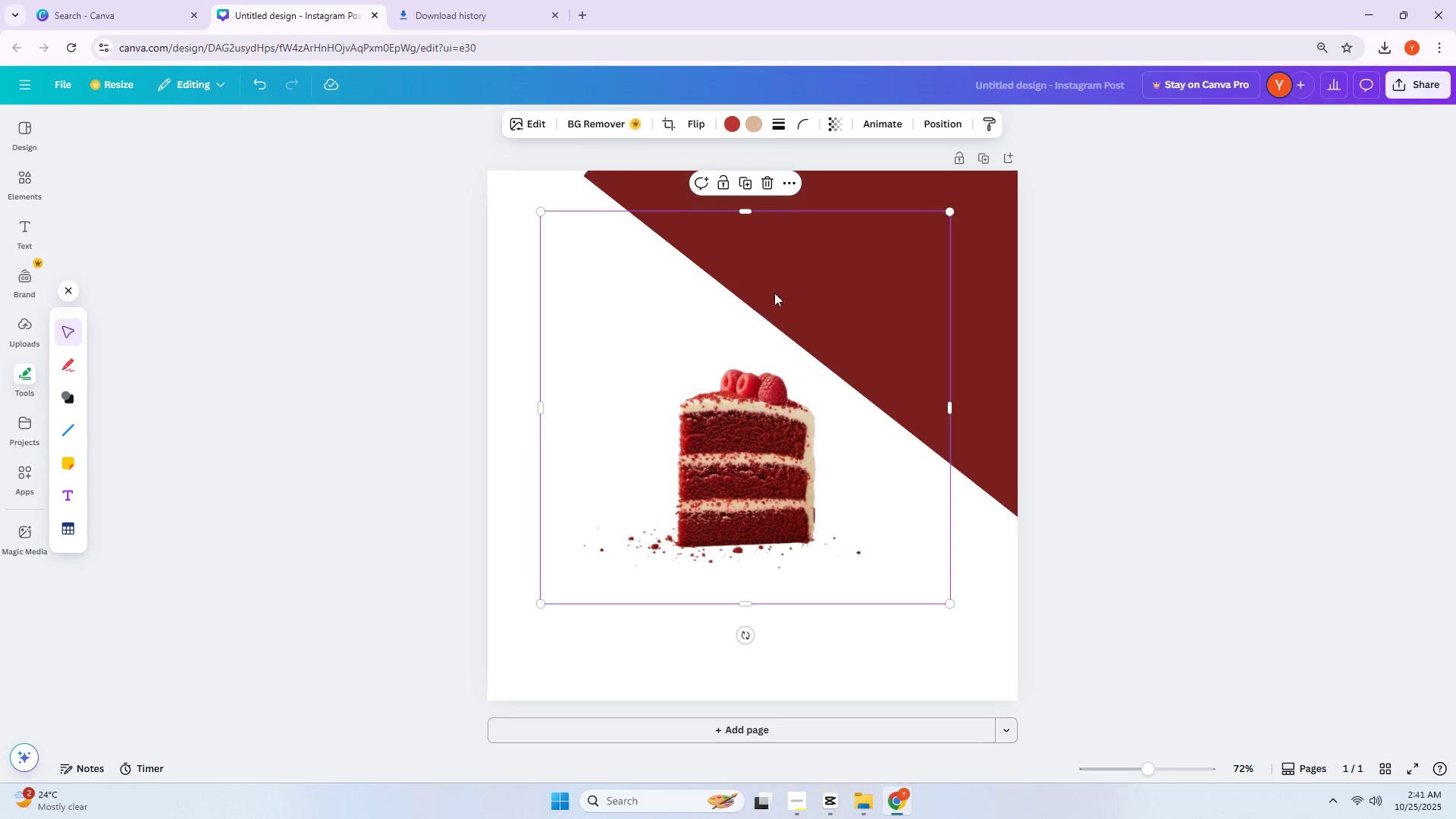 
left_click([802, 282])
 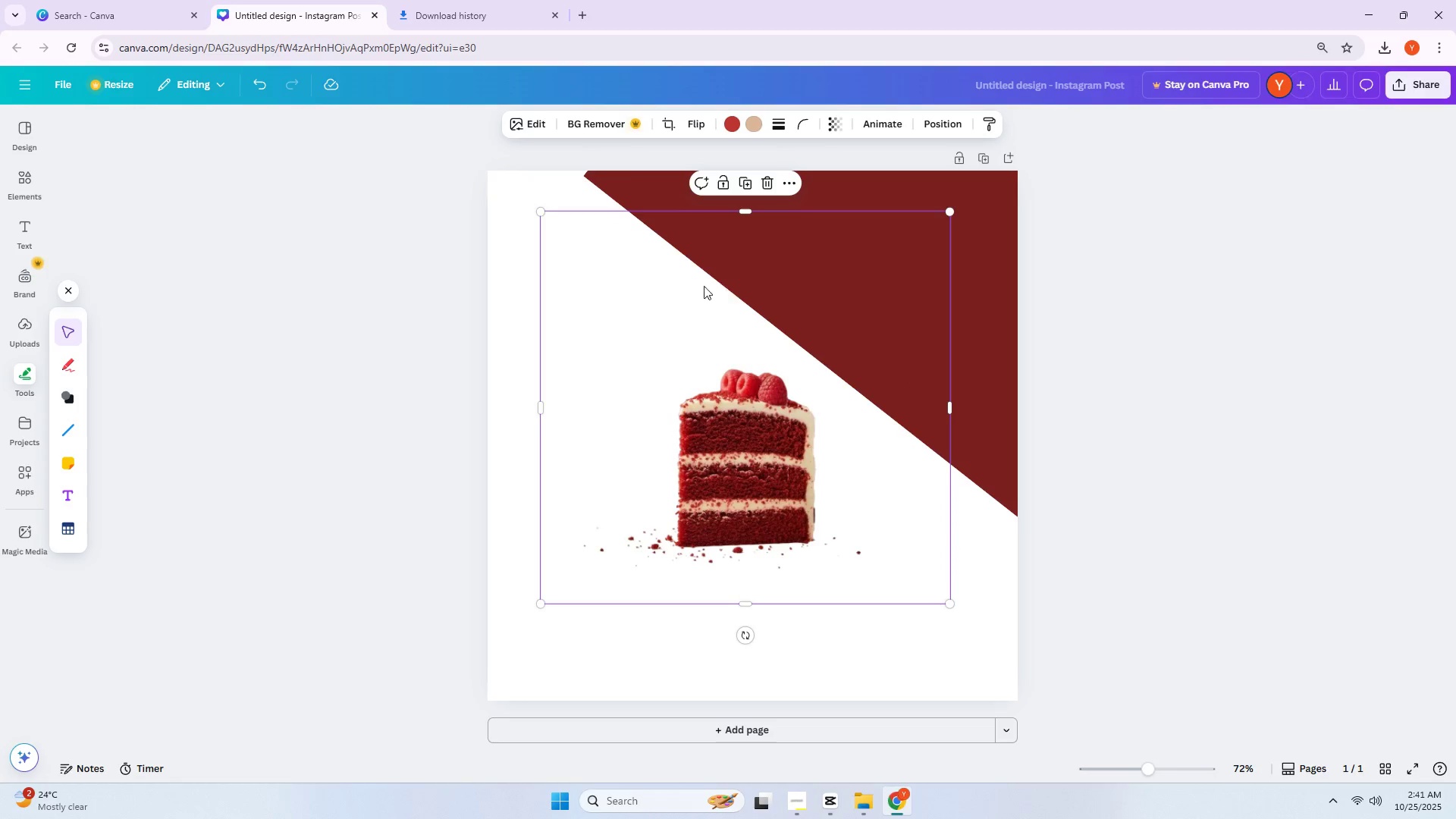 
left_click([690, 278])
 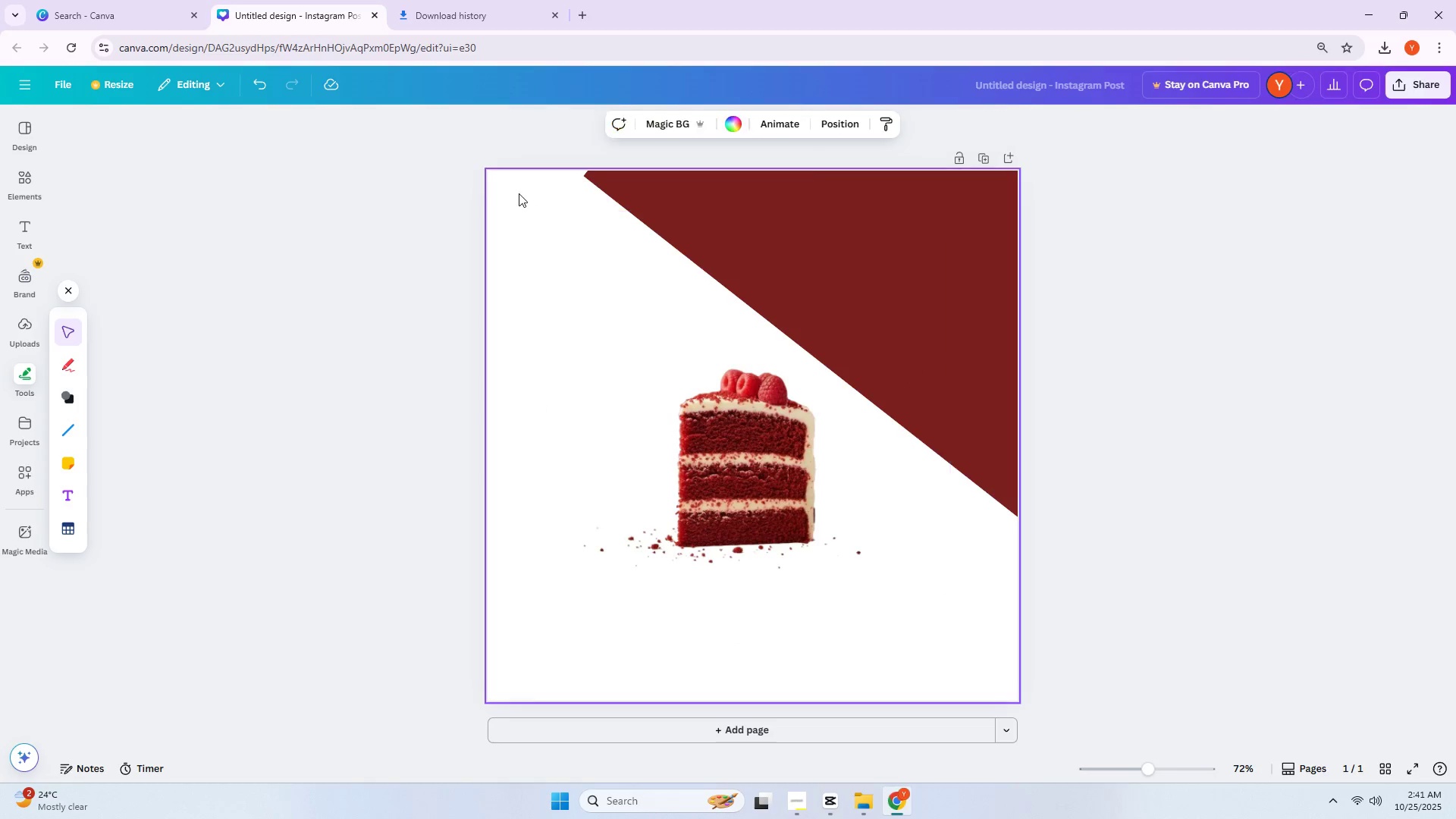 
double_click([624, 183])
 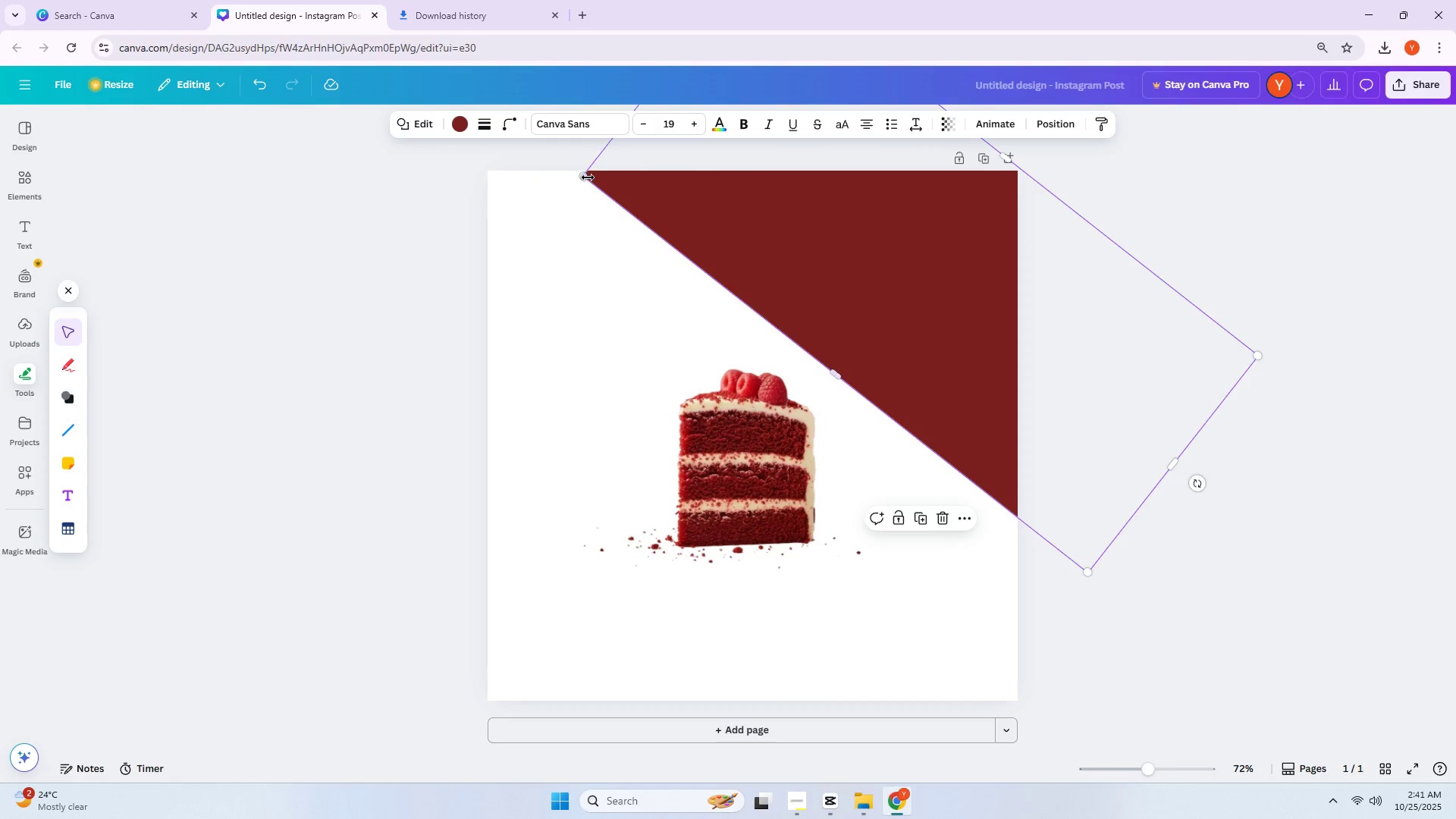 
left_click_drag(start_coordinate=[585, 177], to_coordinate=[554, 166])
 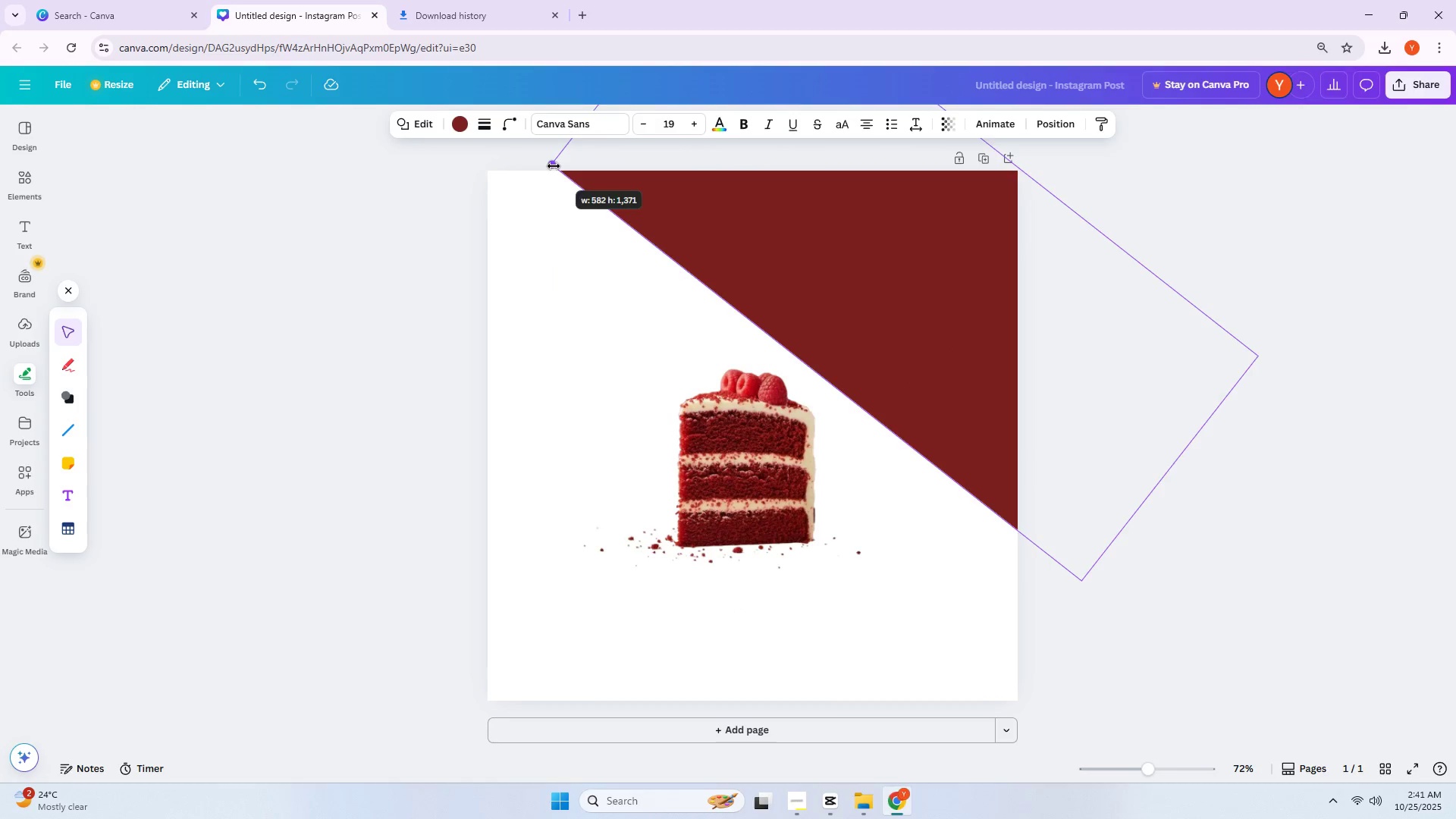 
double_click([554, 166])
 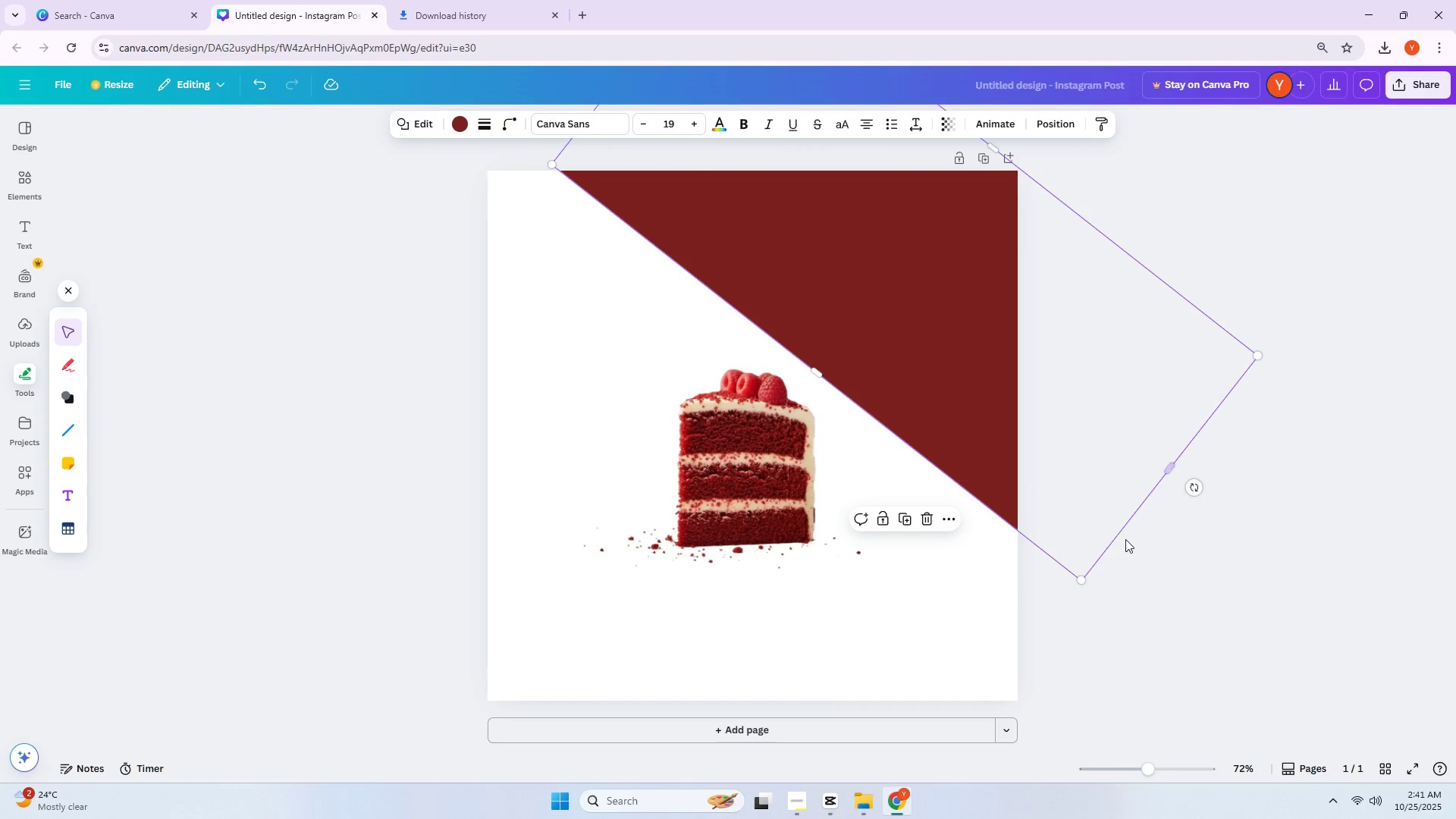 
left_click([1146, 579])
 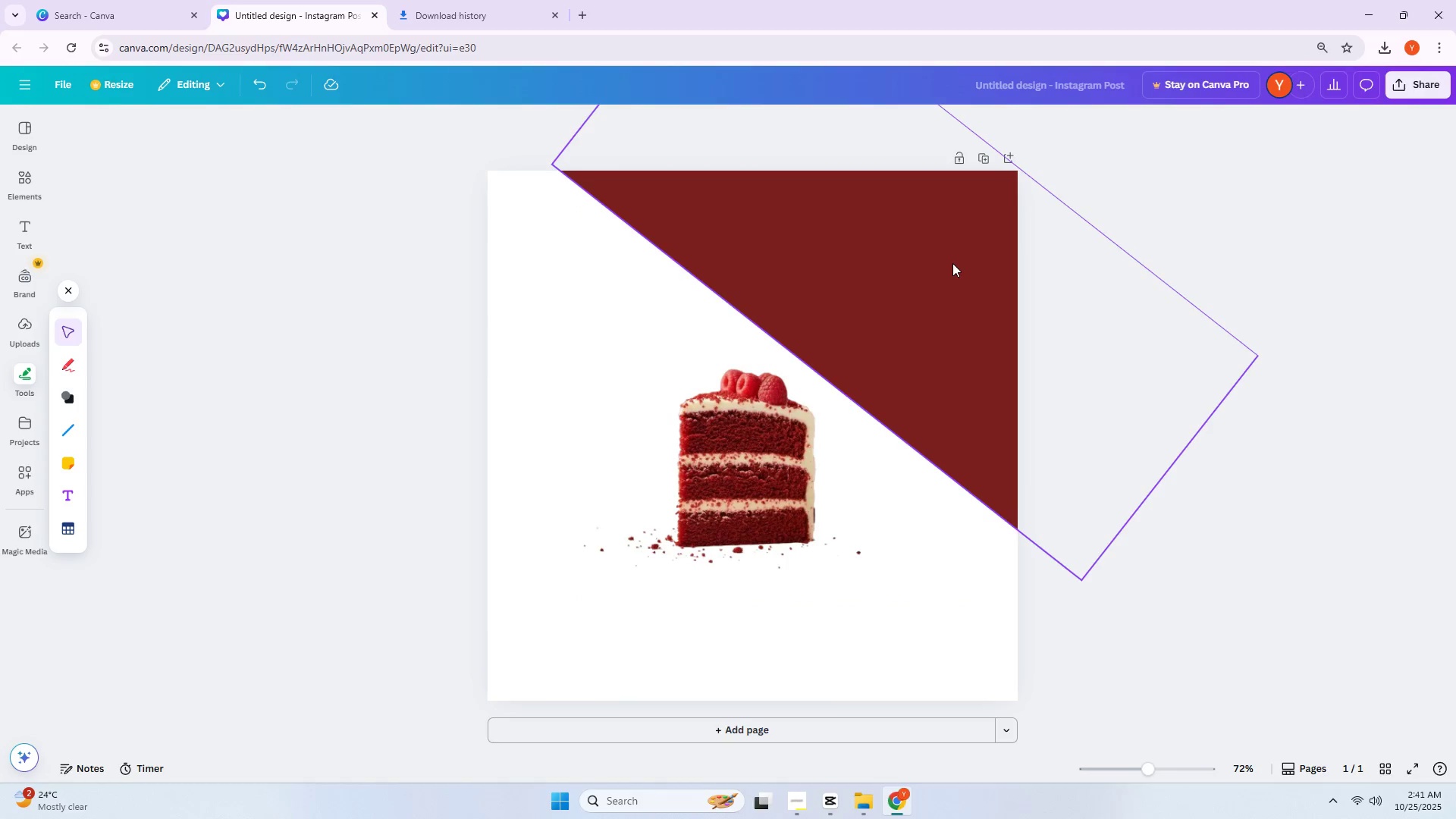 
left_click([1236, 479])
 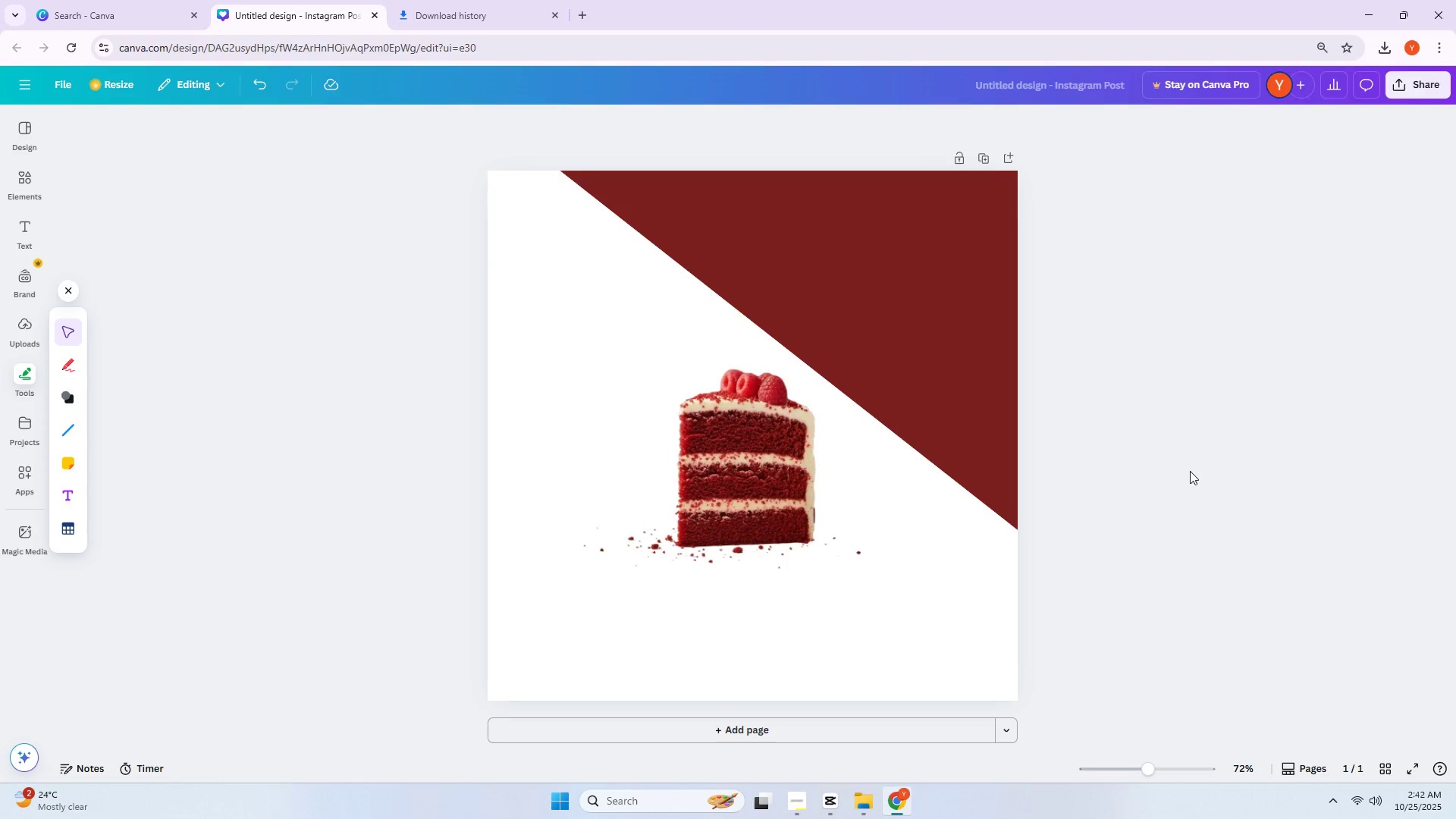 
wait(18.54)
 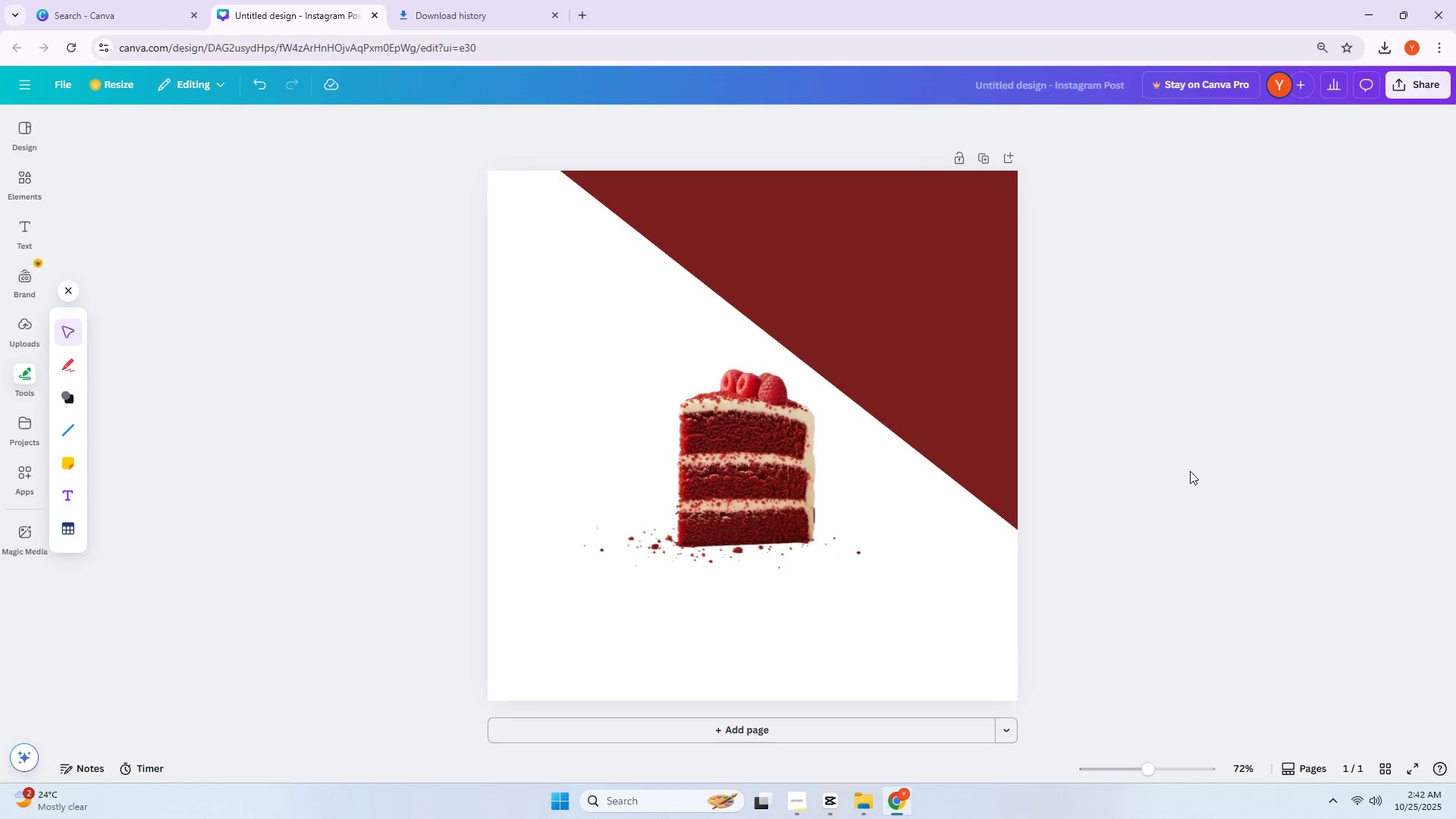 
left_click_drag(start_coordinate=[888, 315], to_coordinate=[892, 313])
 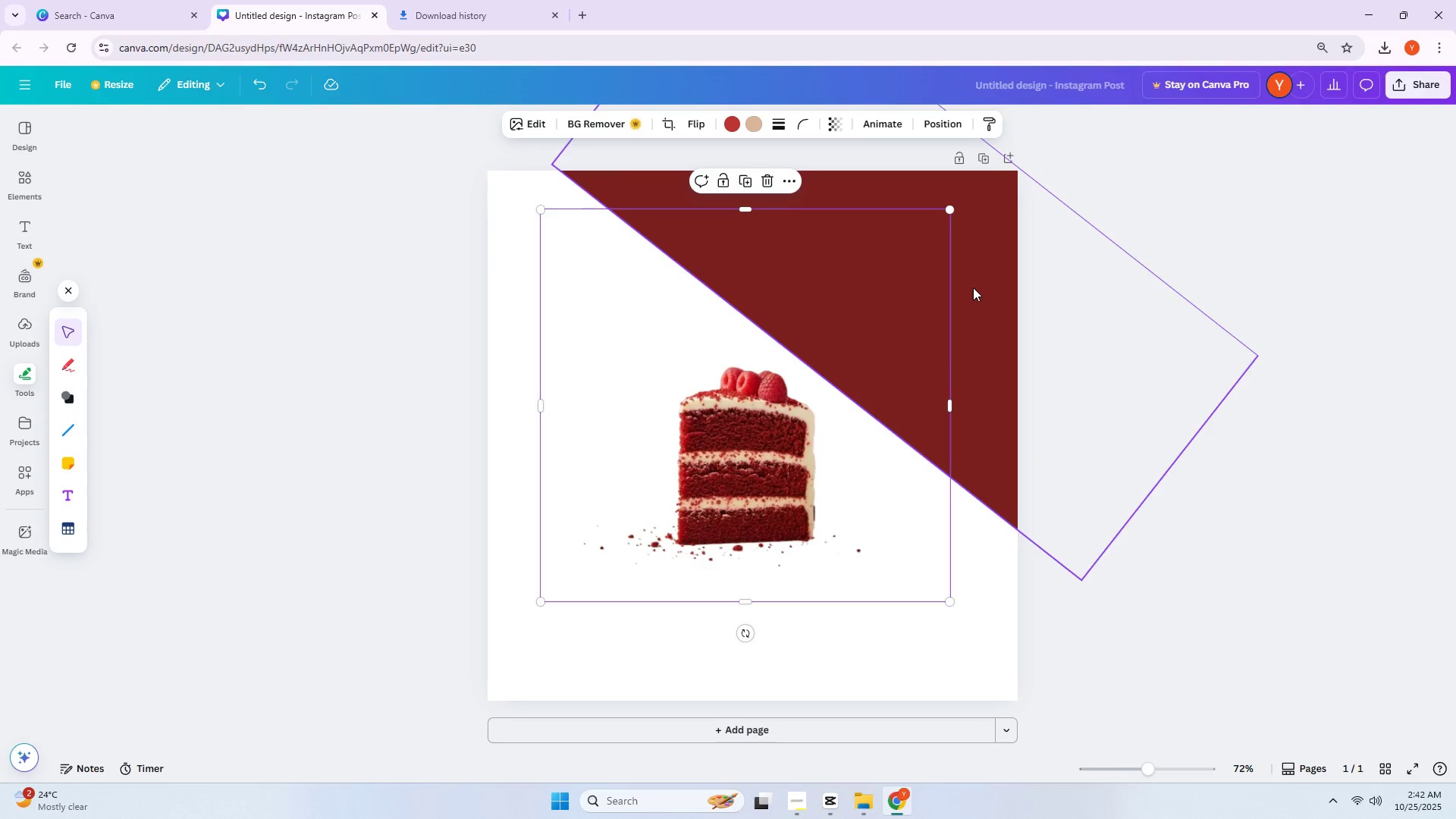 
key(Control+ControlLeft)
 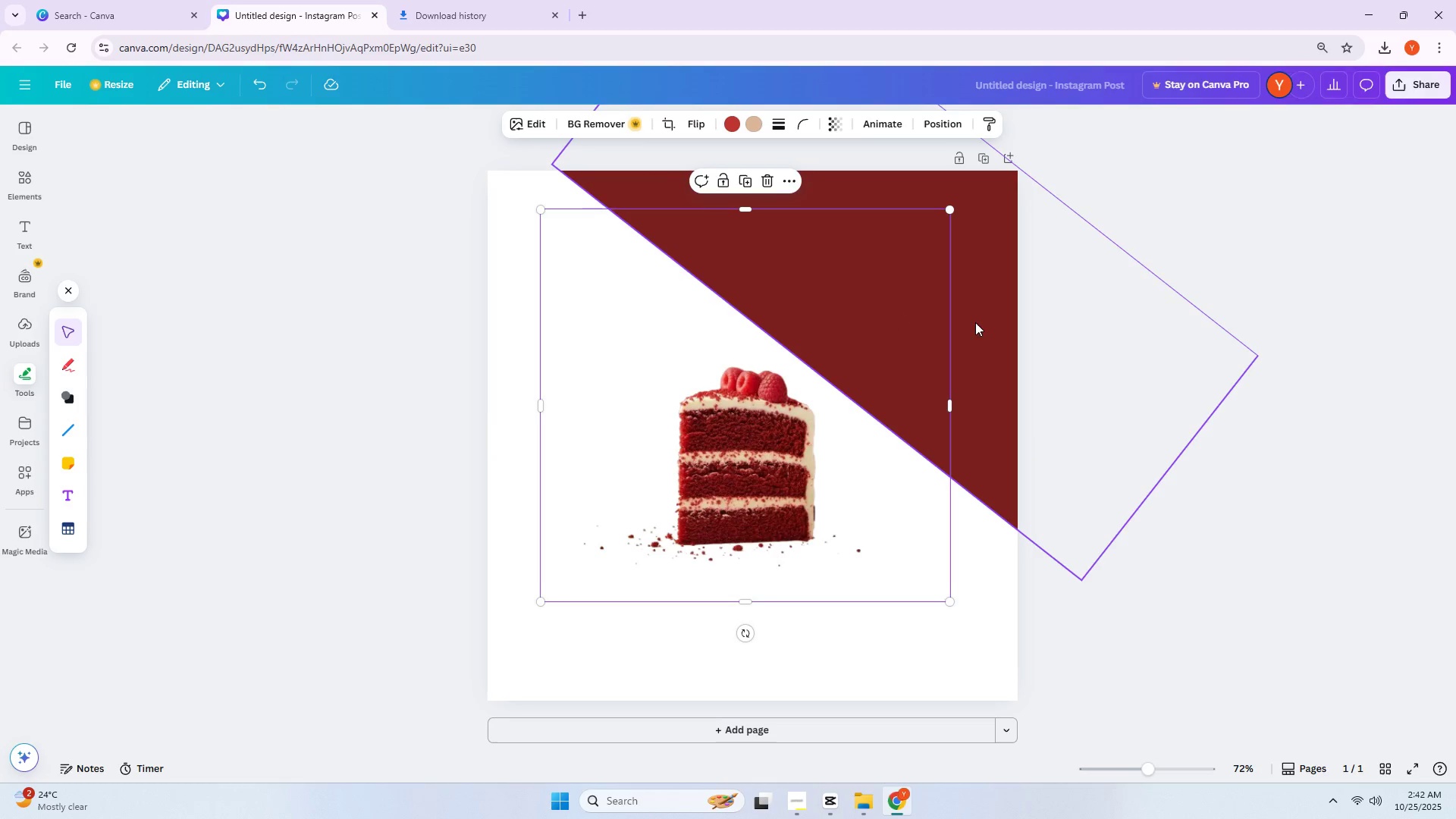 
key(Control+Z)
 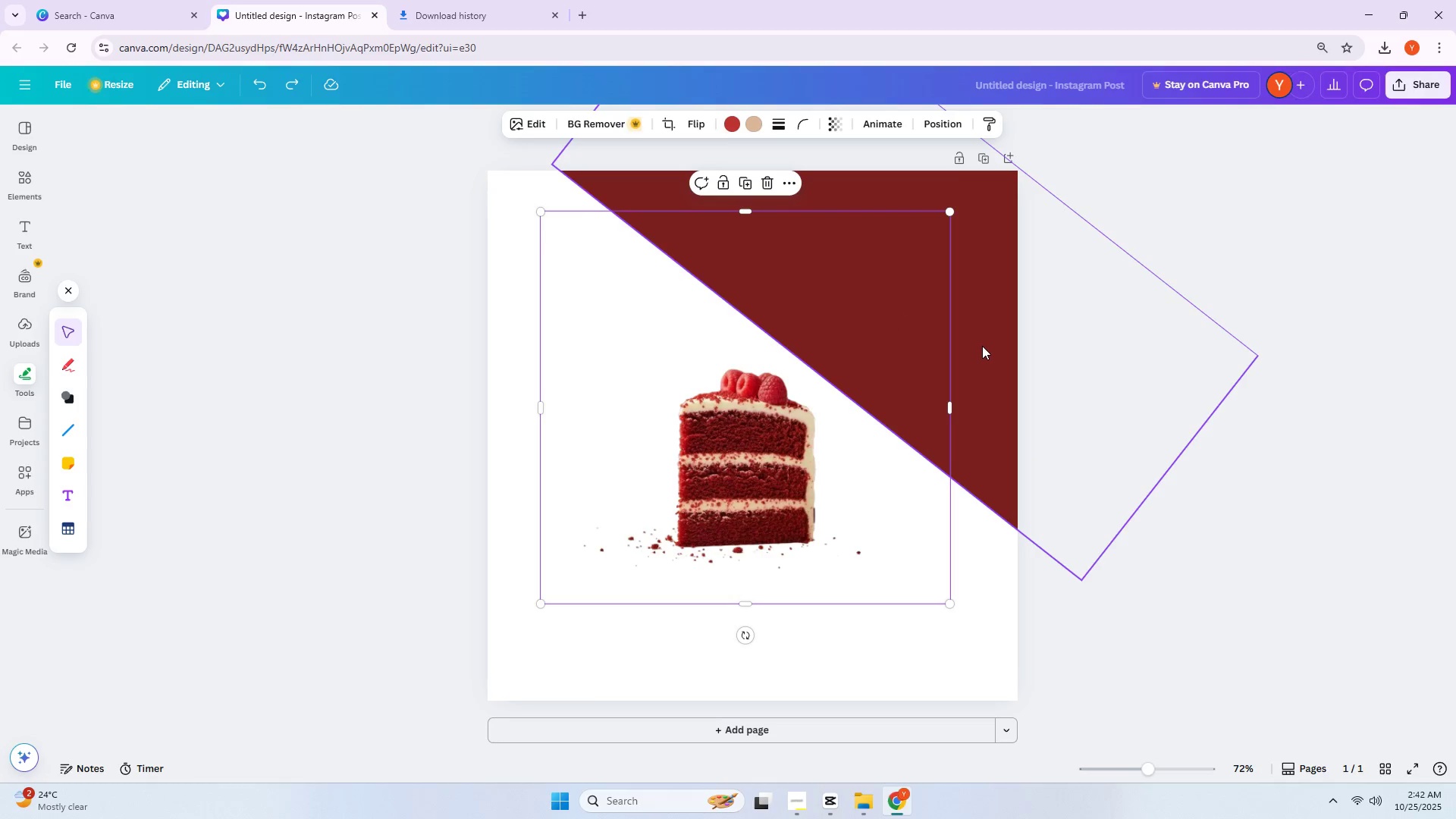 
double_click([983, 346])
 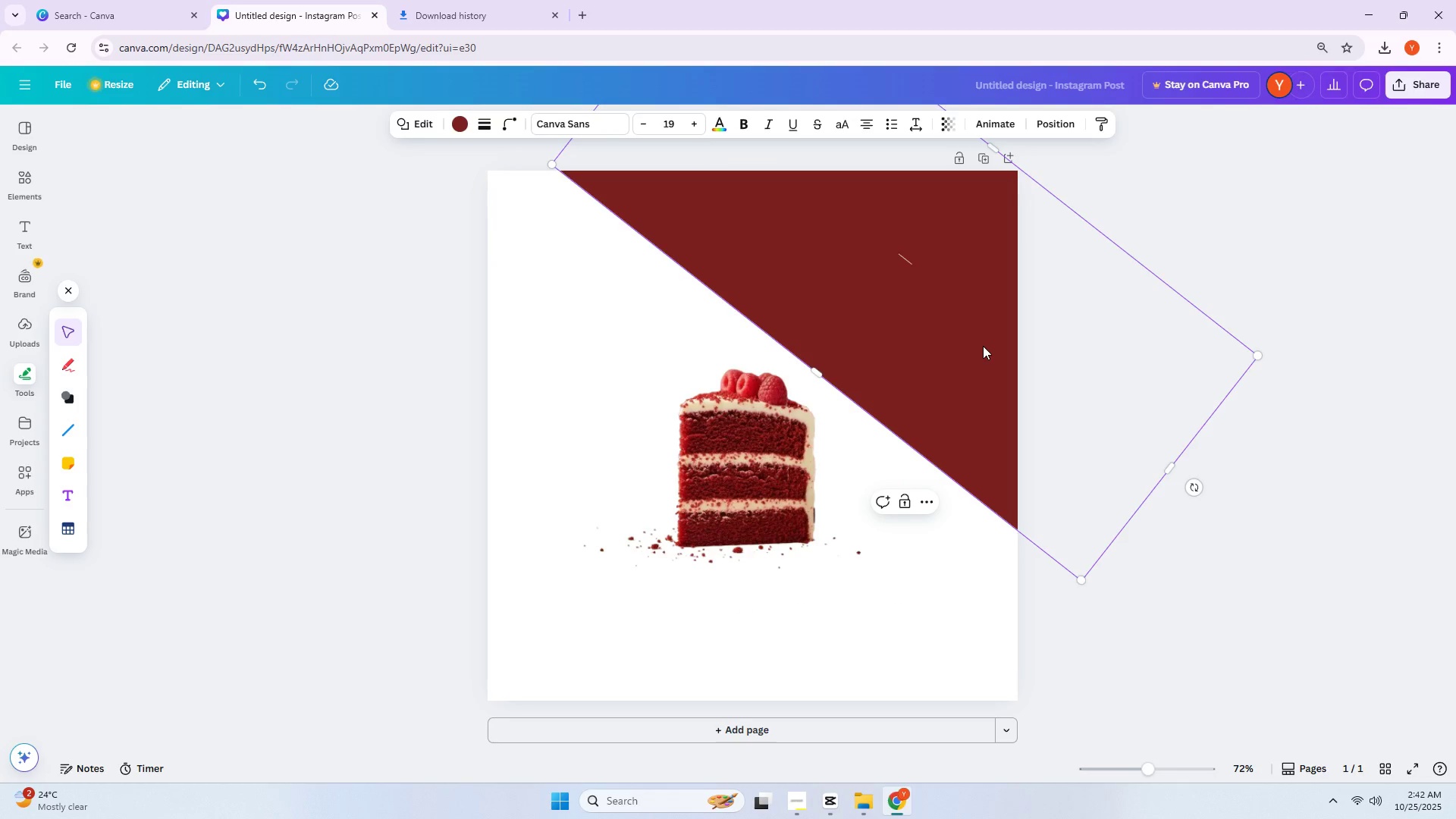 
wait(12.89)
 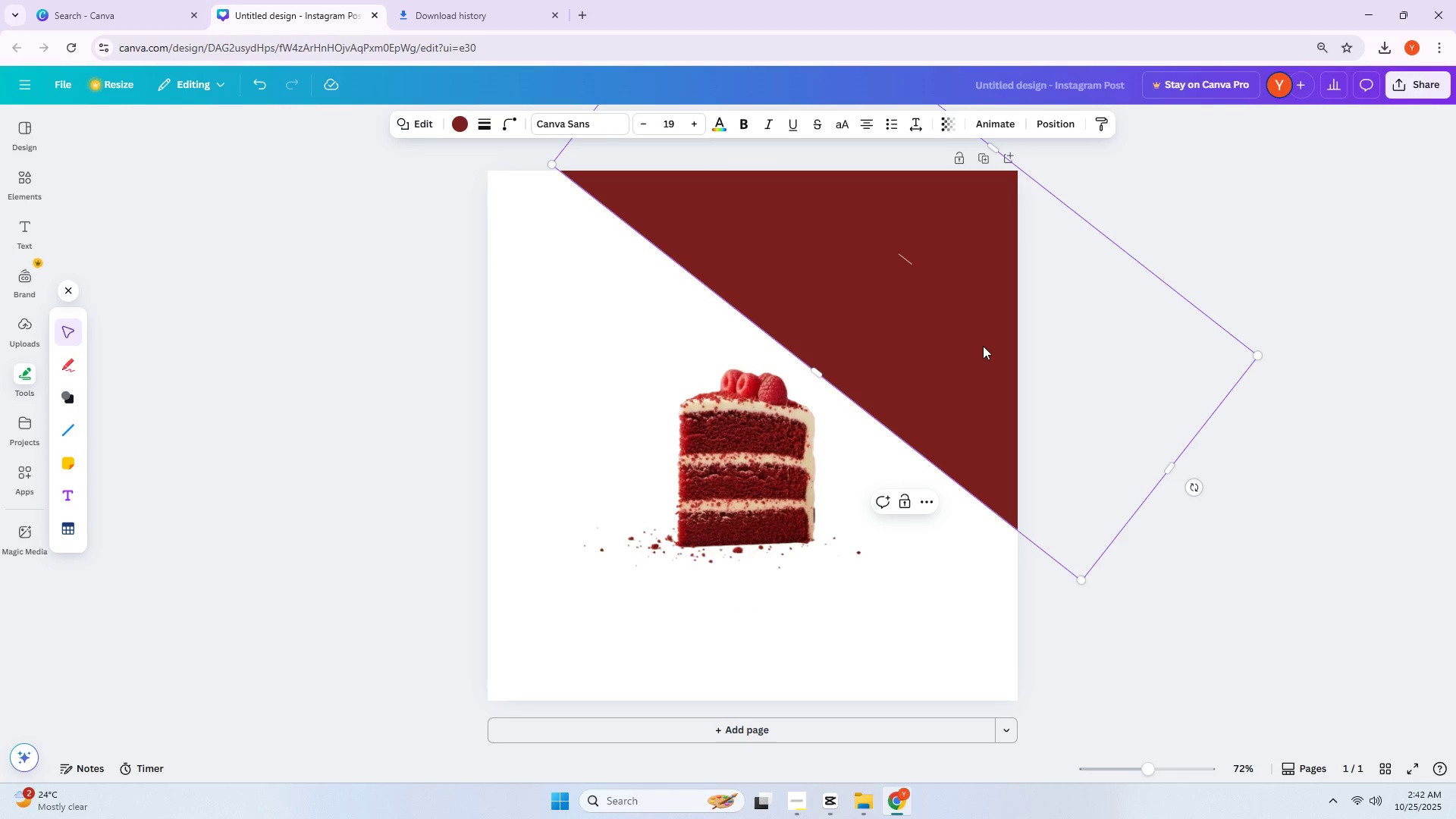 
left_click([42, 178])
 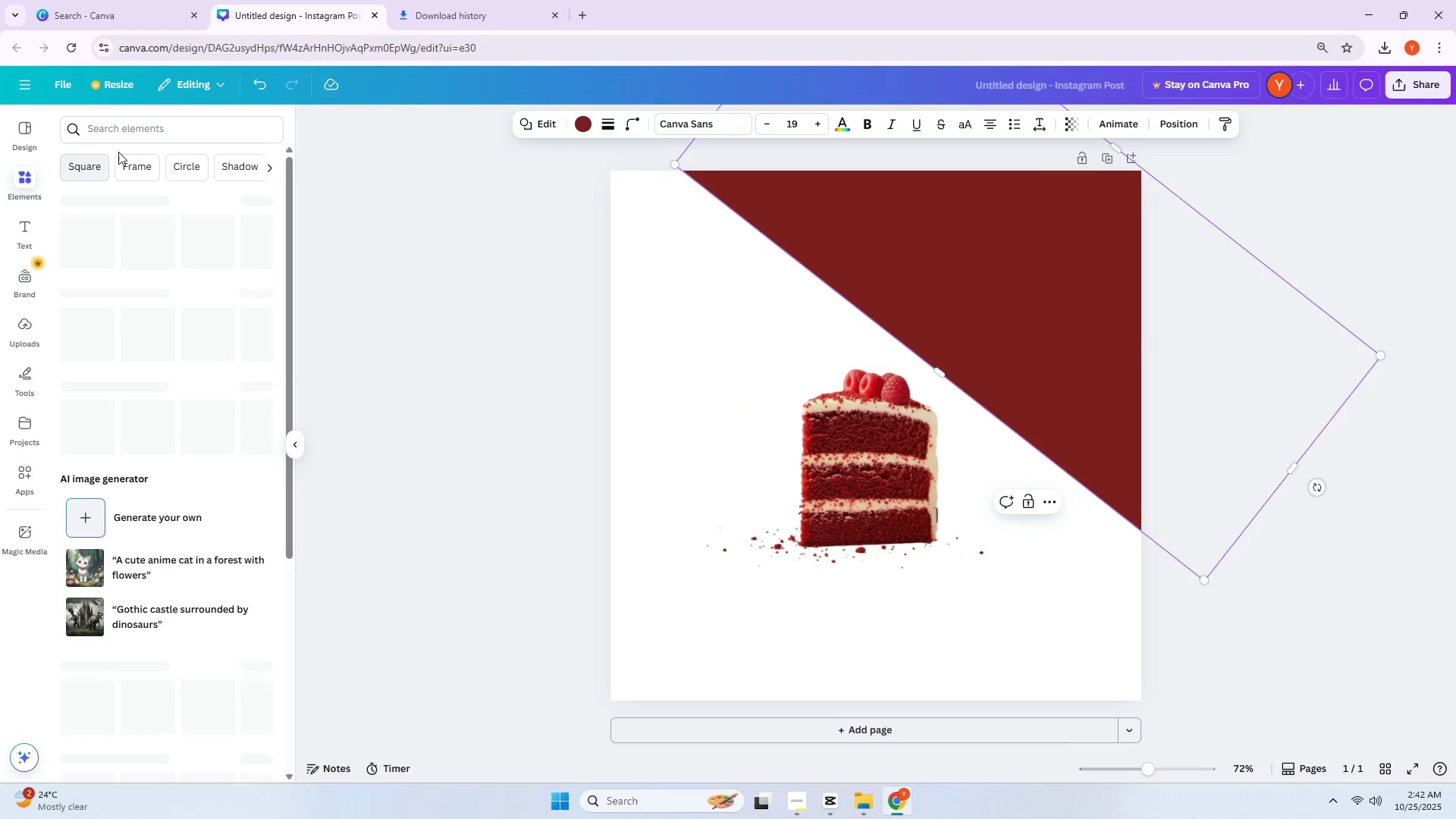 
double_click([156, 131])
 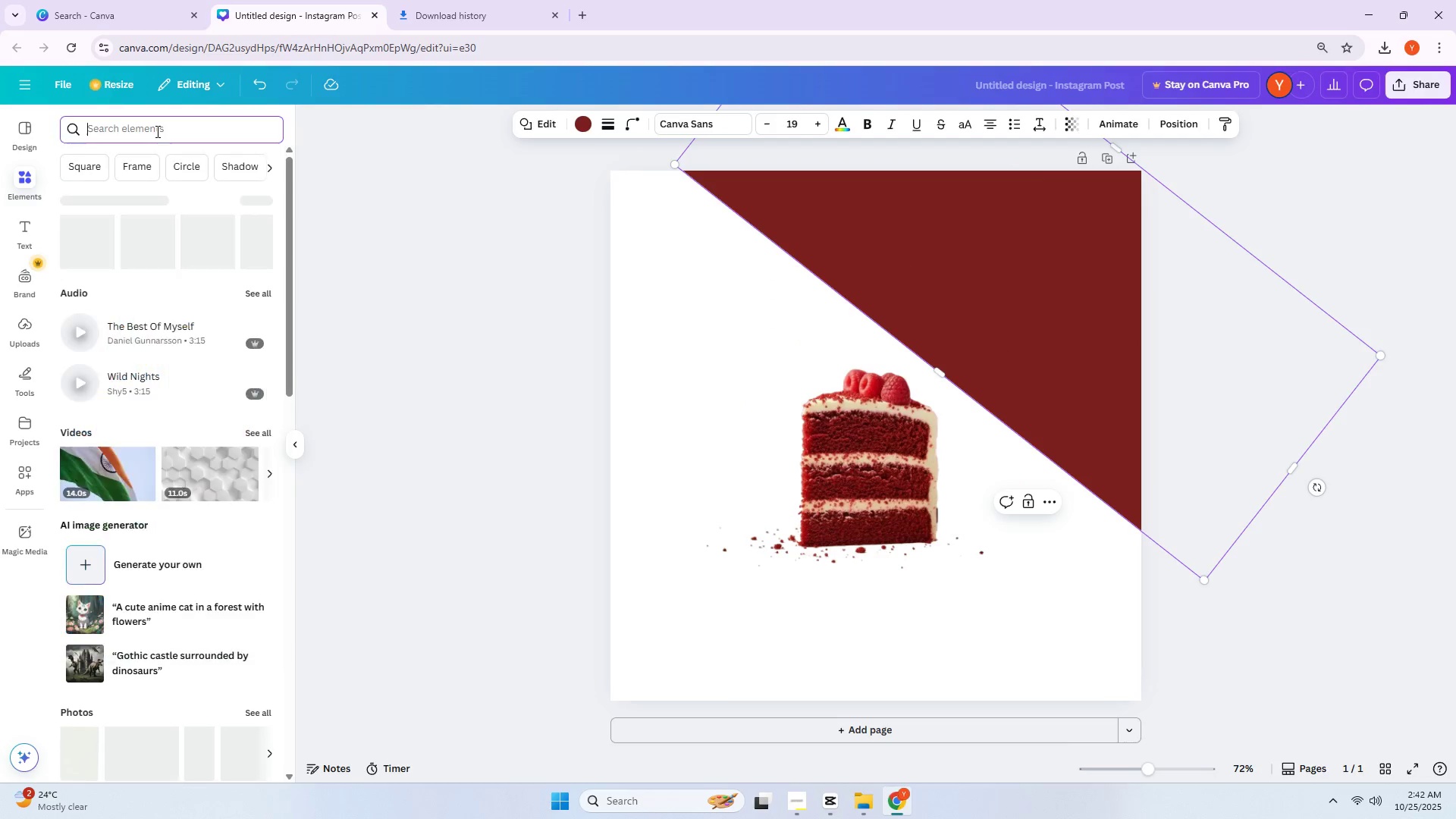 
type(red splash)
 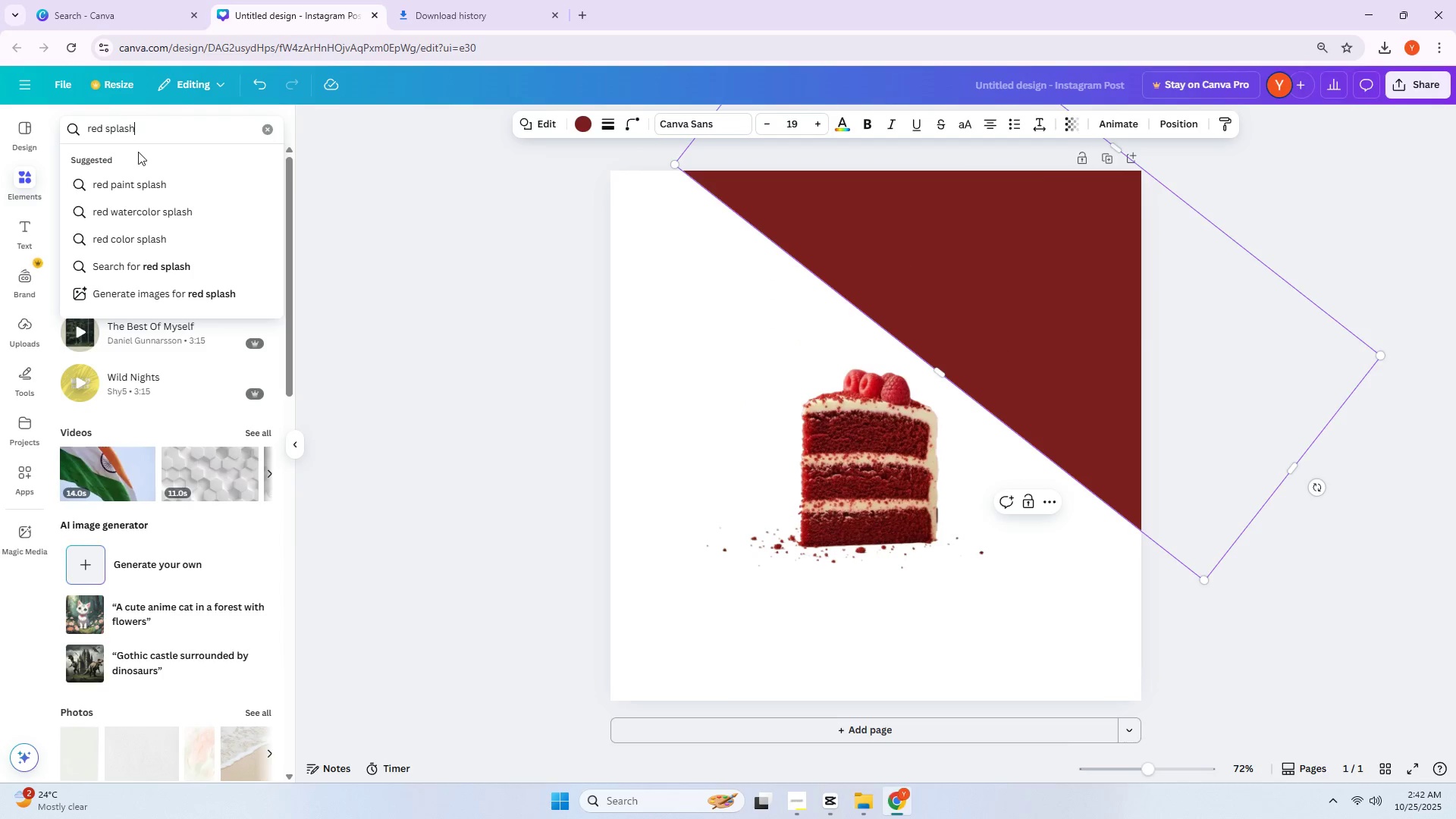 
left_click([147, 184])
 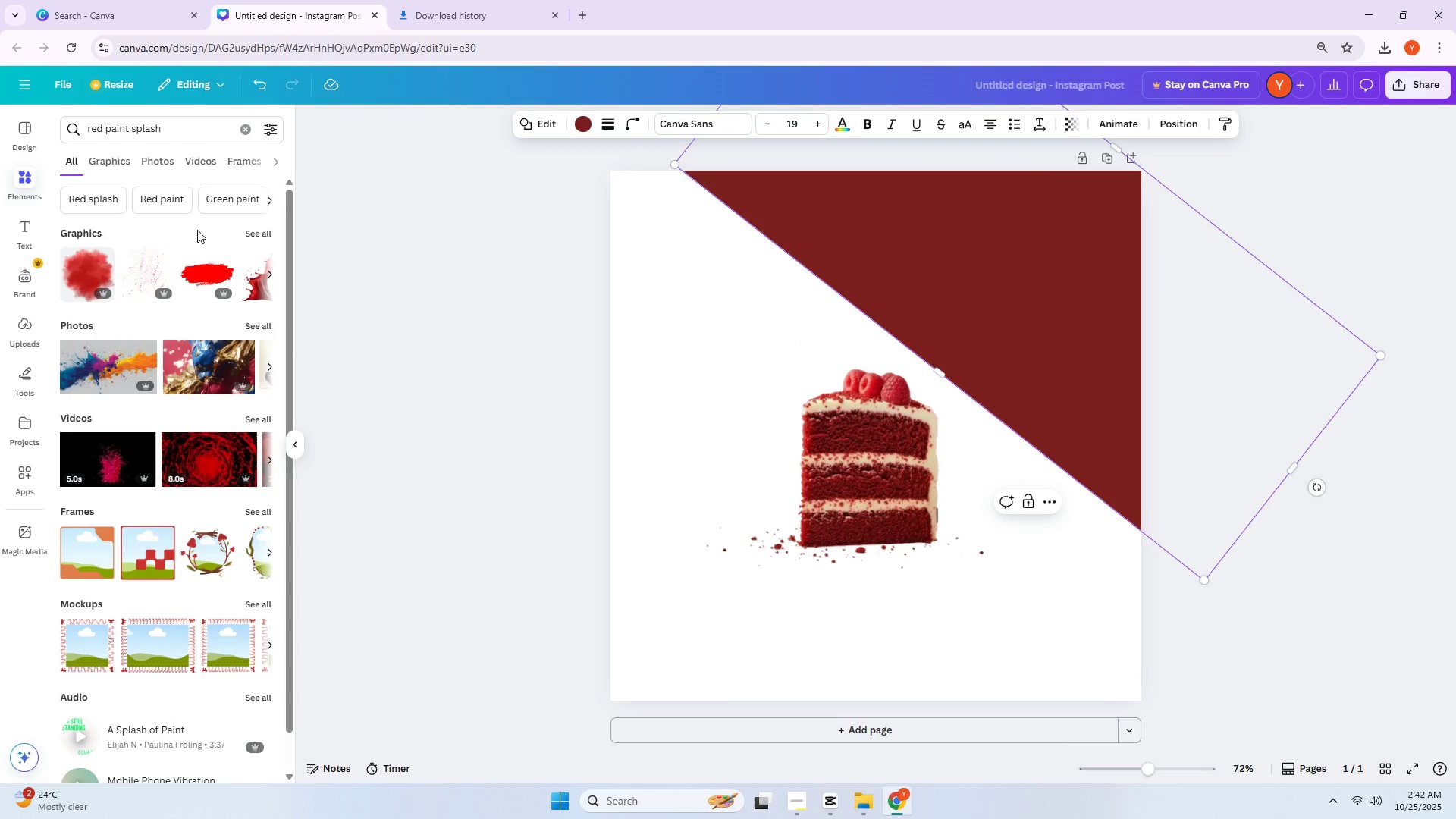 
left_click([112, 175])
 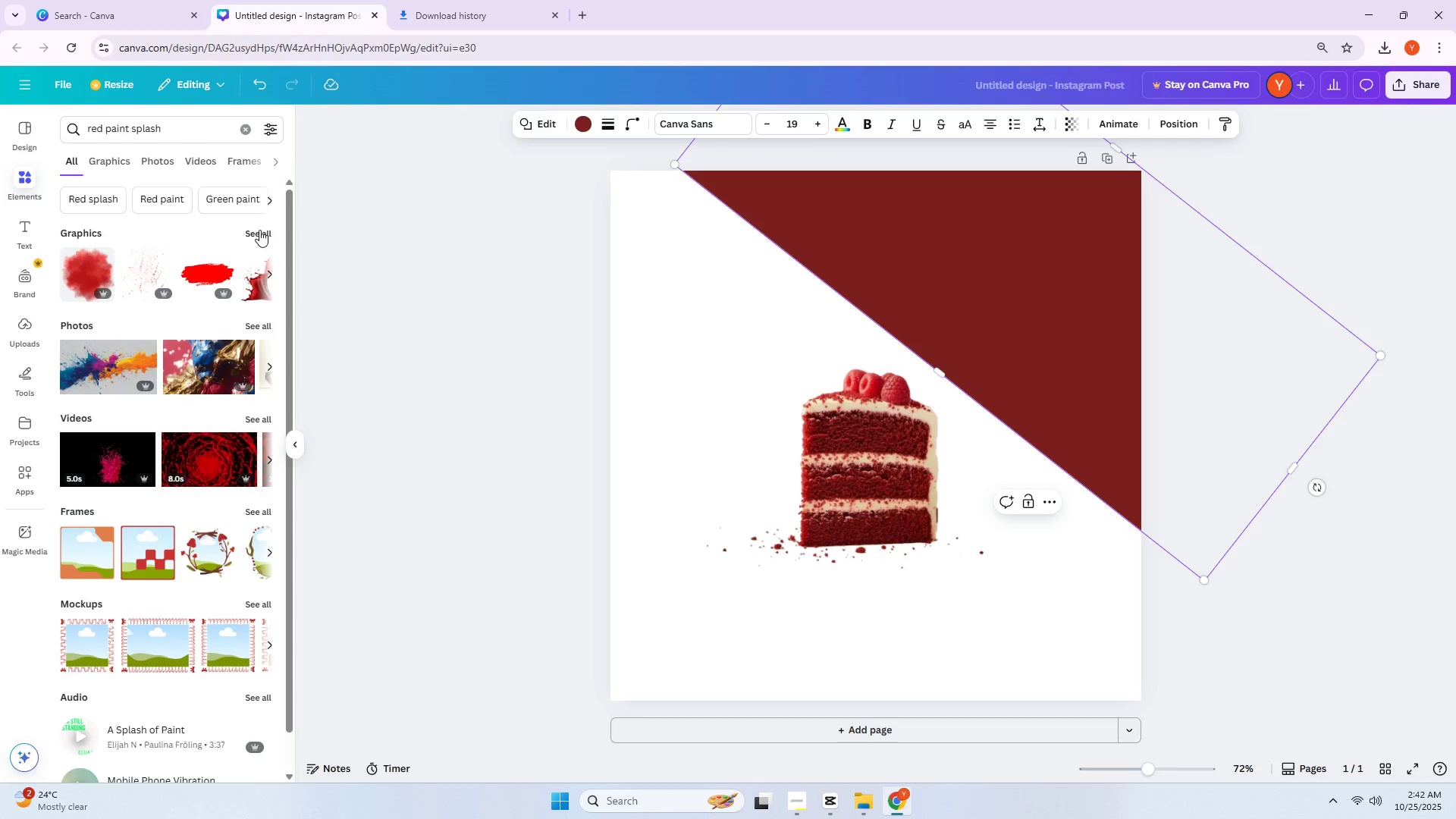 
mouse_move([81, 331])
 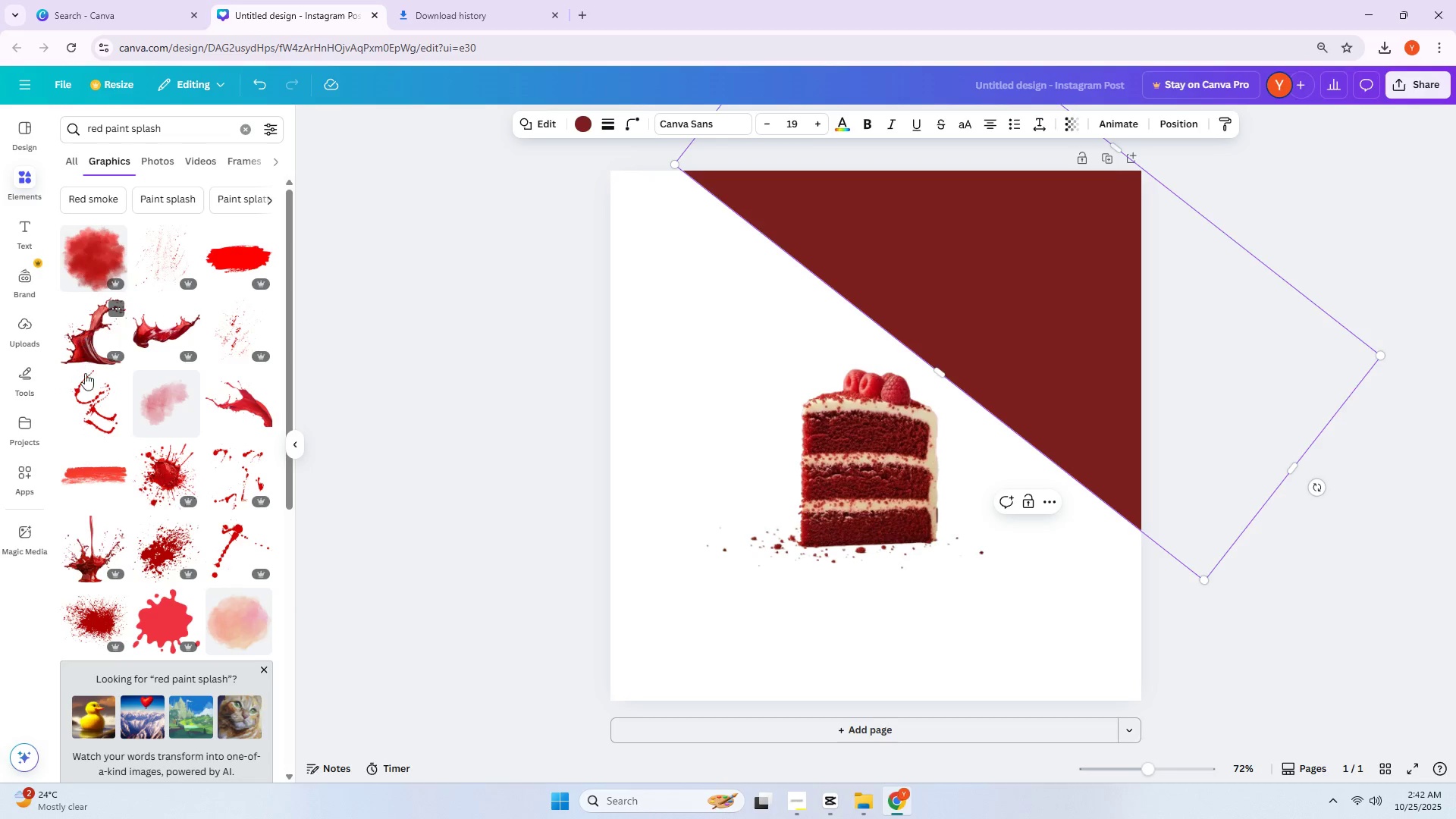 
mouse_move([97, 416])
 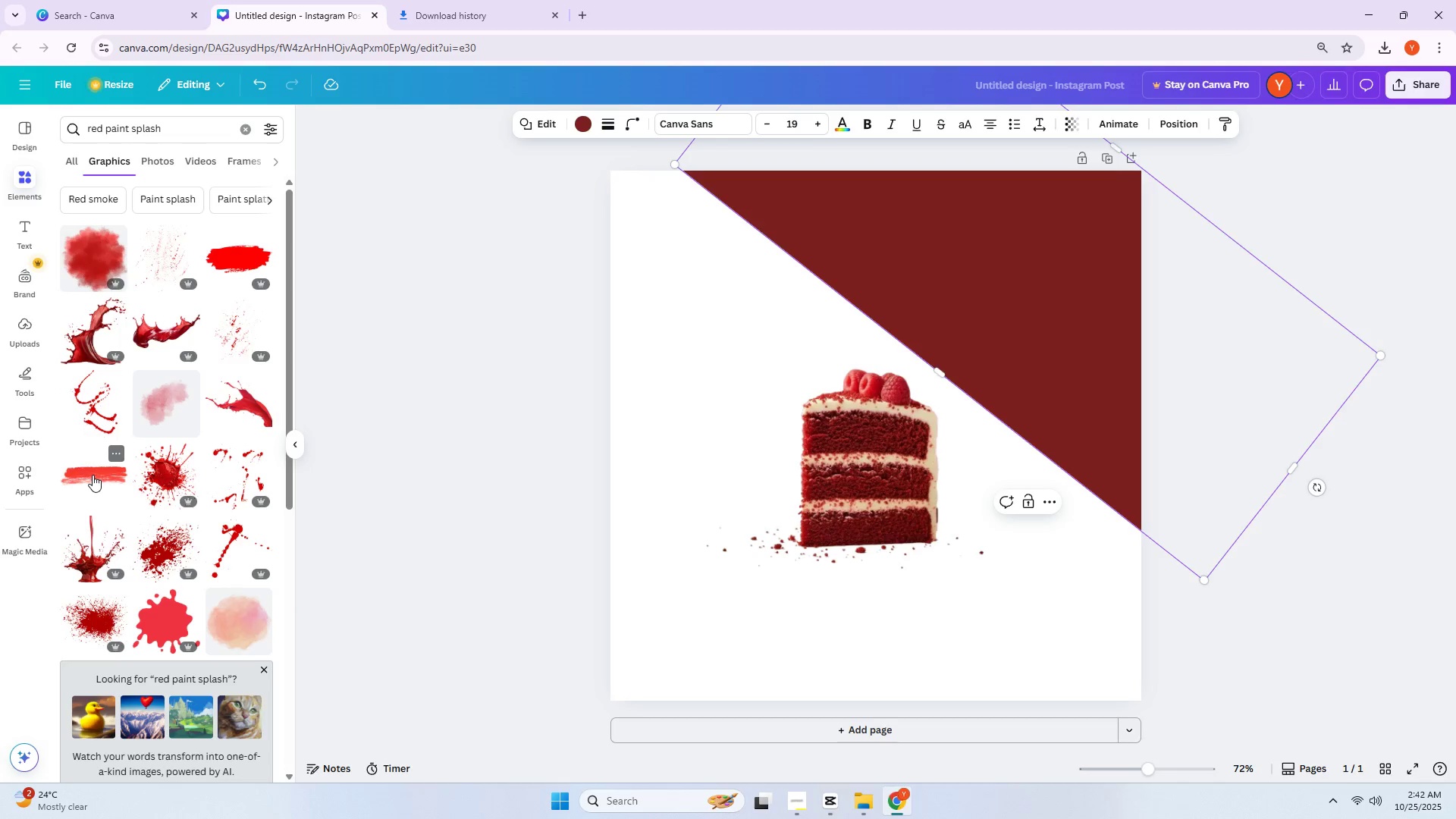 
left_click([93, 475])
 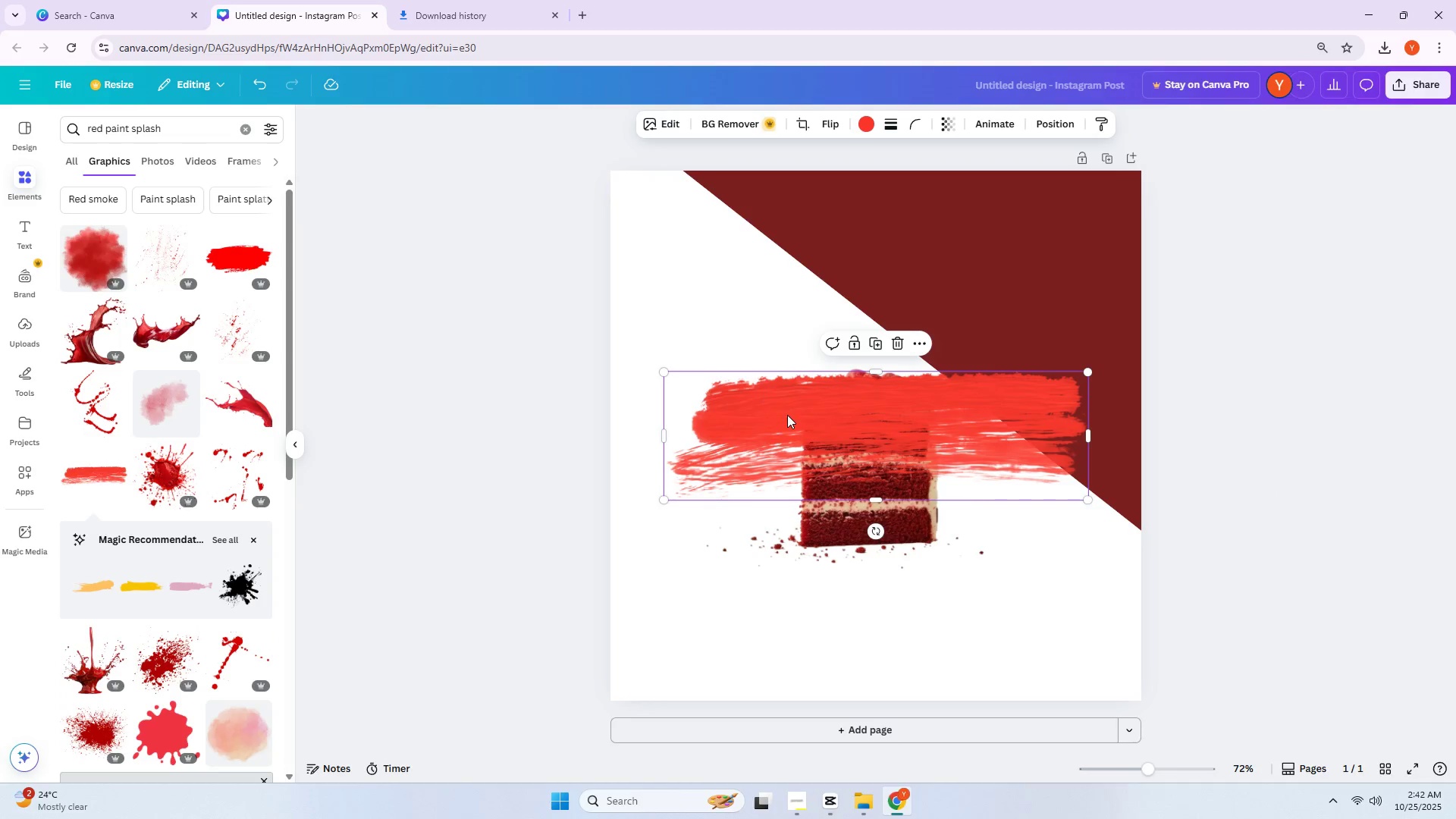 
left_click_drag(start_coordinate=[787, 416], to_coordinate=[774, 331])
 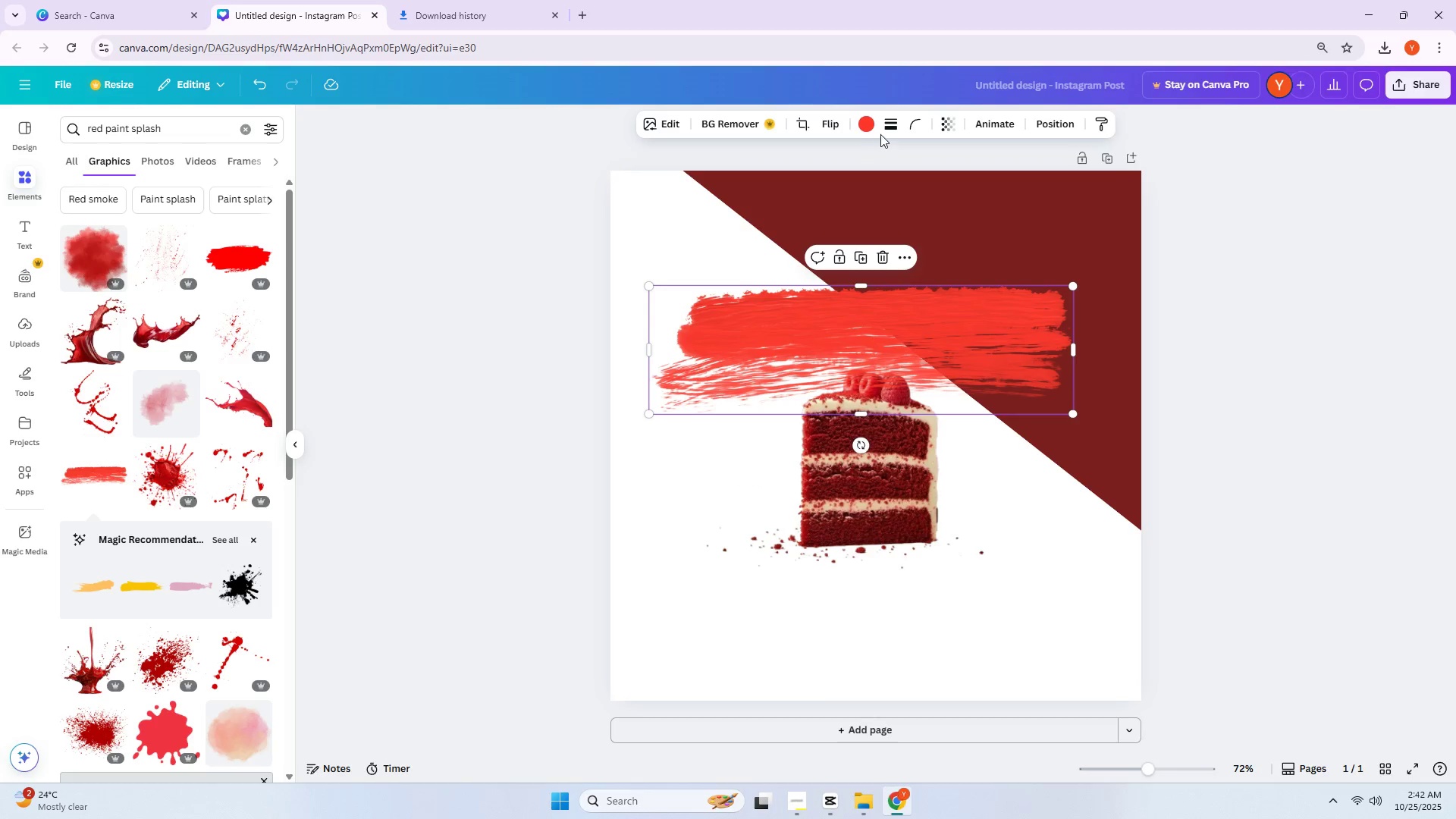 
left_click([872, 124])
 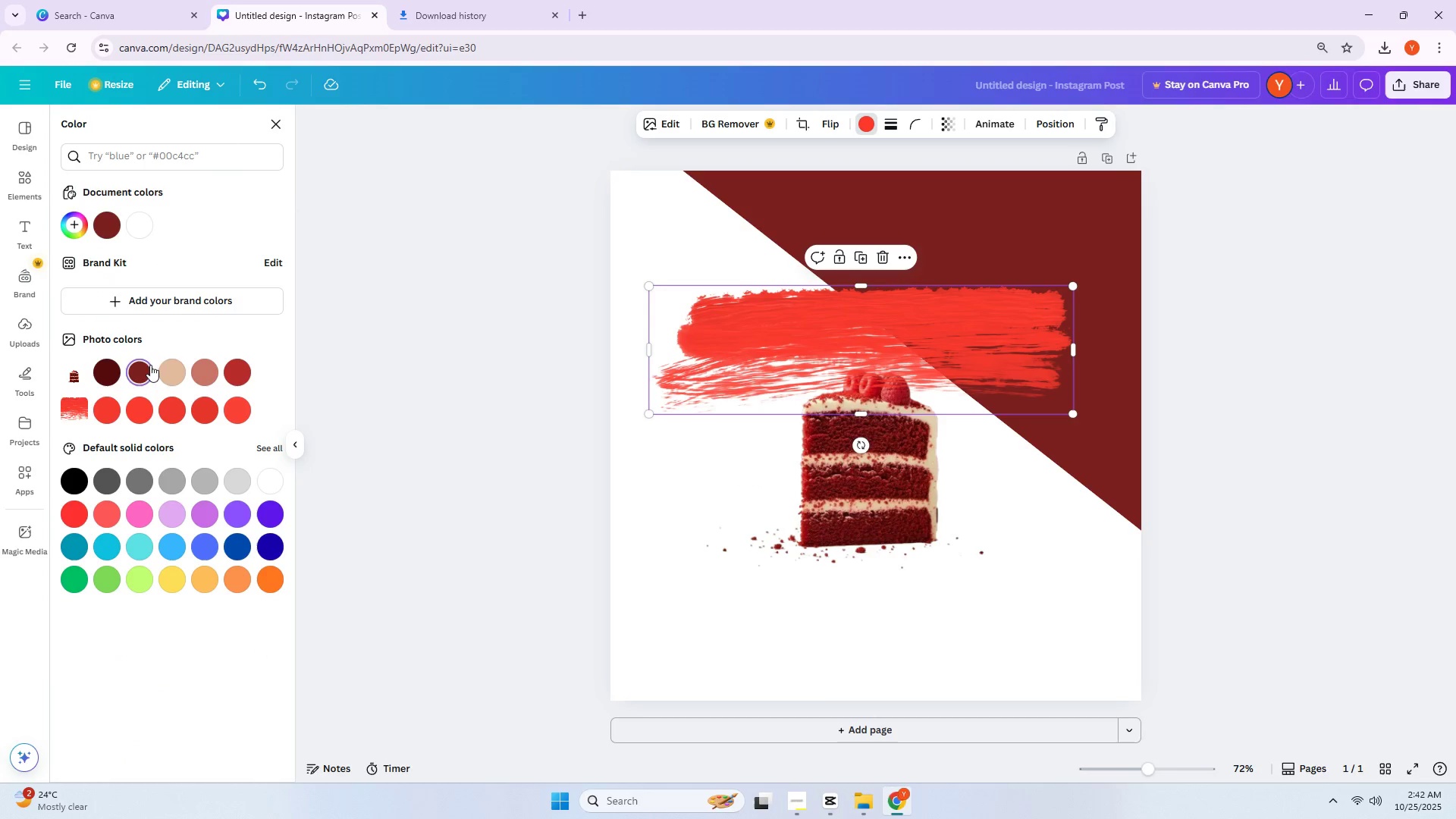 
double_click([98, 373])
 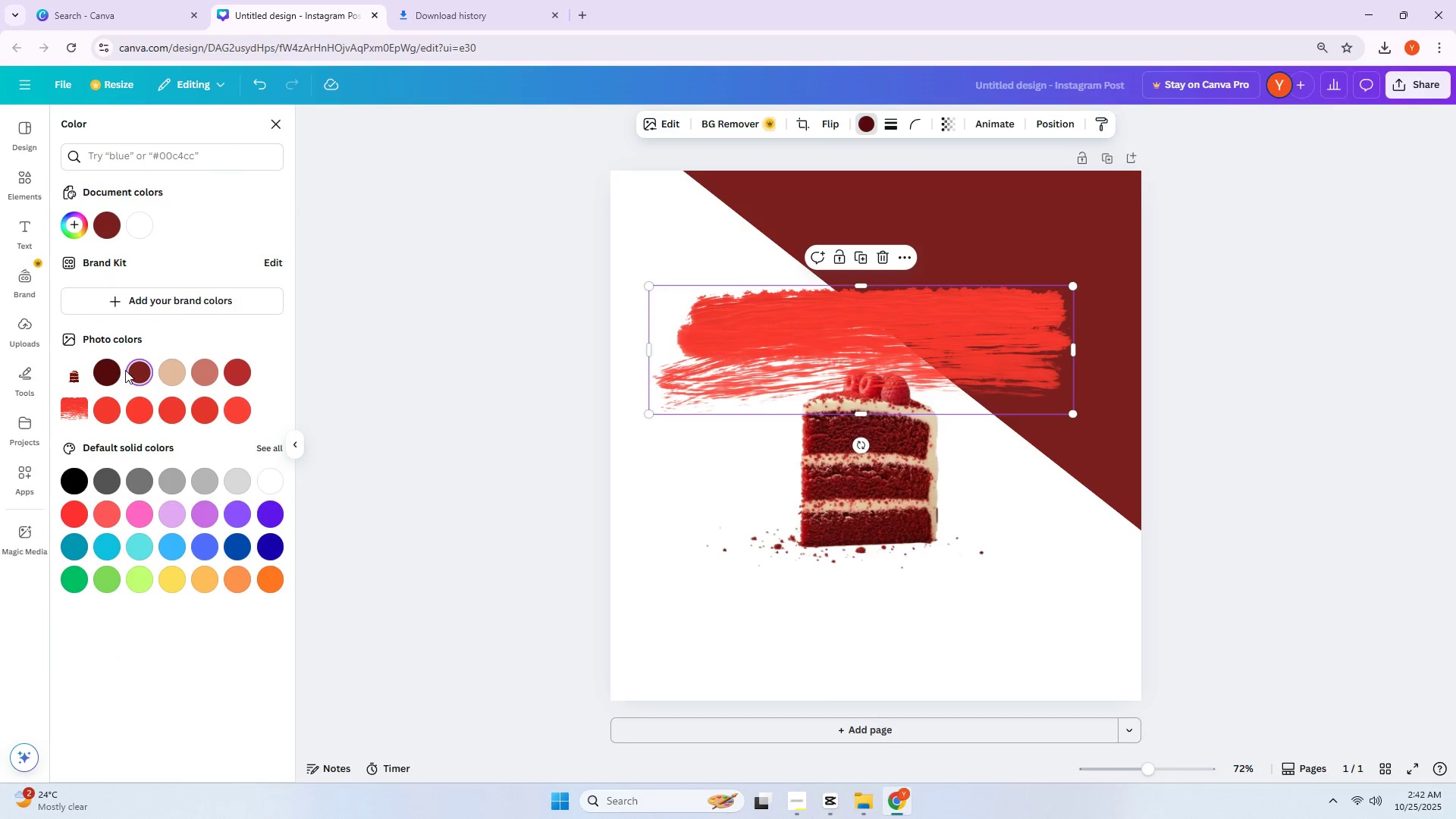 
left_click([103, 373])
 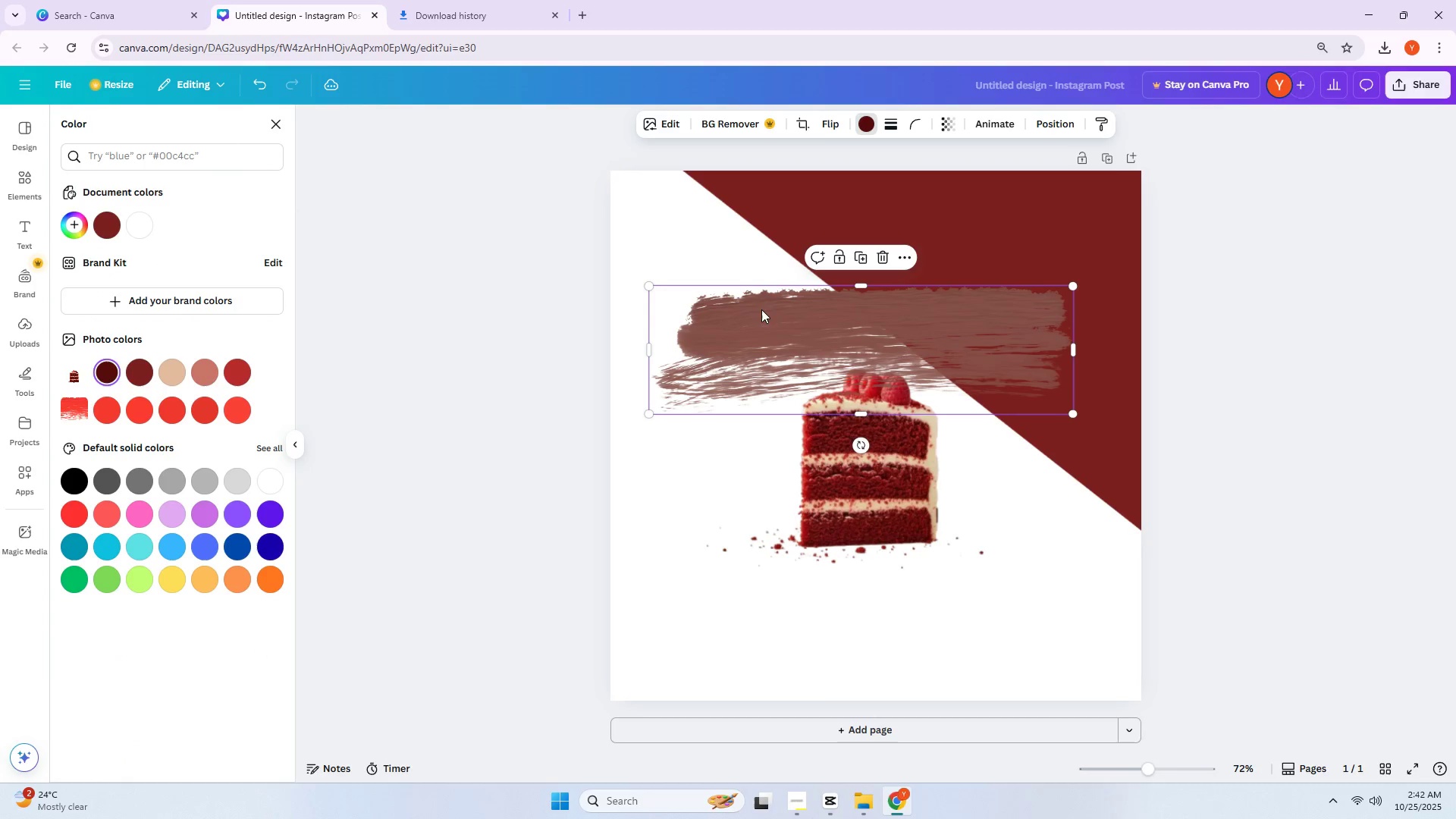 
left_click([768, 311])
 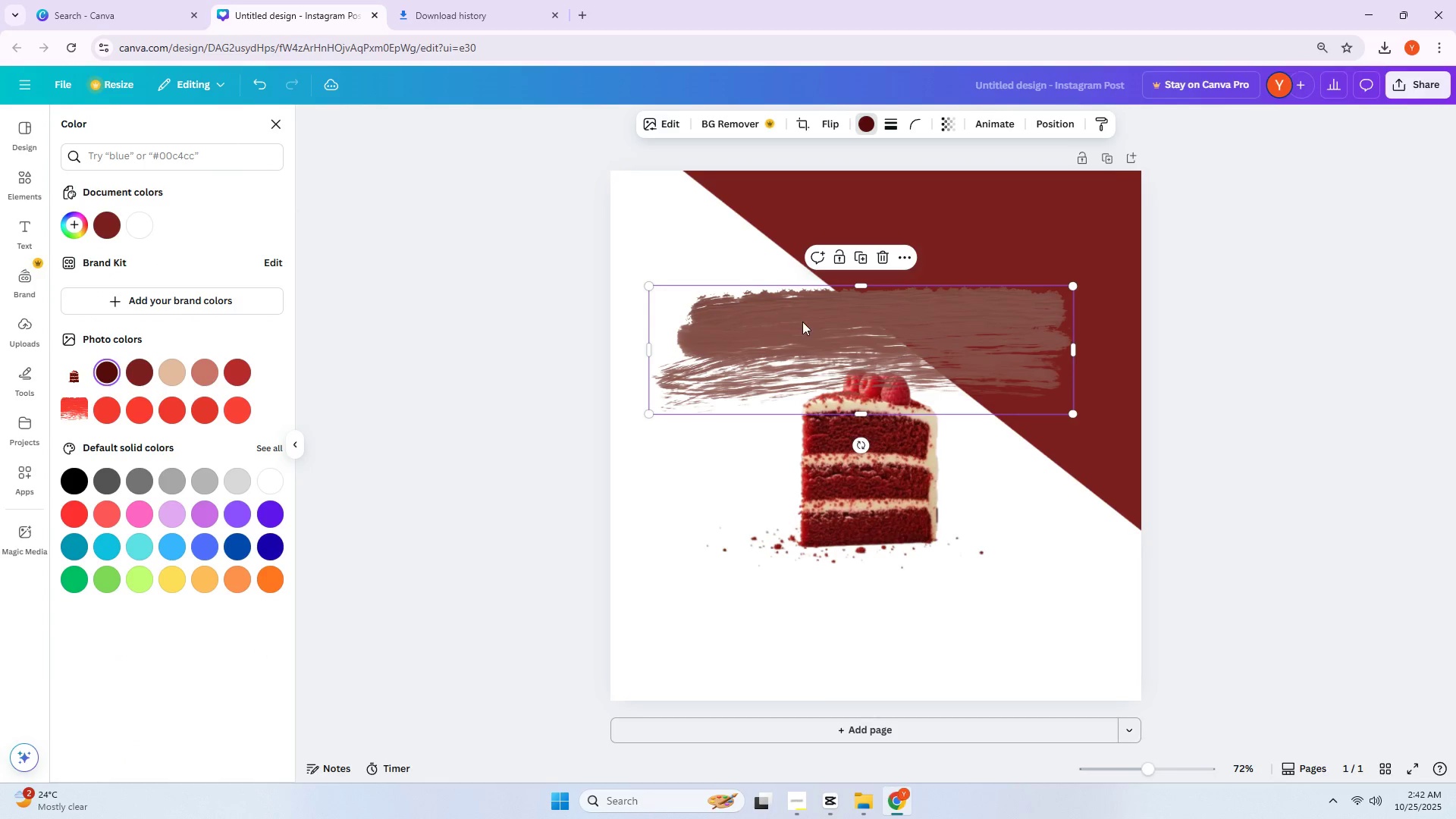 
left_click_drag(start_coordinate=[809, 326], to_coordinate=[801, 326])
 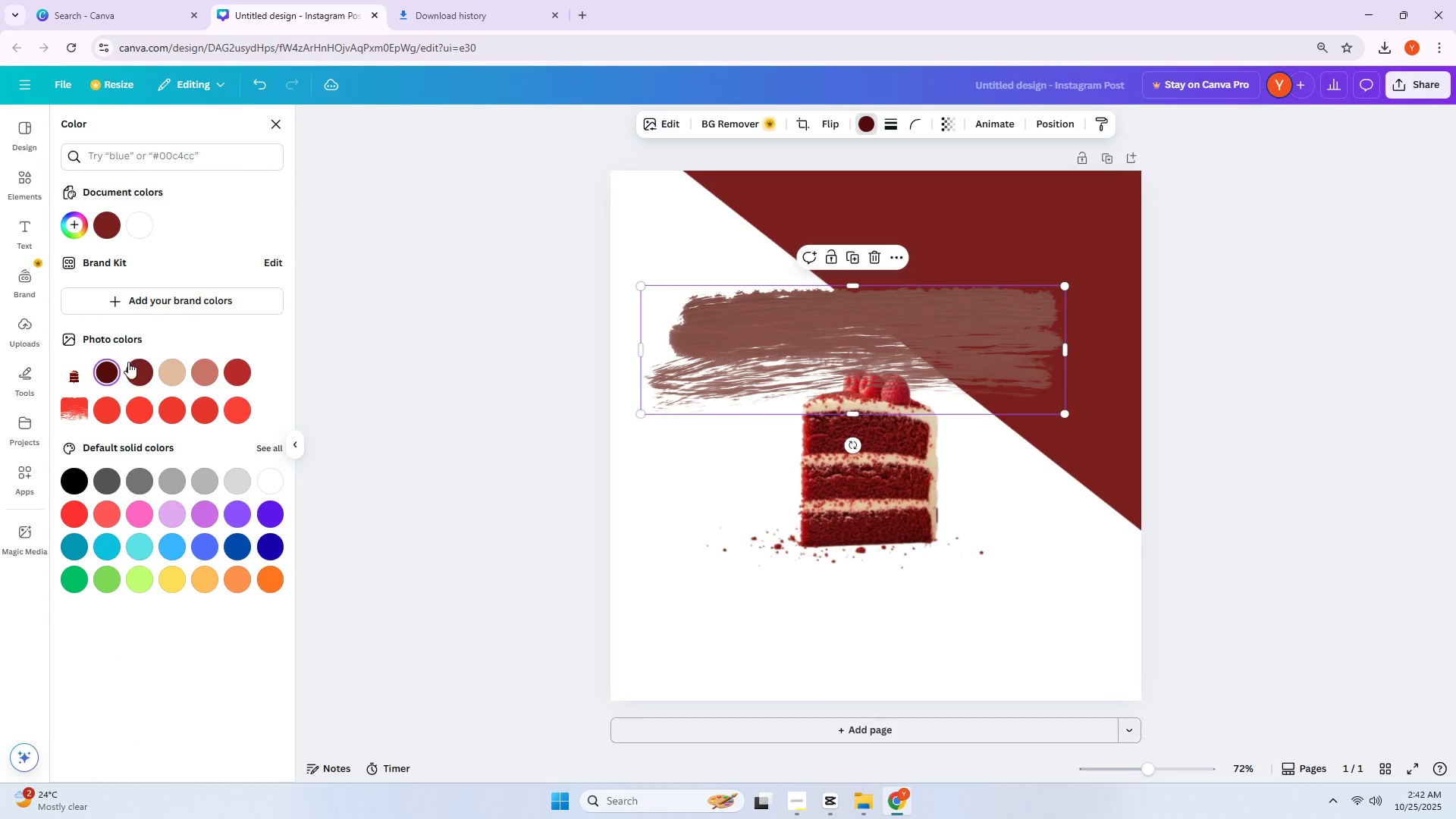 
left_click([131, 369])
 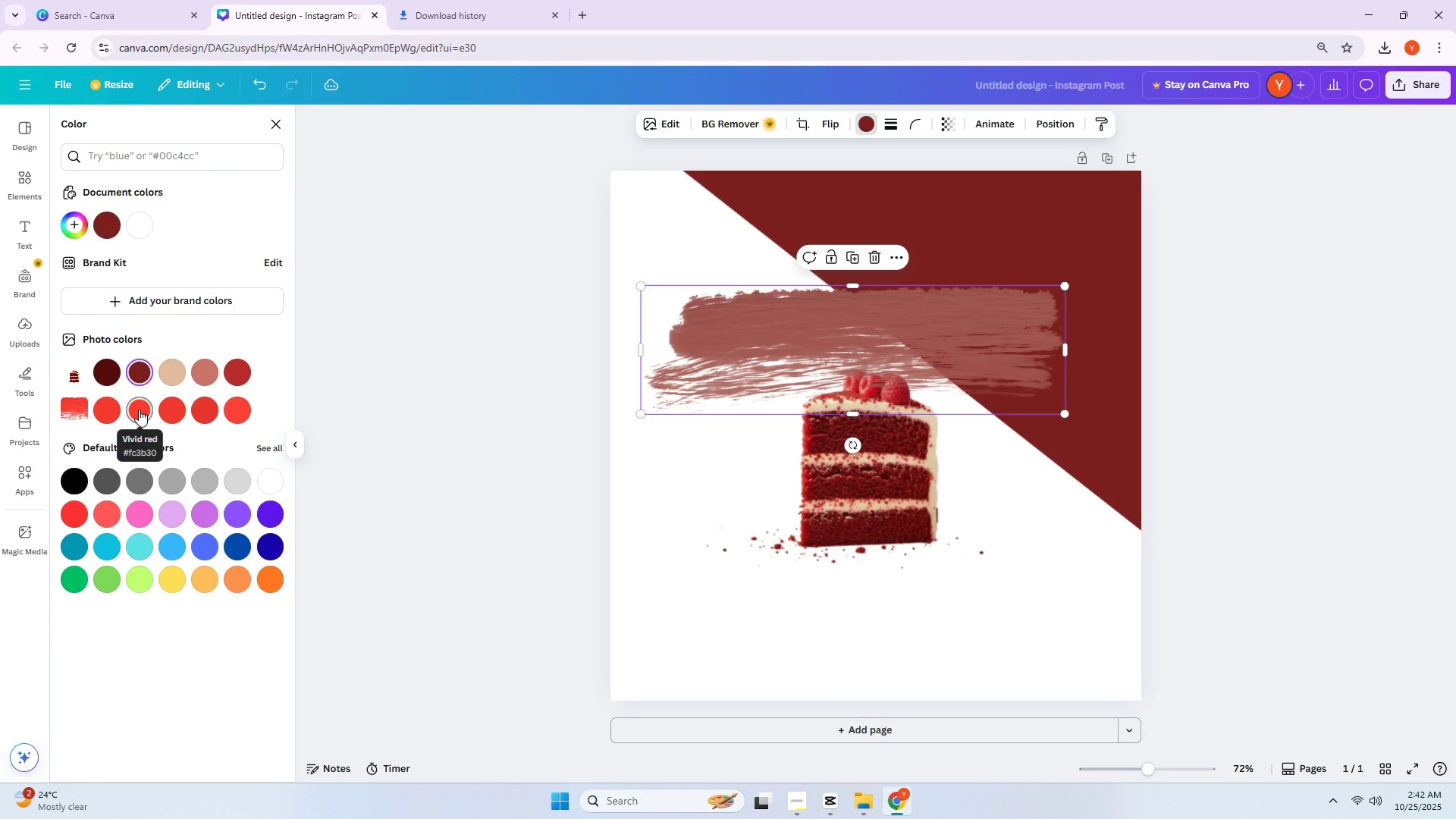 
left_click([177, 373])
 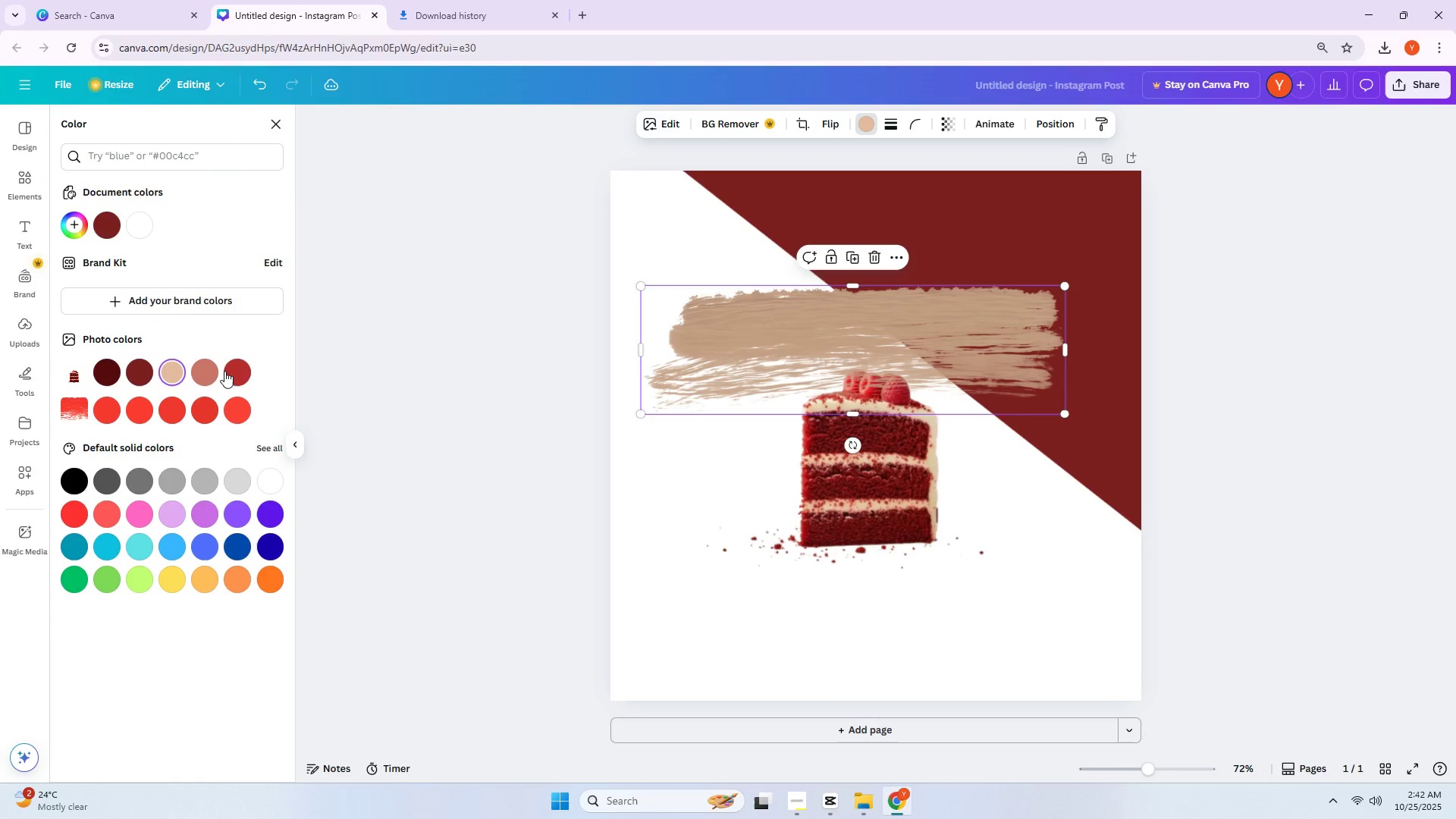 
triple_click([246, 368])
 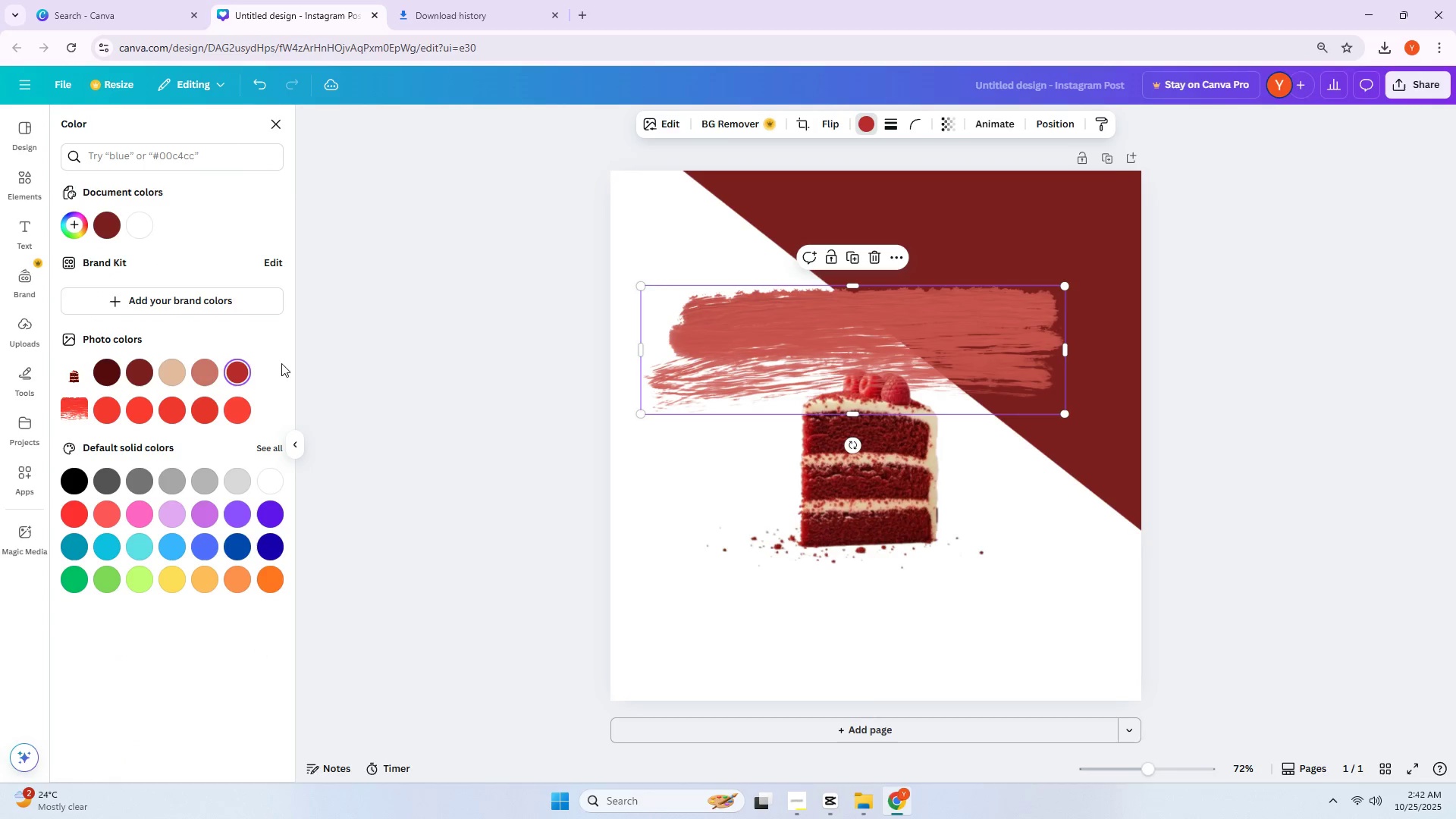 
left_click_drag(start_coordinate=[813, 317], to_coordinate=[810, 298])
 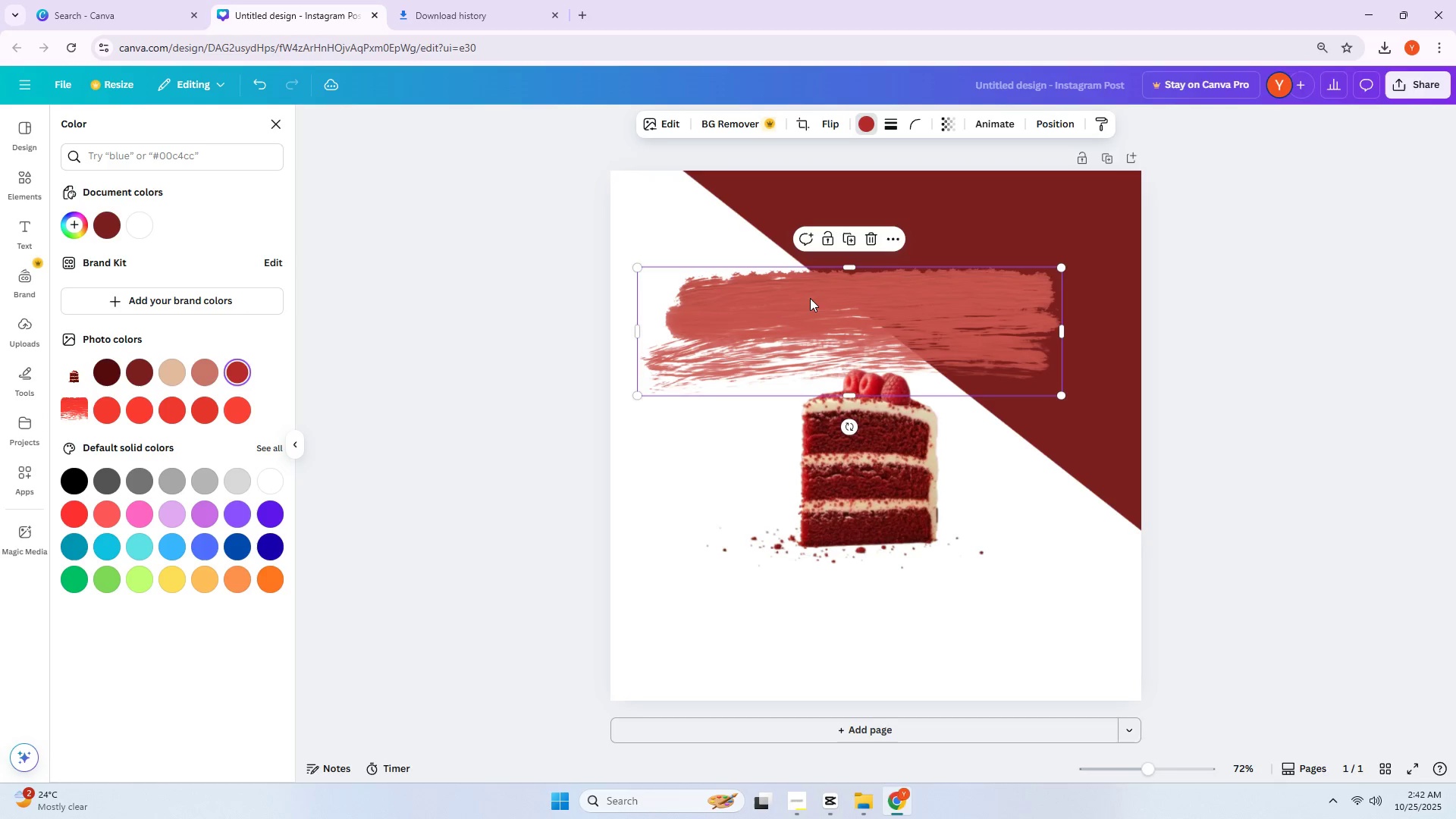 
left_click([1100, 416])
 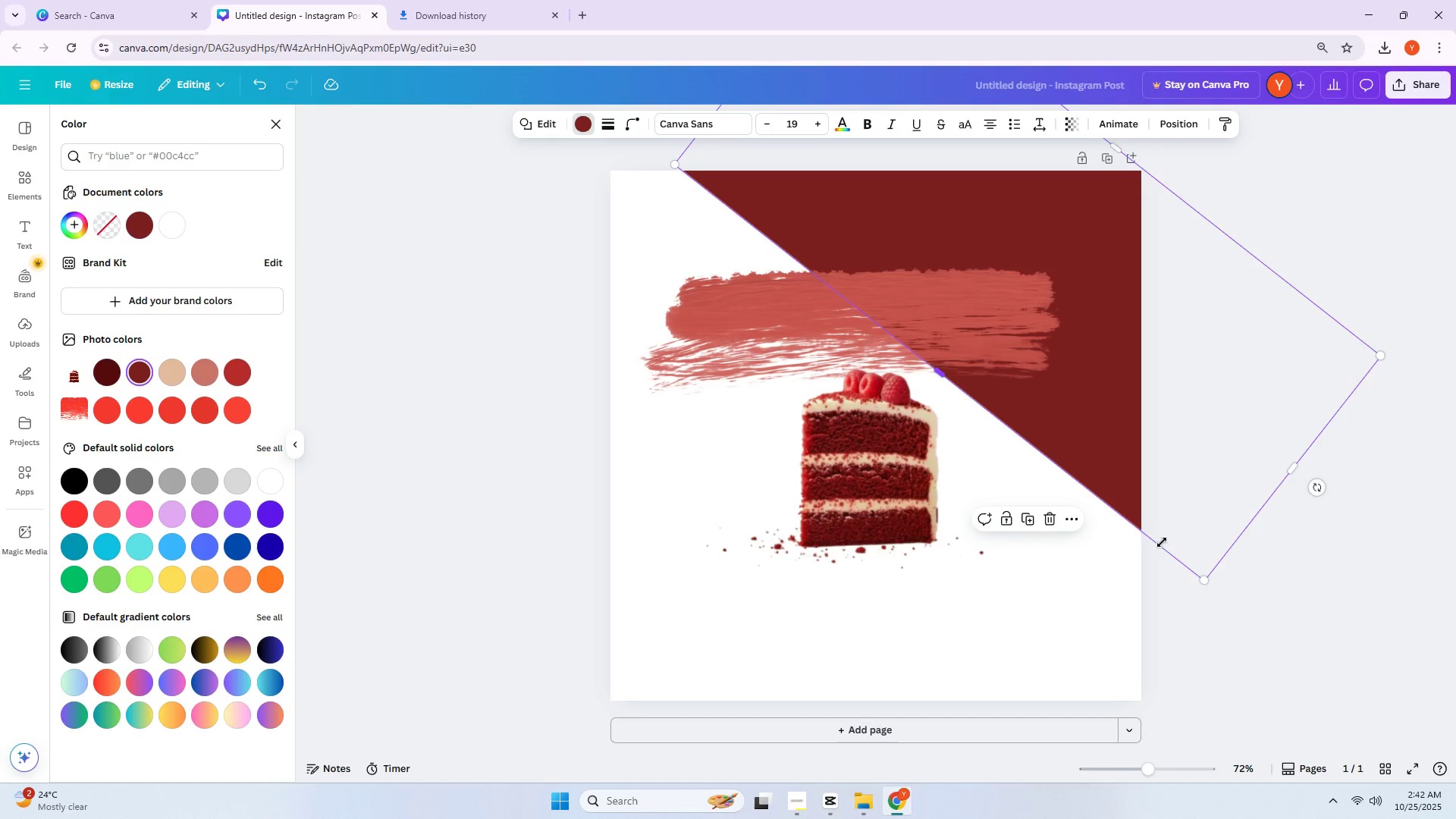 
left_click([877, 365])
 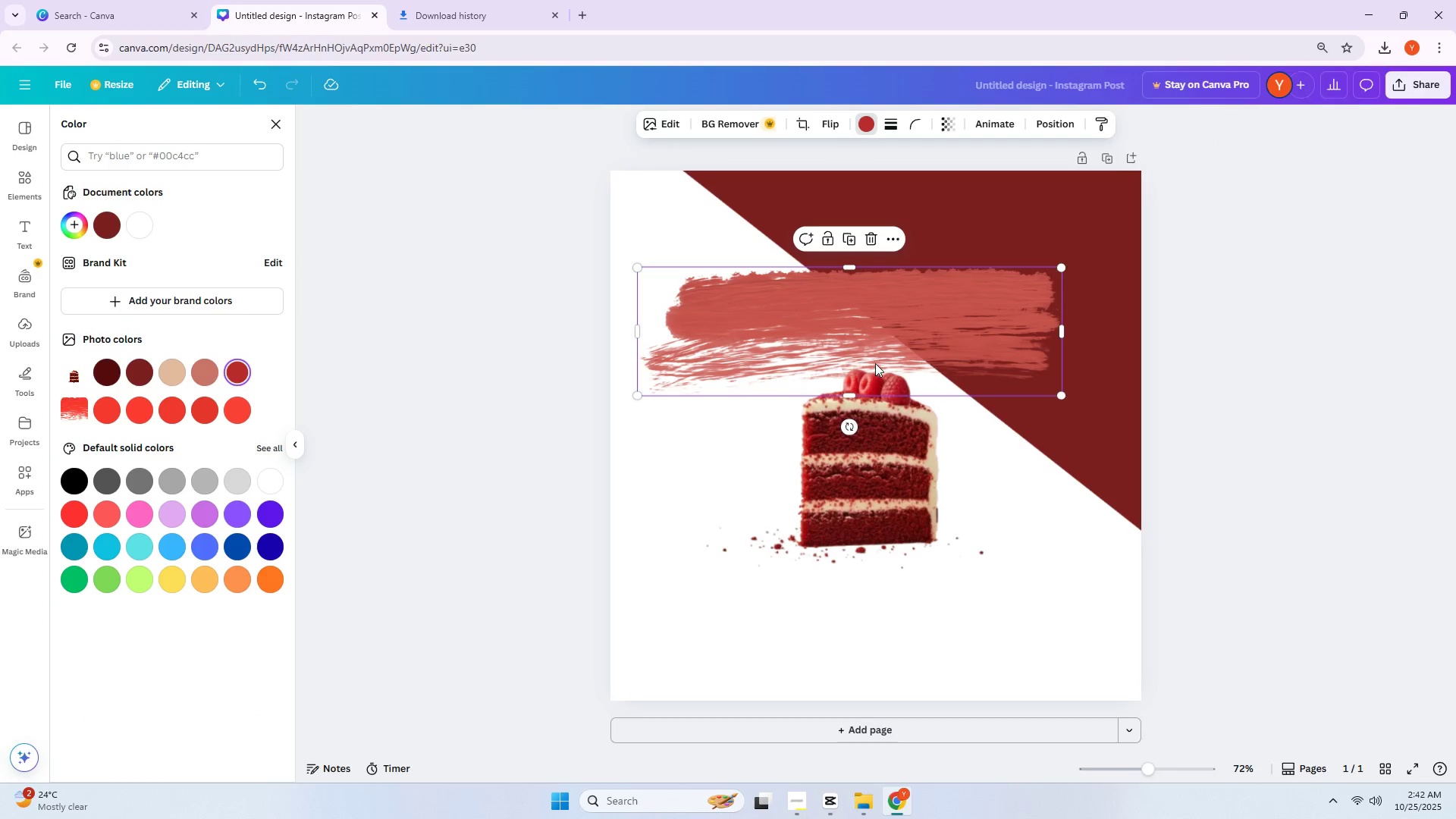 
key(Delete)
 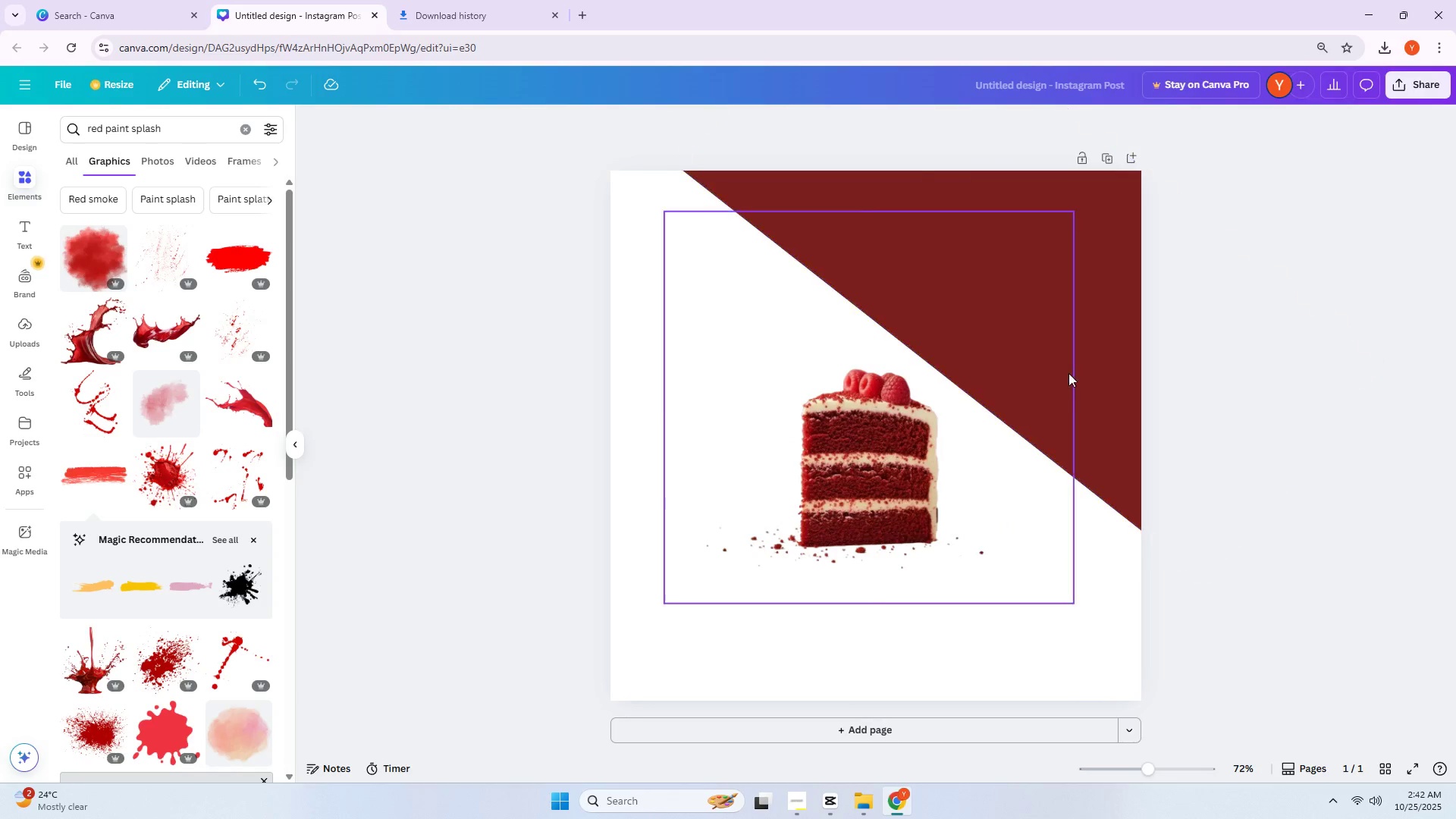 
left_click([1068, 373])
 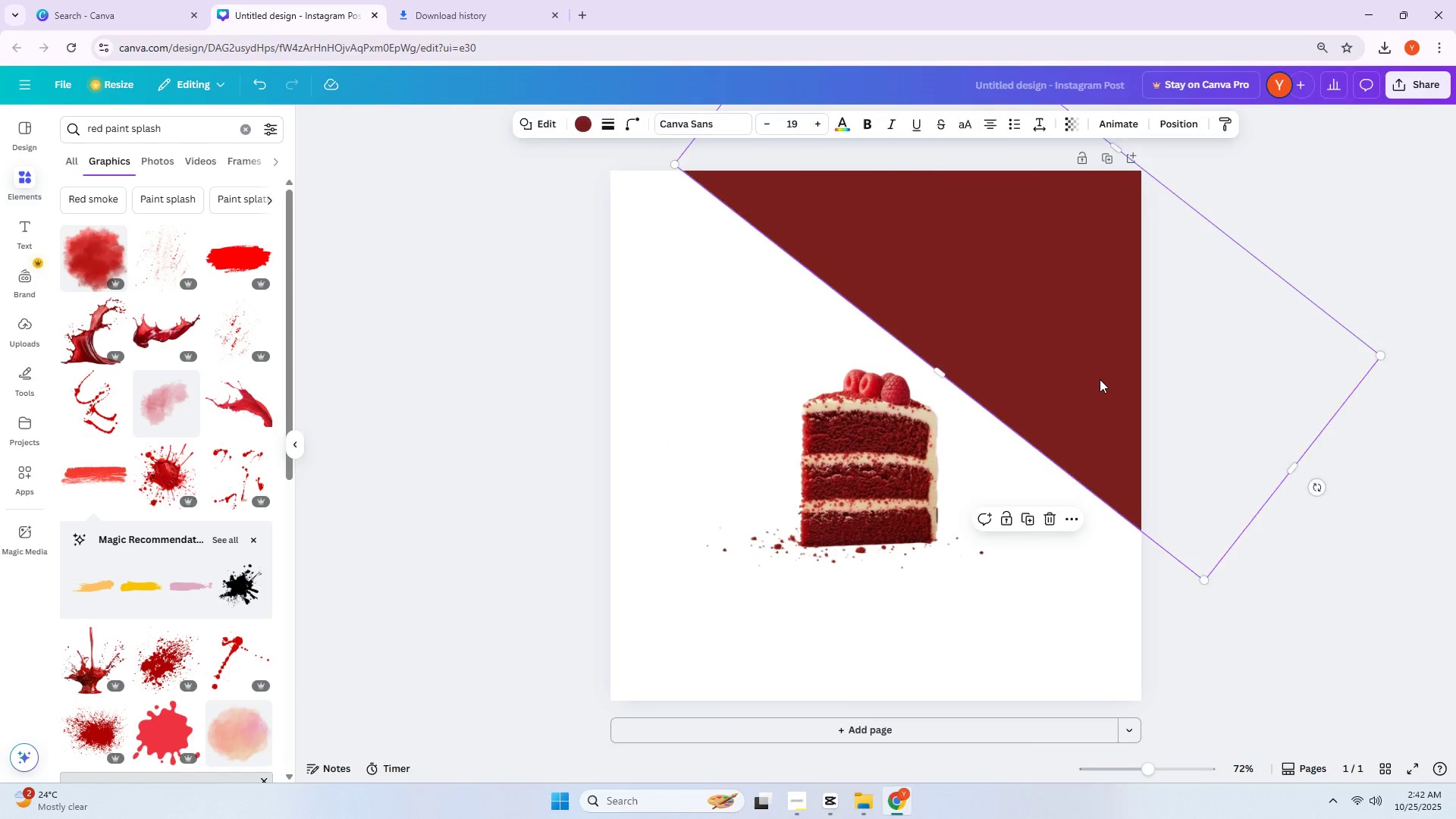 
left_click_drag(start_coordinate=[1101, 378], to_coordinate=[987, 500])
 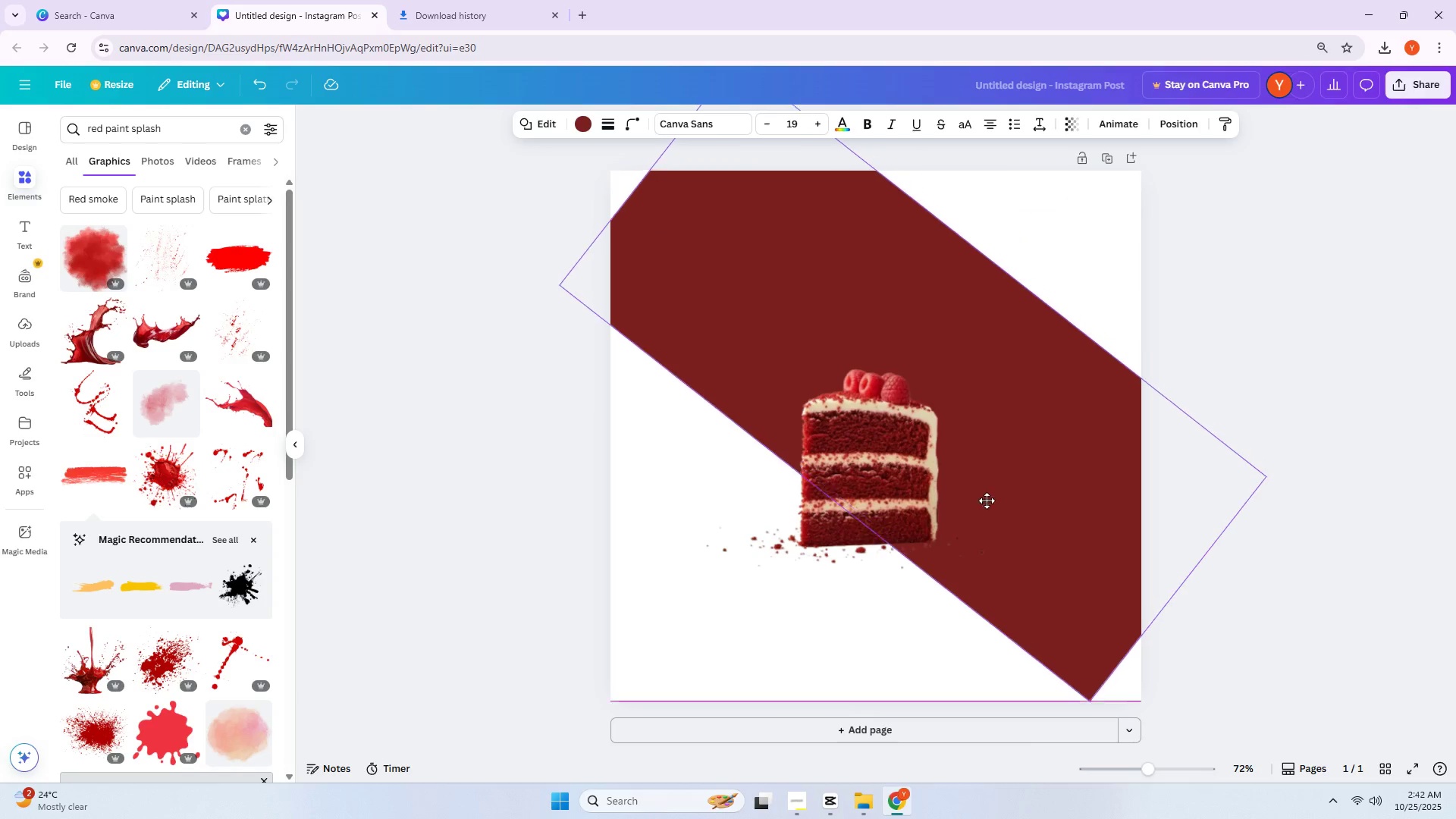 
left_click_drag(start_coordinate=[985, 505], to_coordinate=[913, 384])
 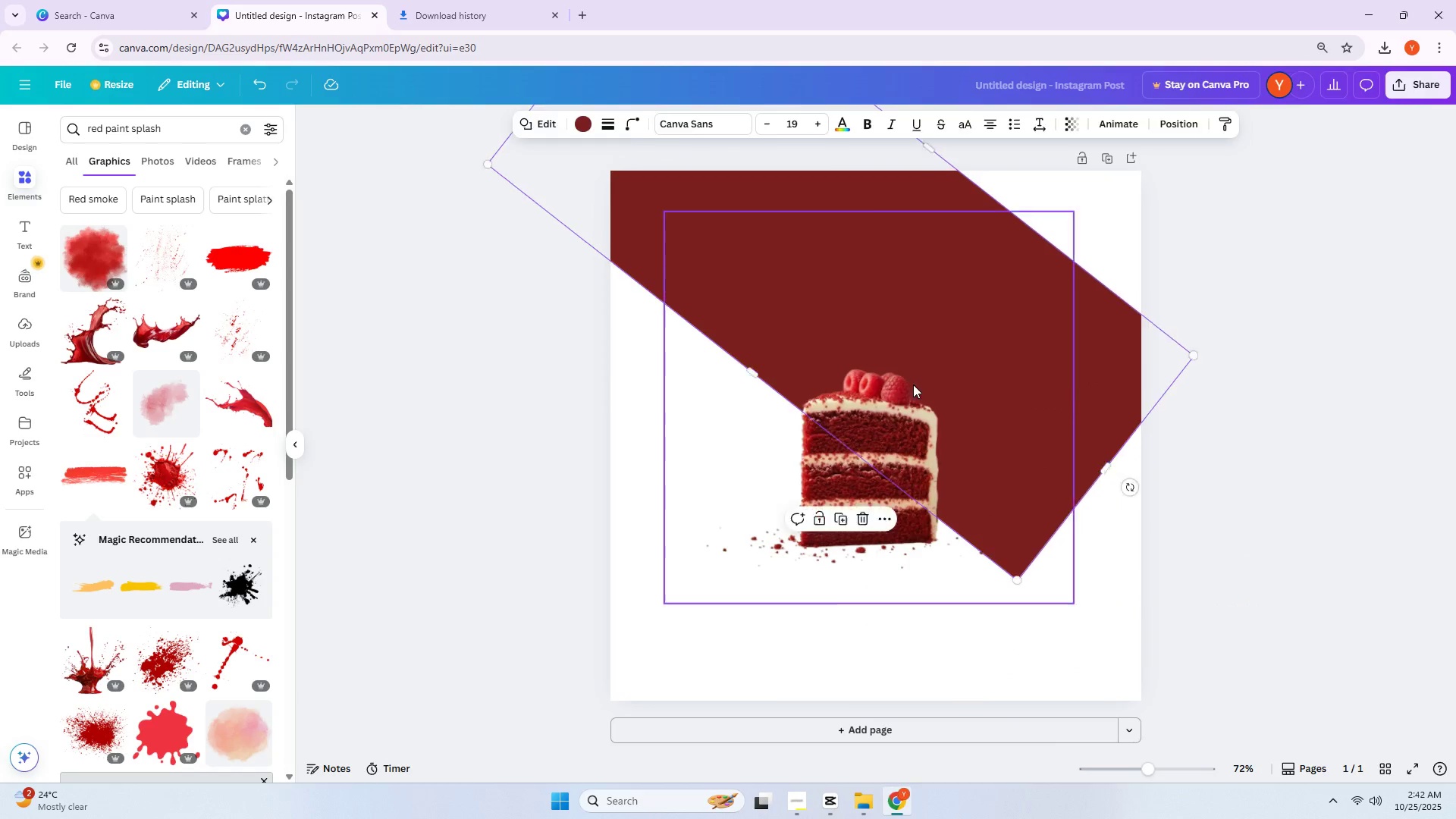 
left_click([913, 384])
 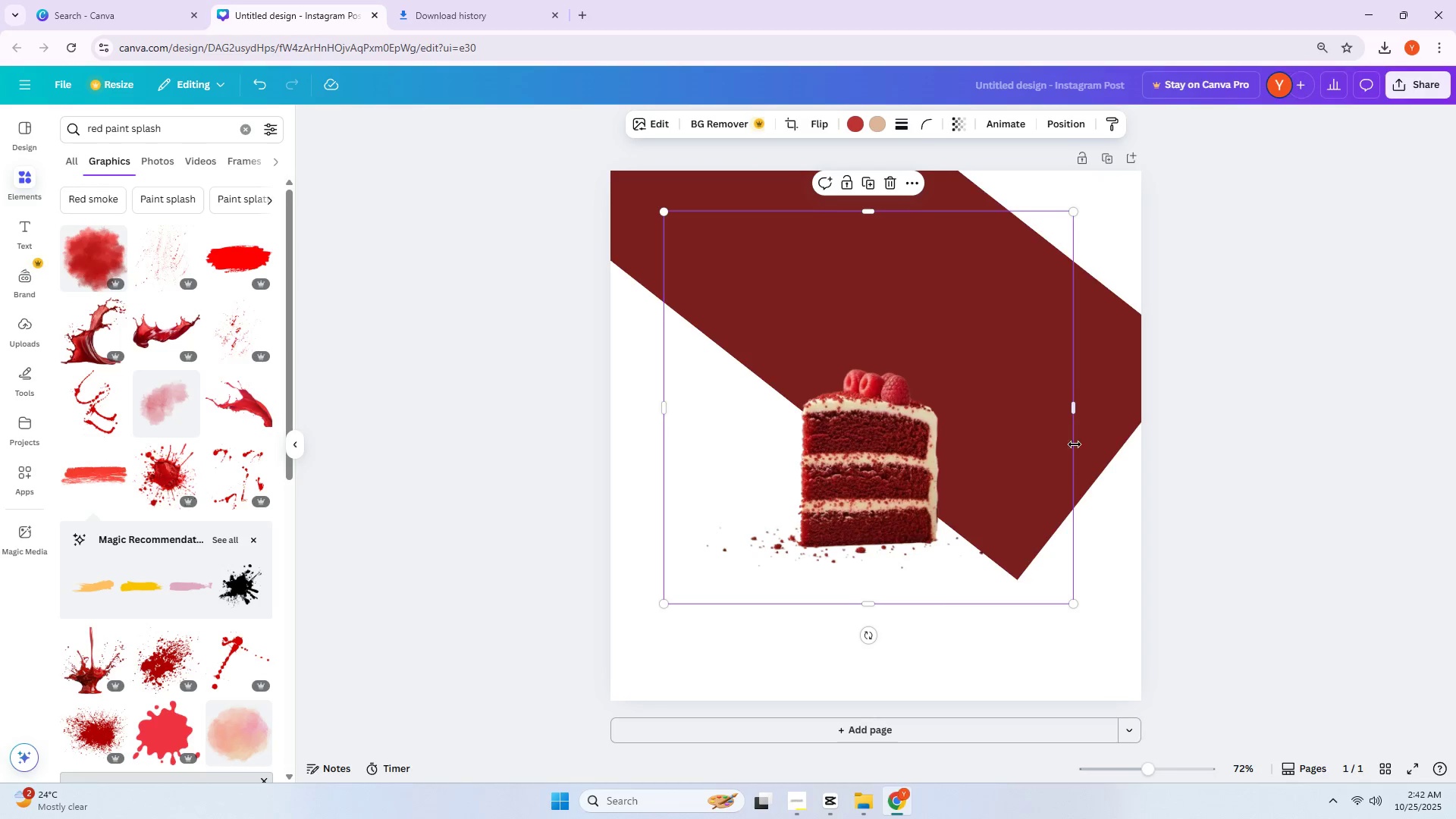 
left_click_drag(start_coordinate=[1116, 428], to_coordinate=[1103, 442])
 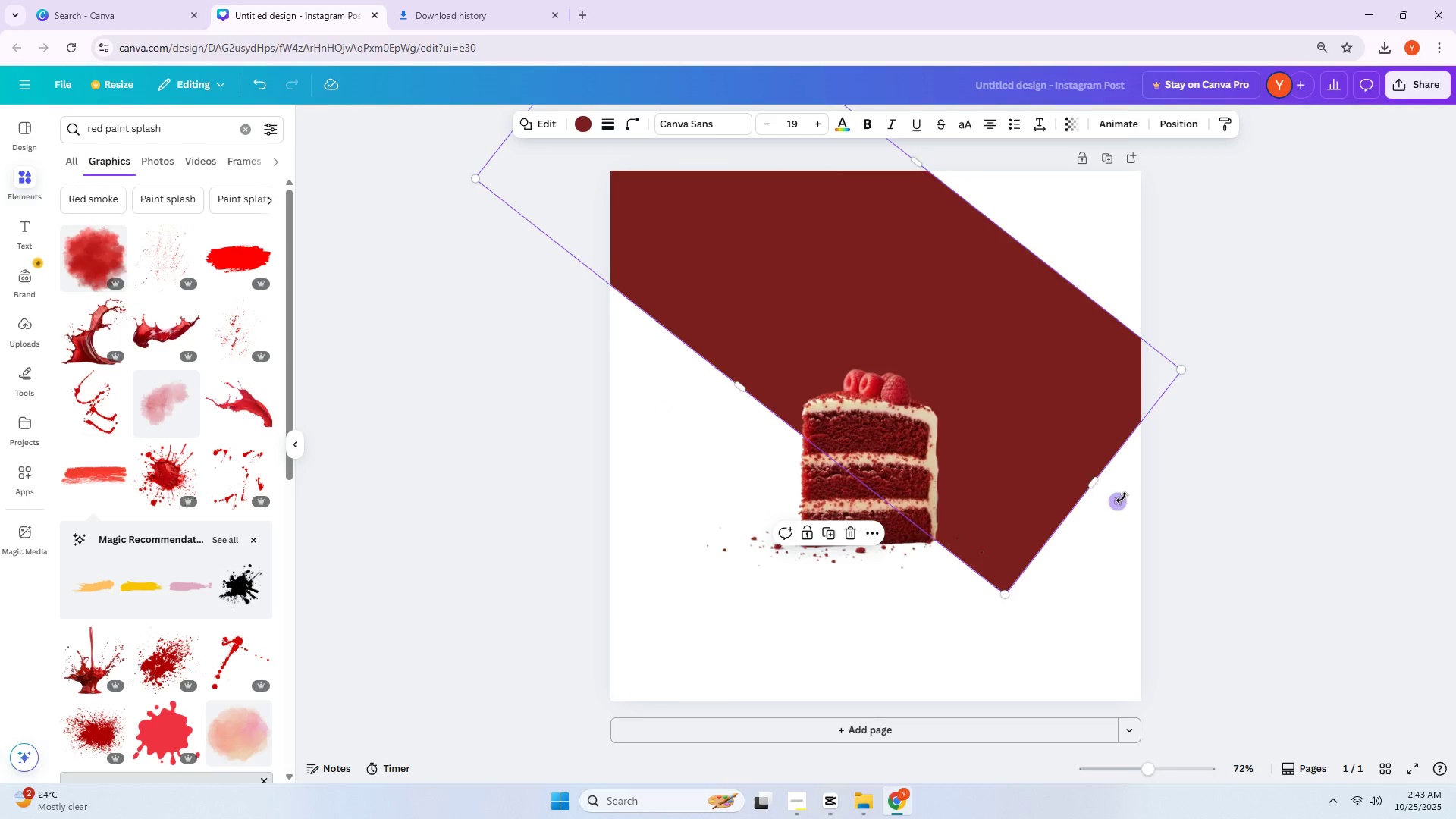 
left_click_drag(start_coordinate=[1119, 500], to_coordinate=[833, 656])
 